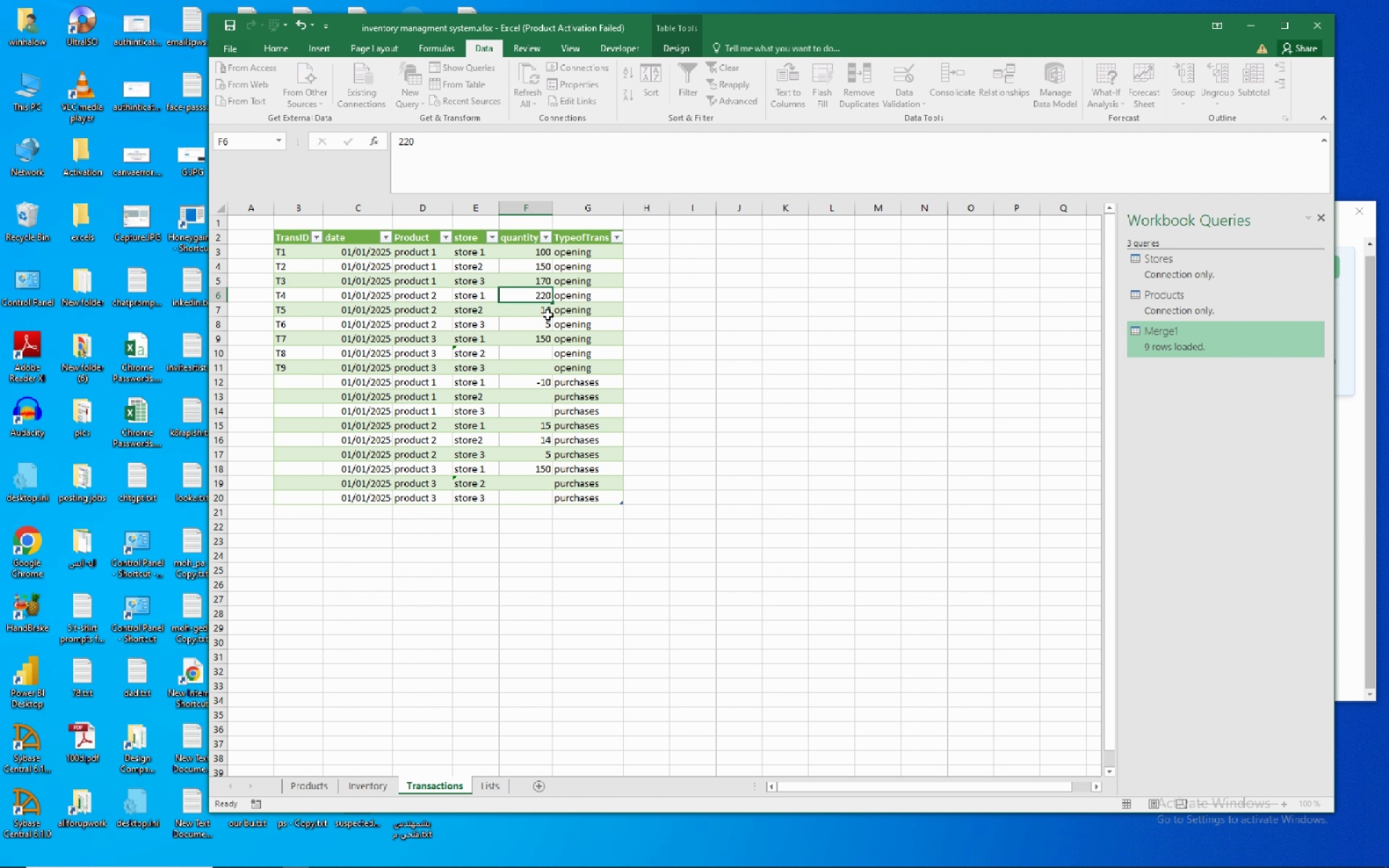 
left_click([548, 315])
 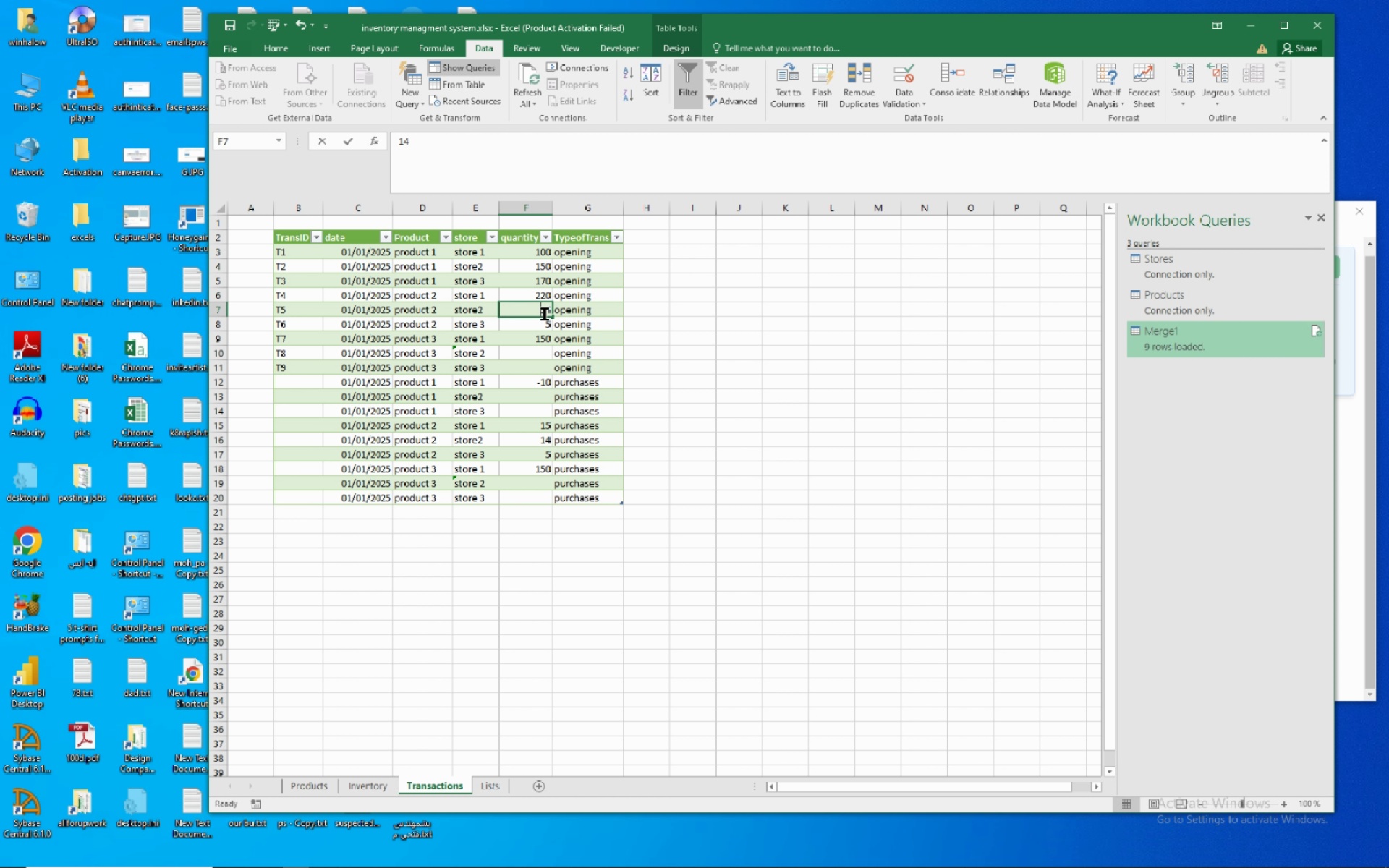 
key(Numpad3)
 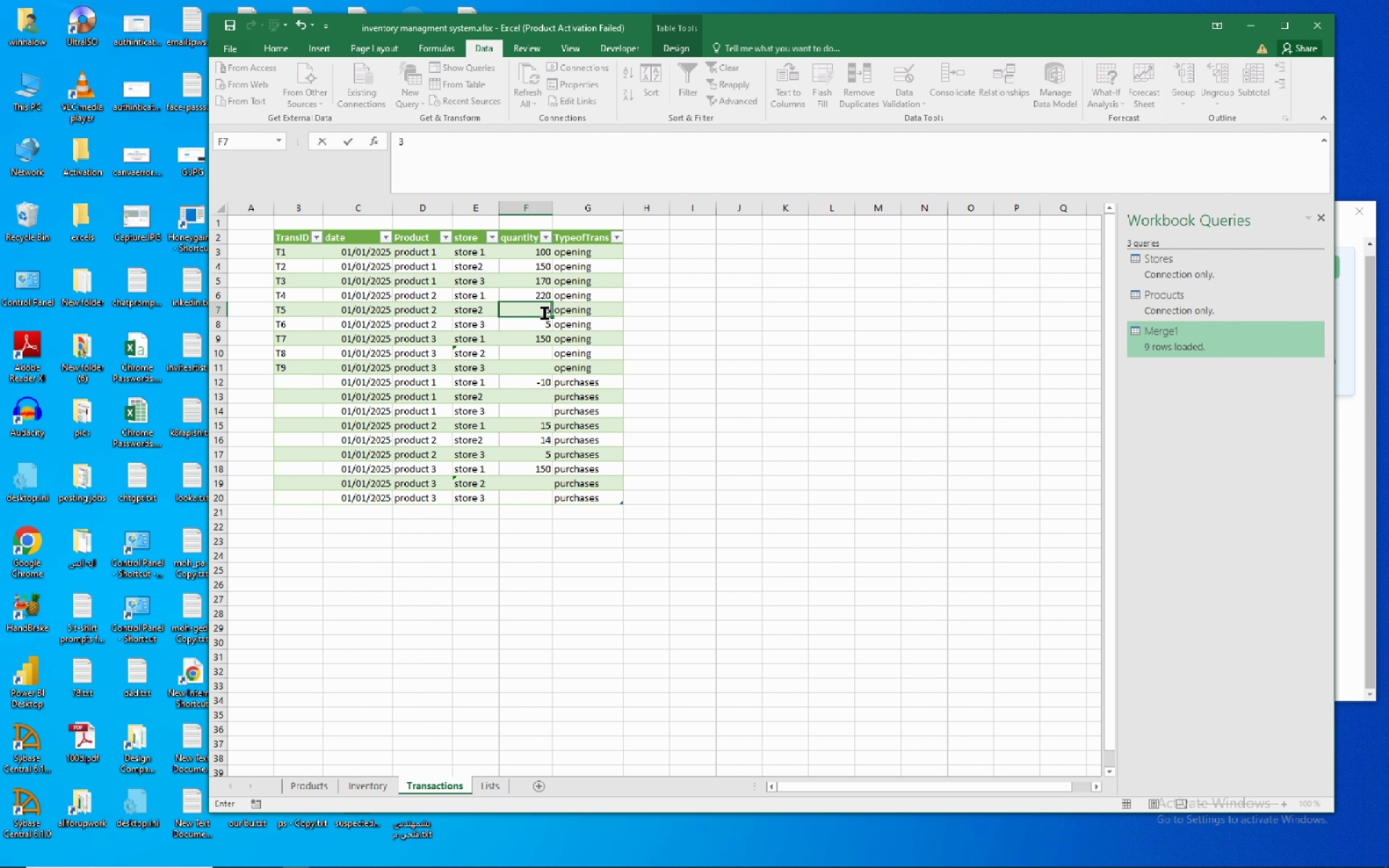 
key(Numpad0)
 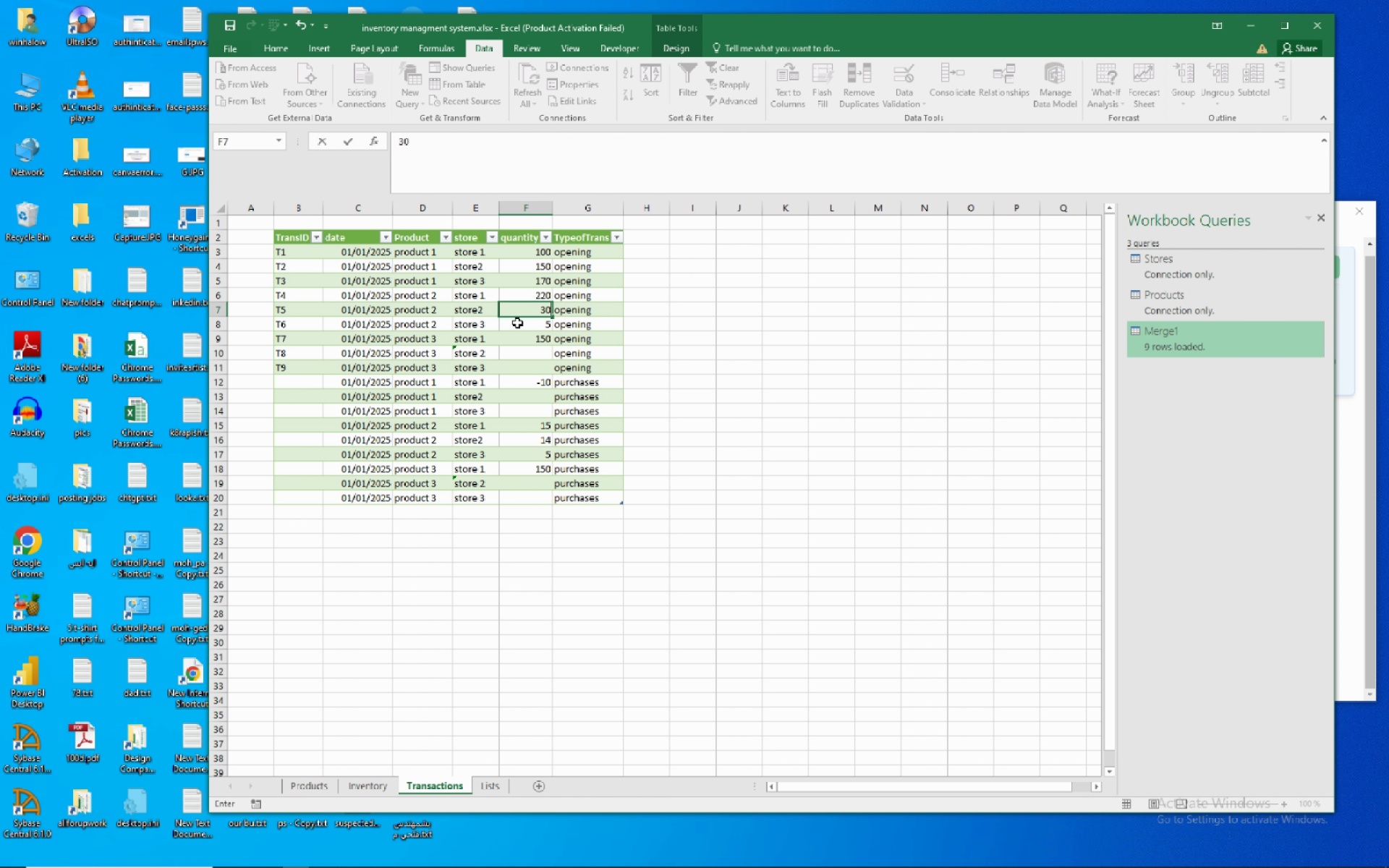 
key(Numpad0)
 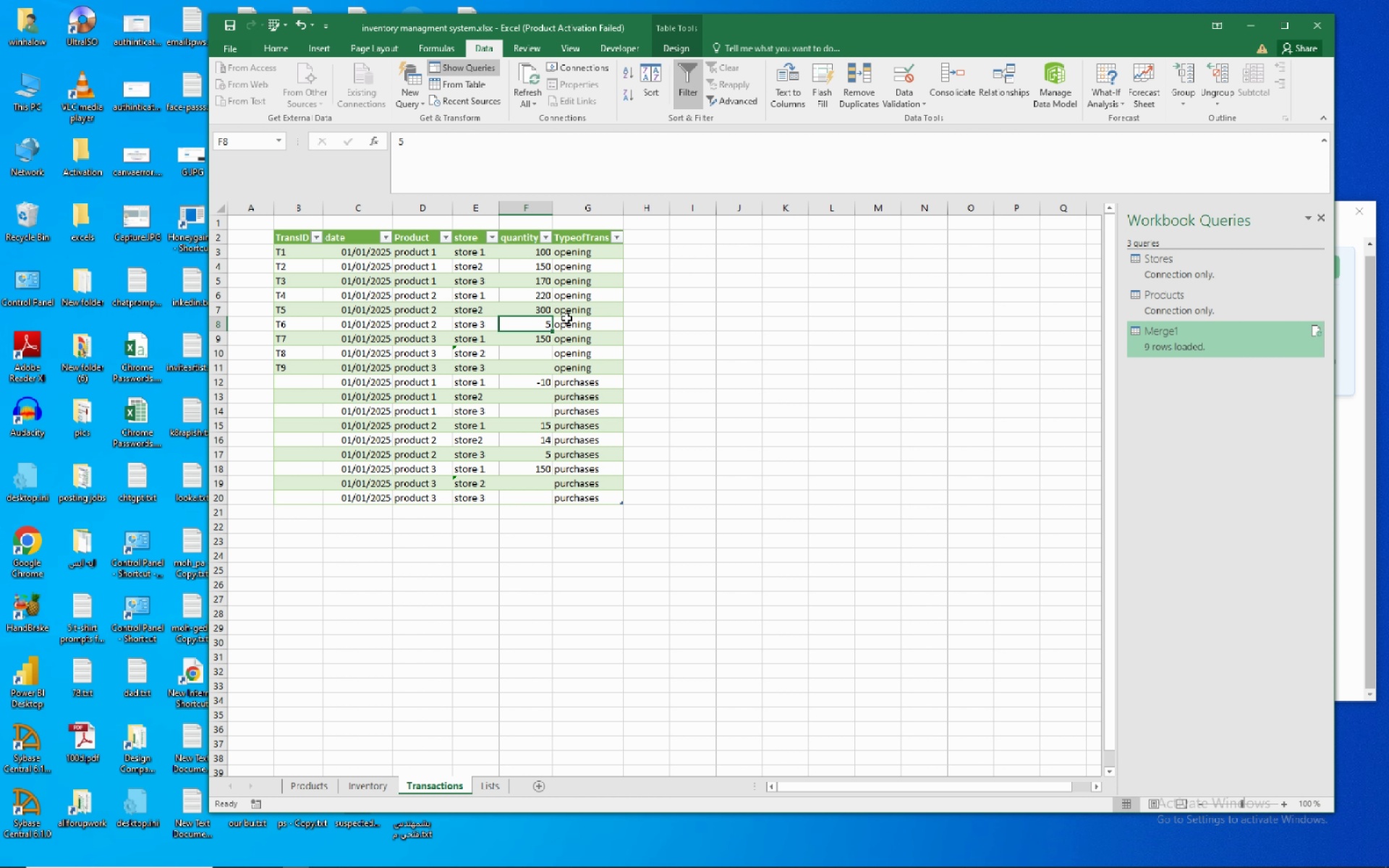 
key(Numpad2)
 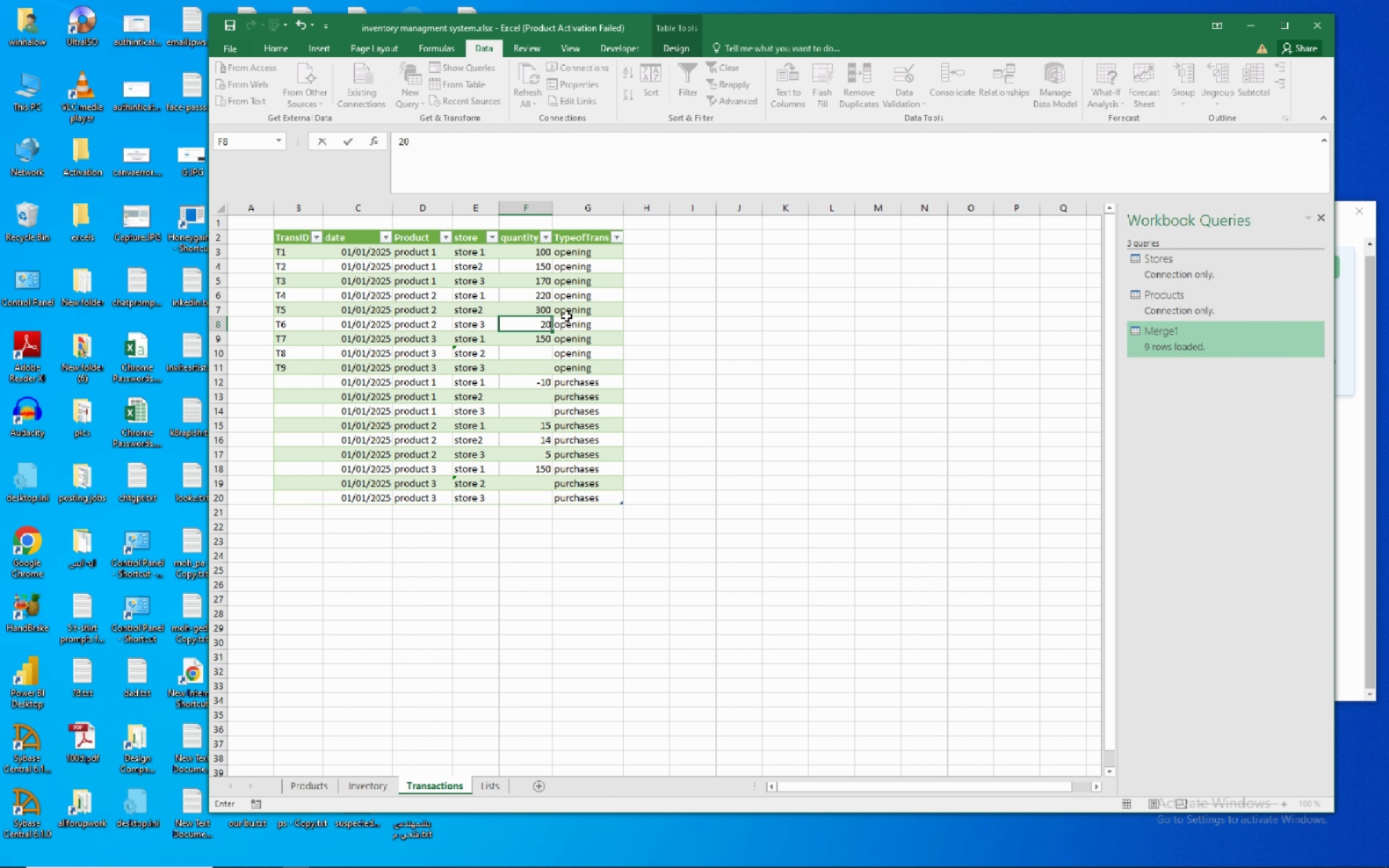 
key(Numpad0)
 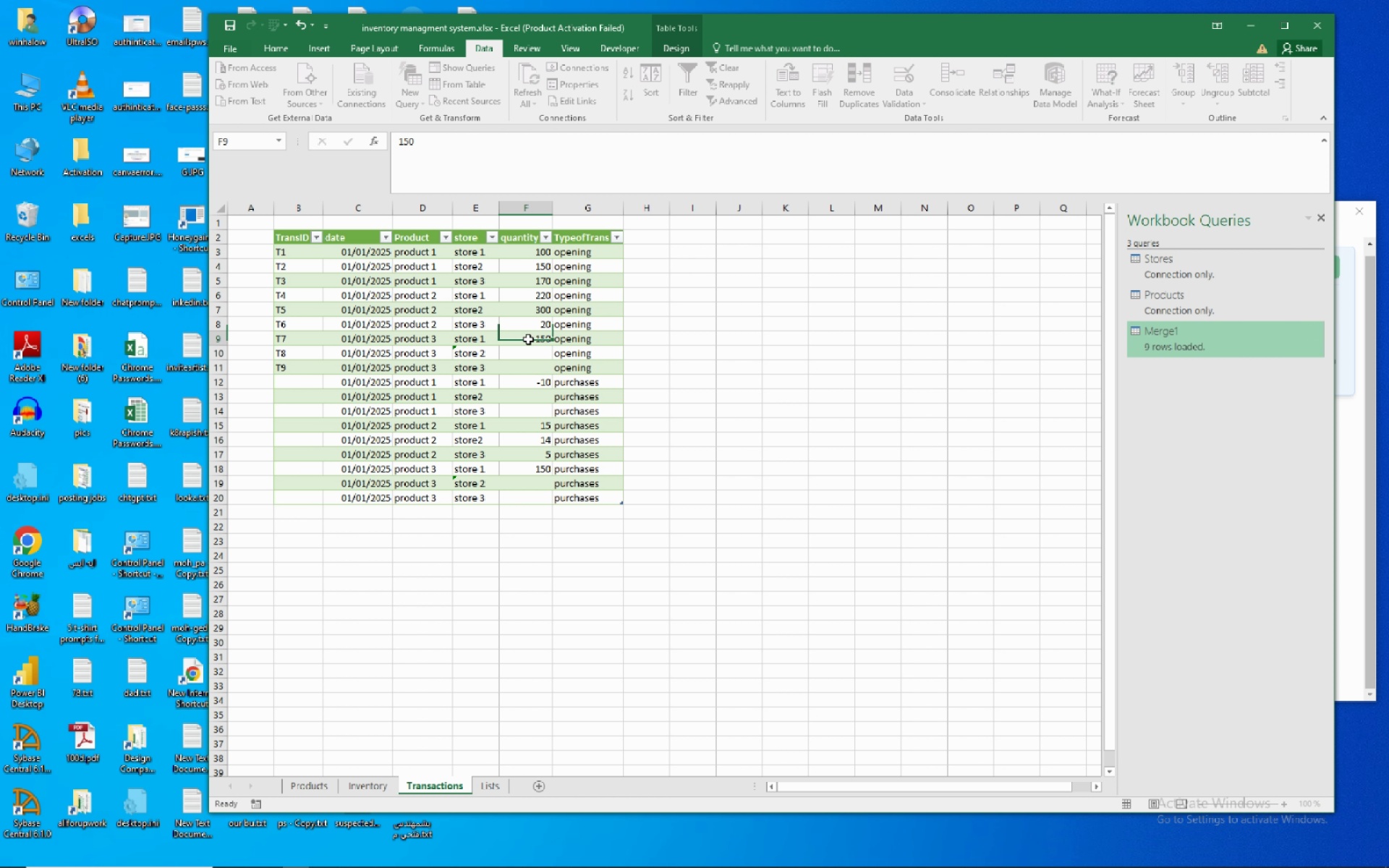 
left_click([528, 339])
 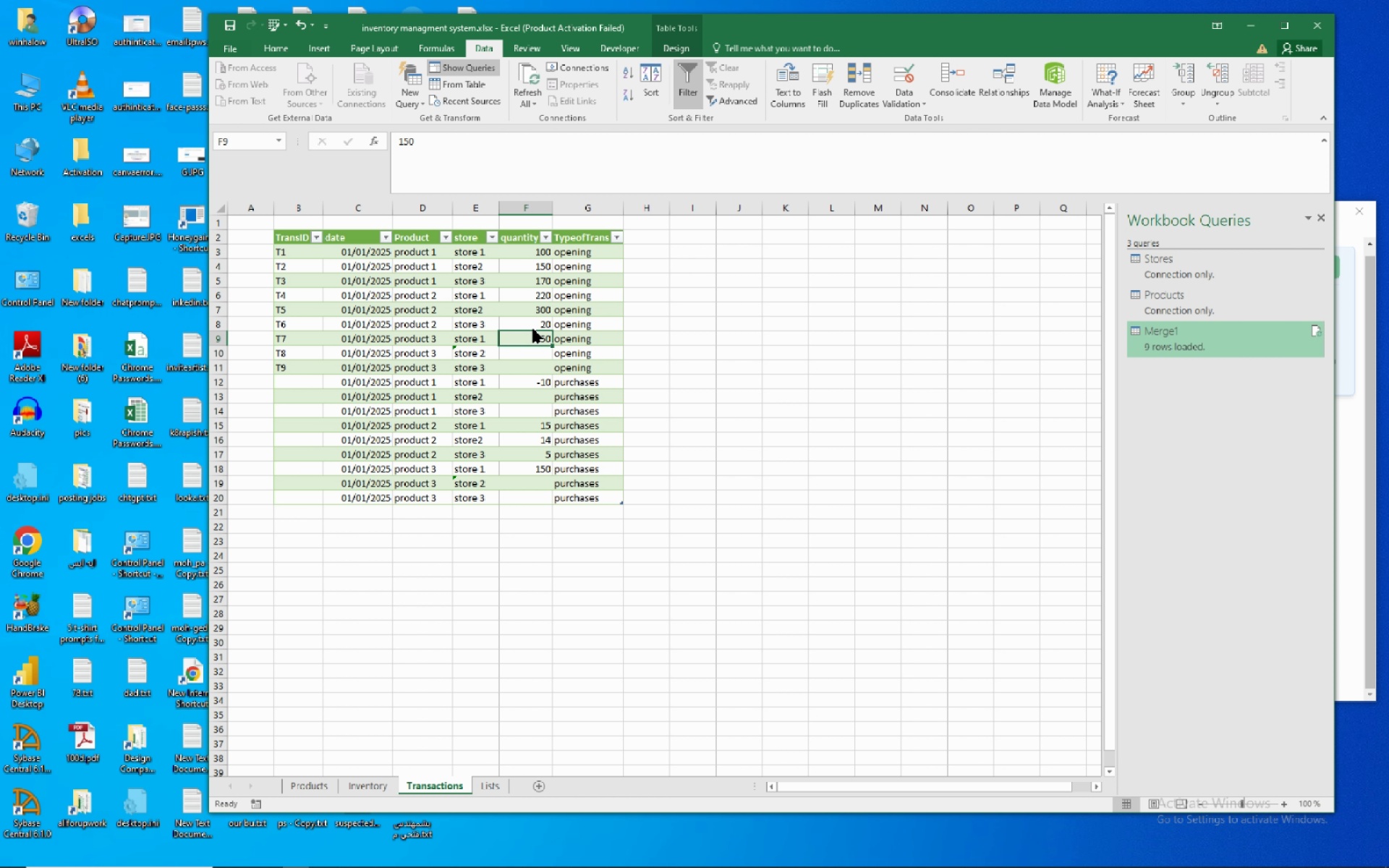 
left_click([533, 329])
 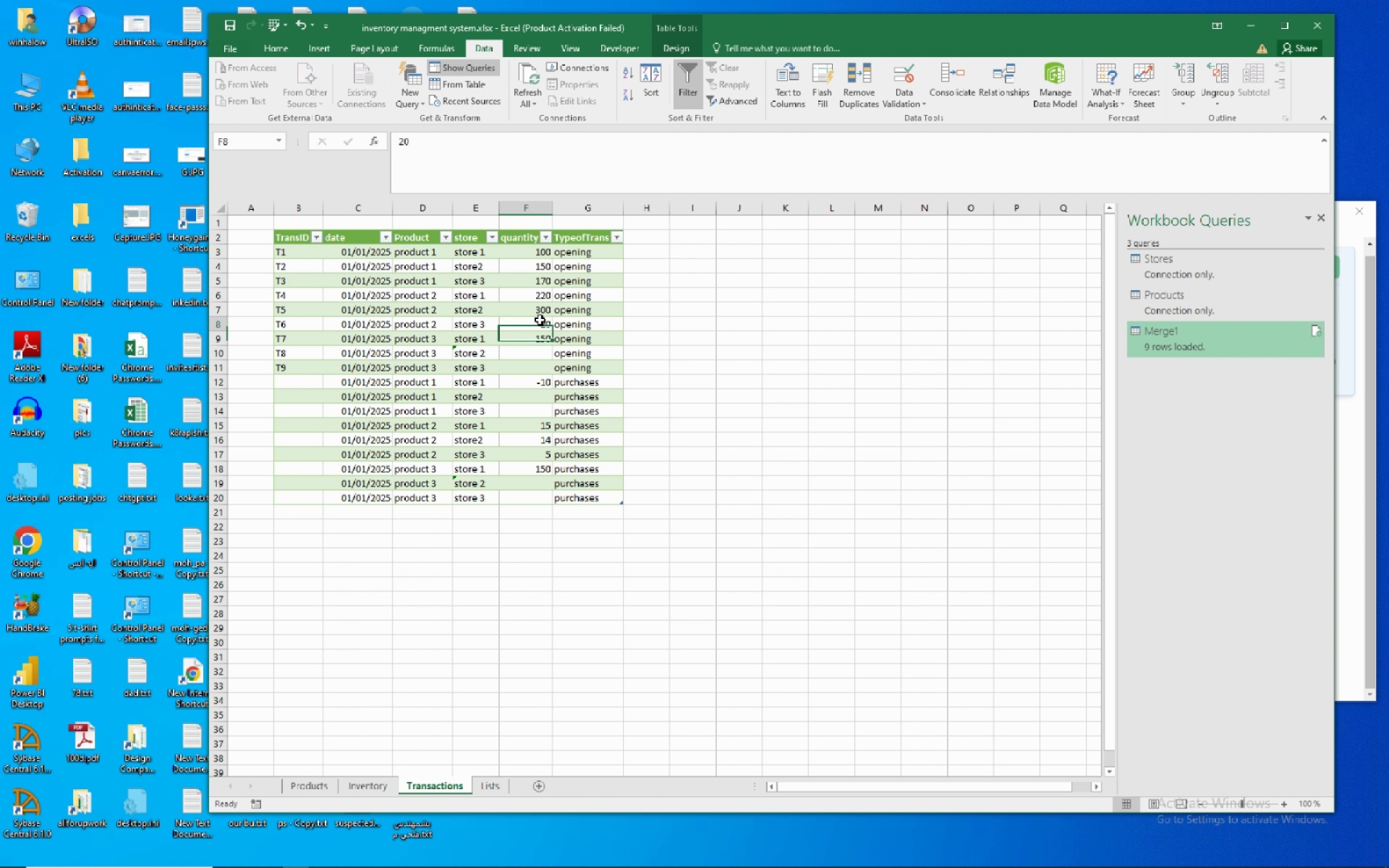 
left_click([540, 320])
 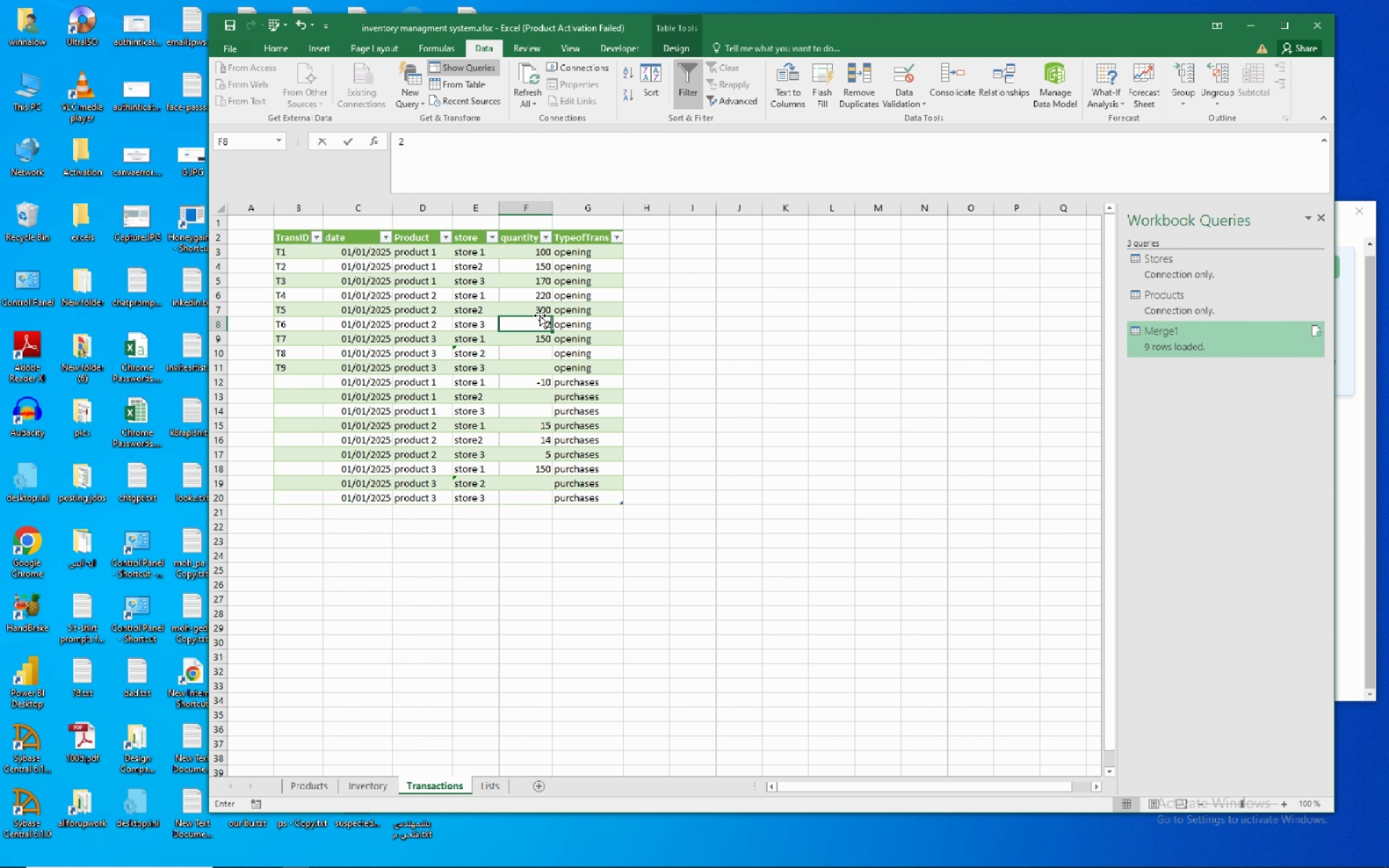 
key(Numpad2)
 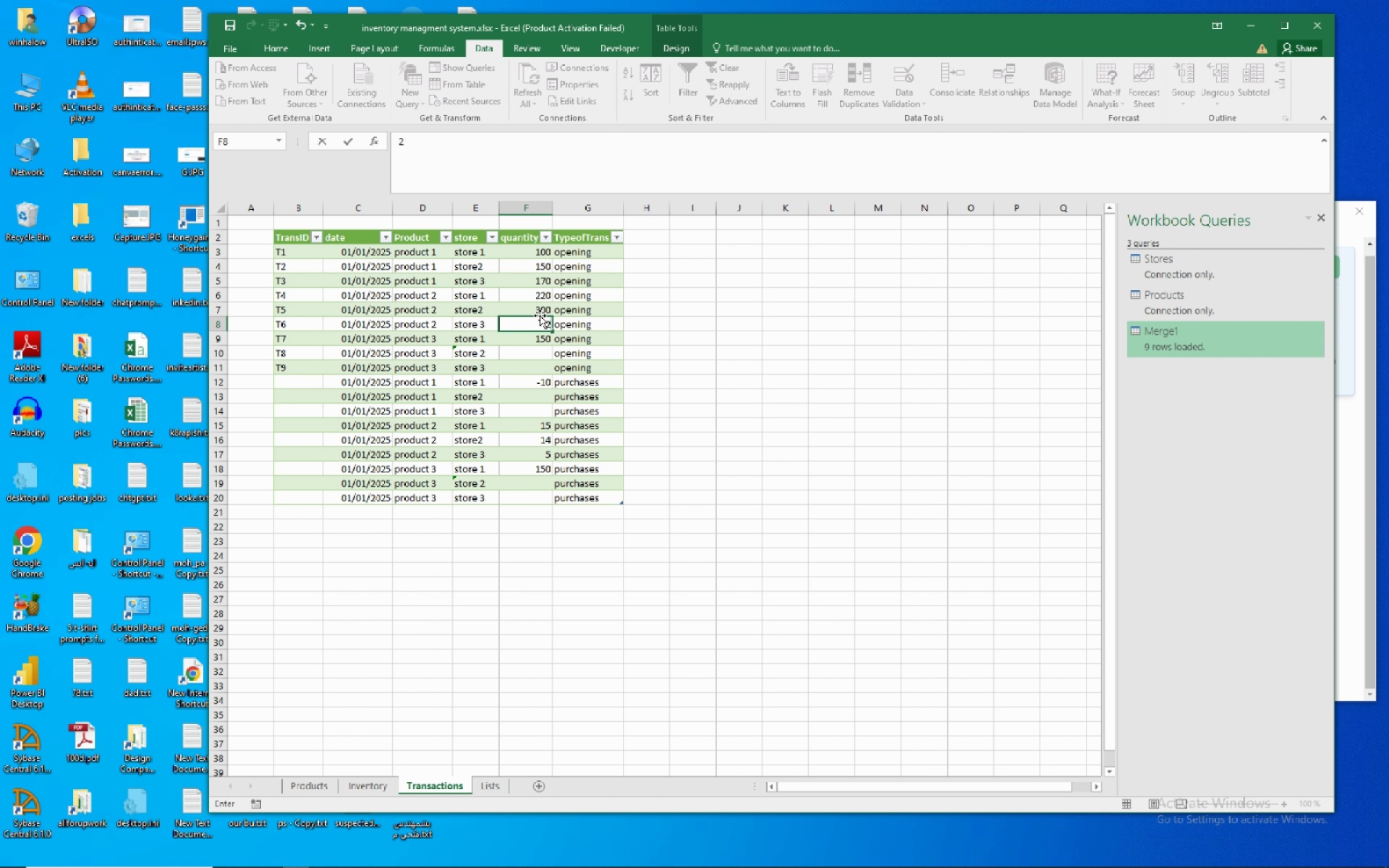 
key(Numpad4)
 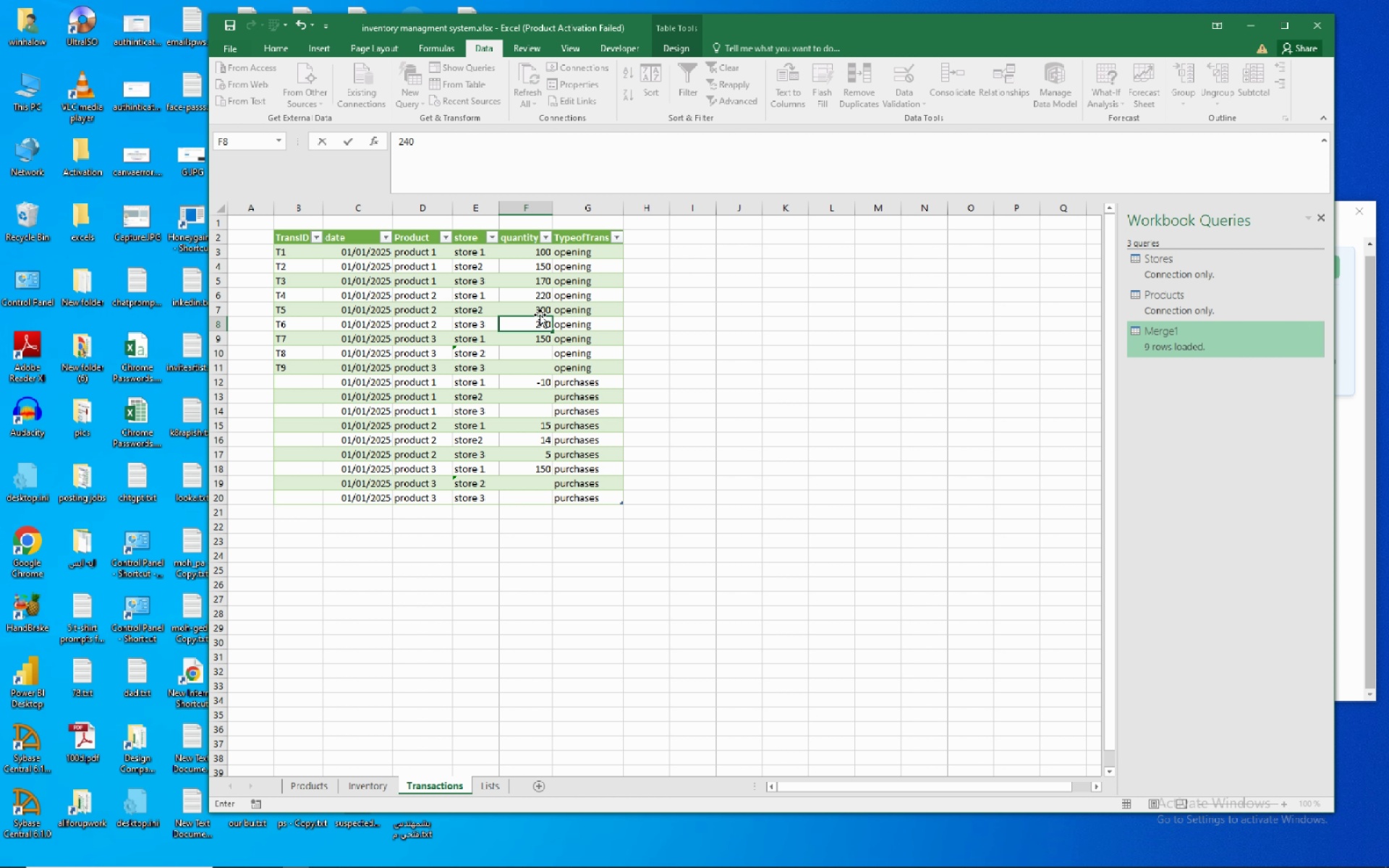 
key(Numpad0)
 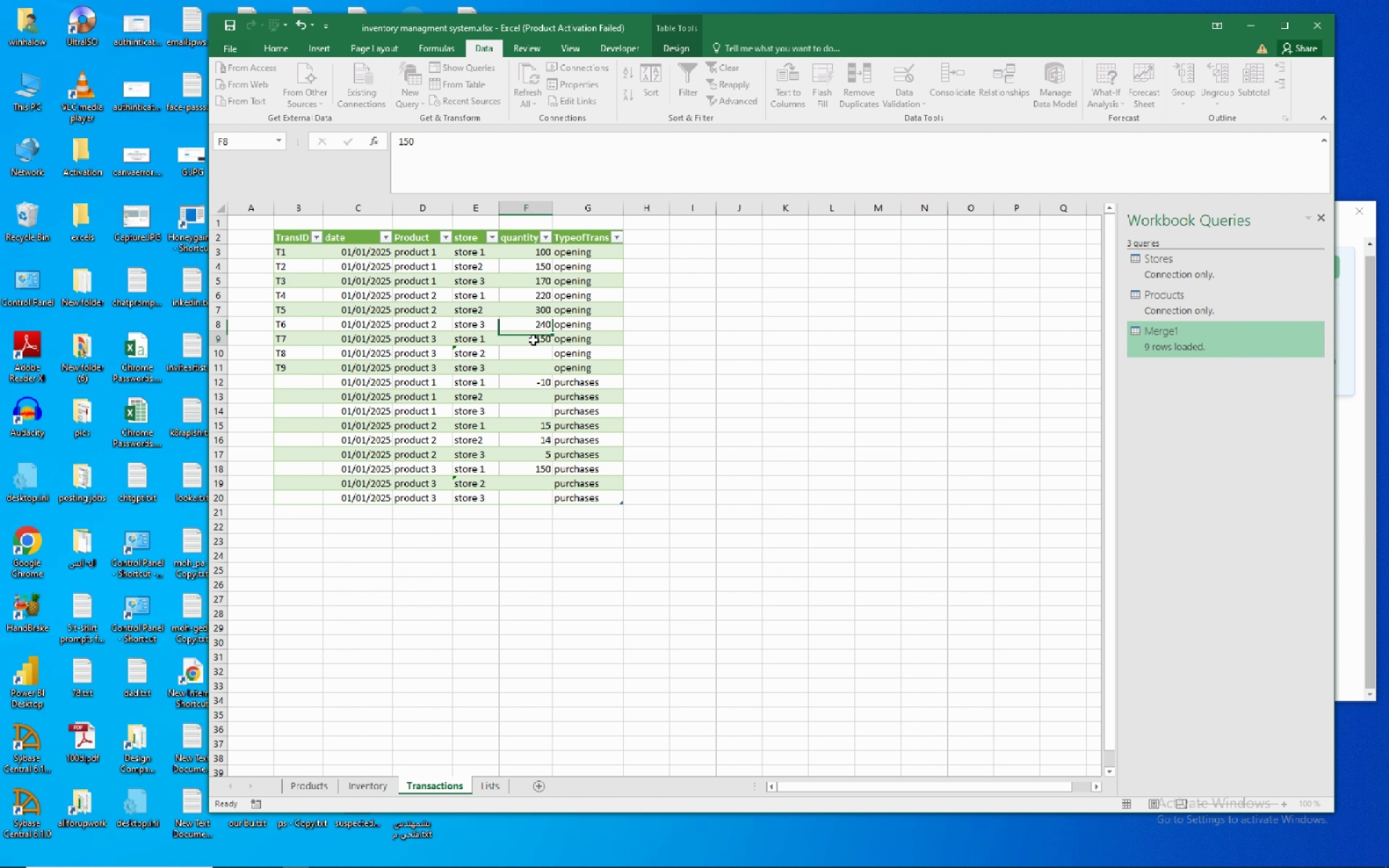 
left_click([533, 340])
 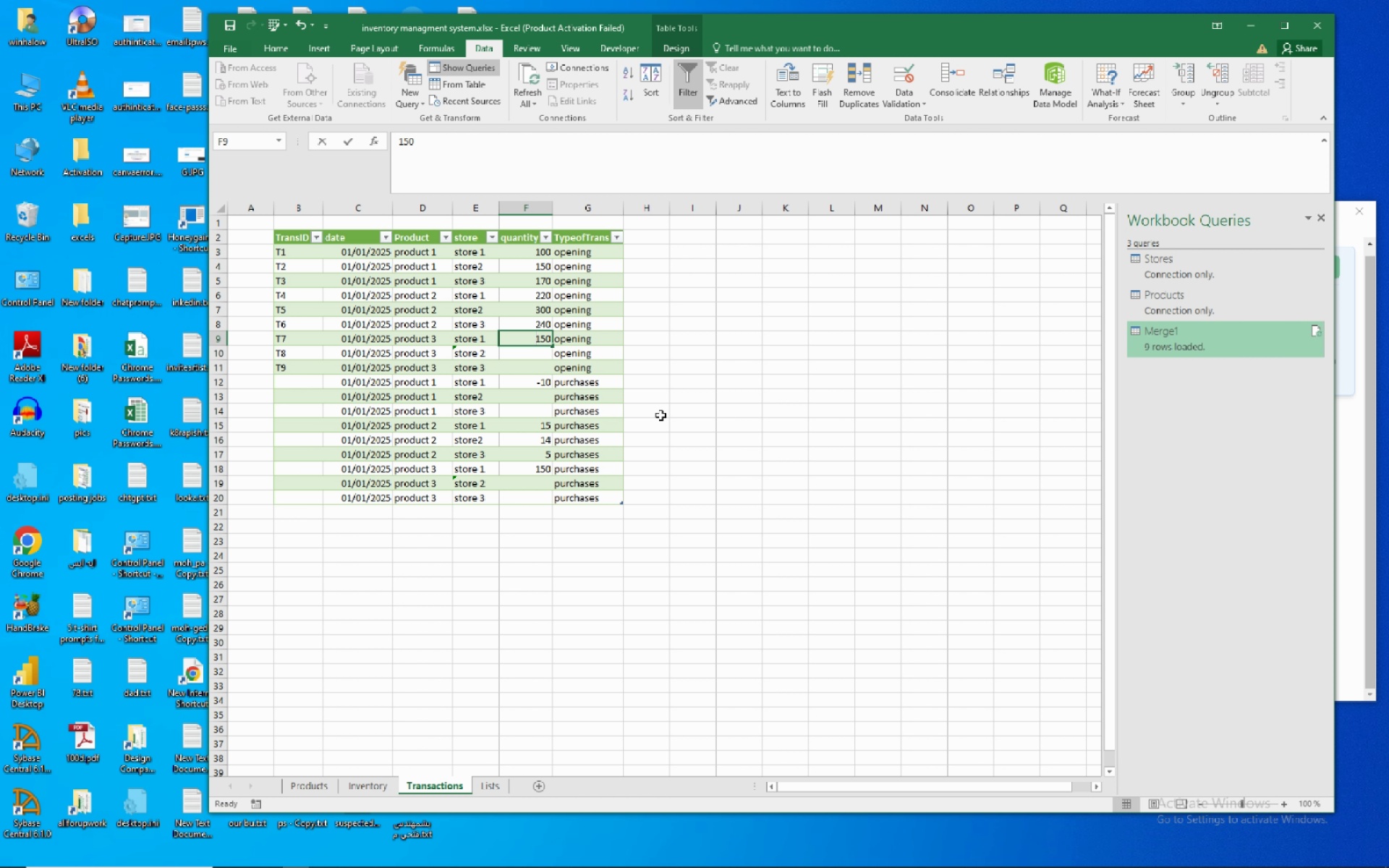 
key(Numpad1)
 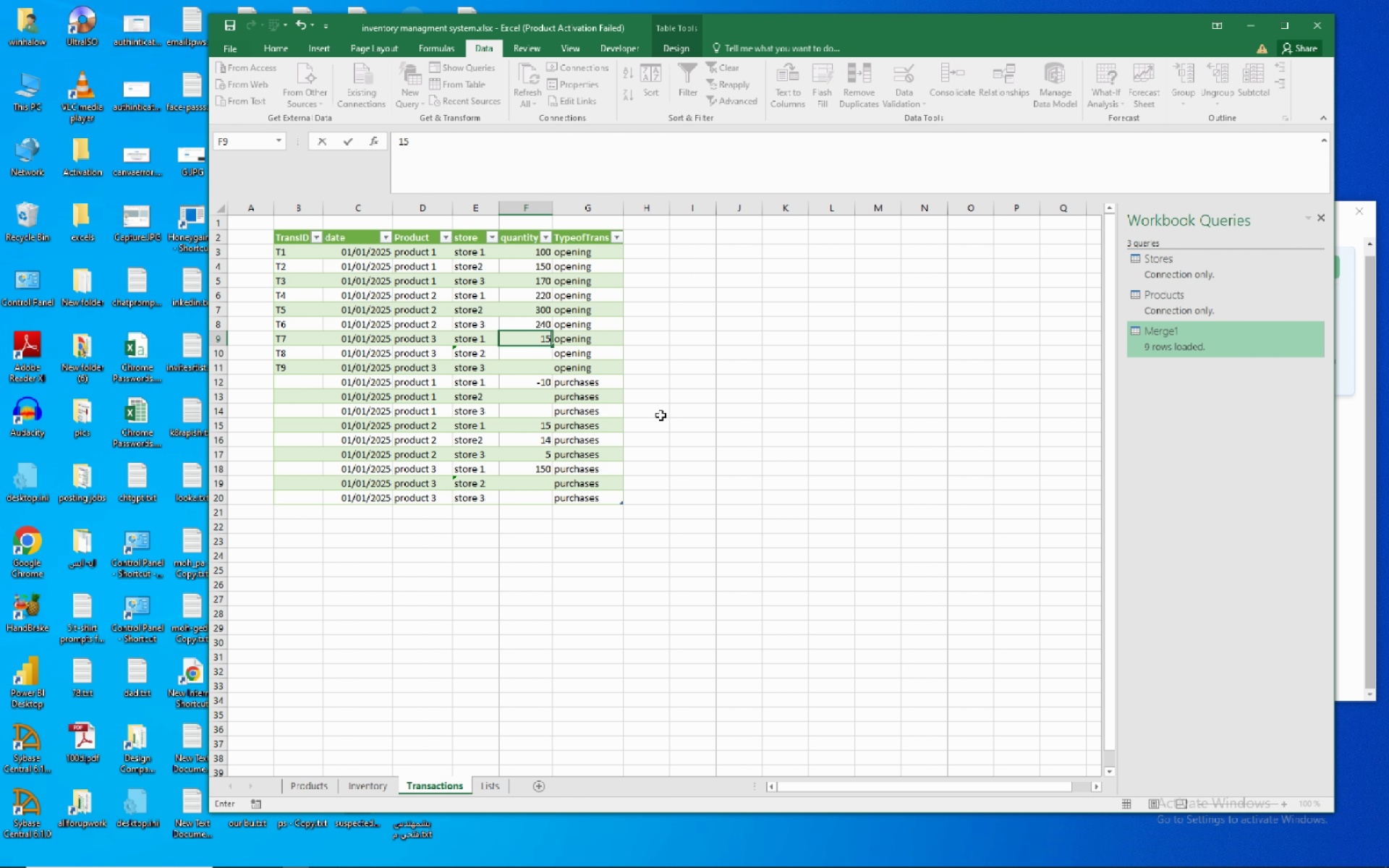 
key(Numpad5)
 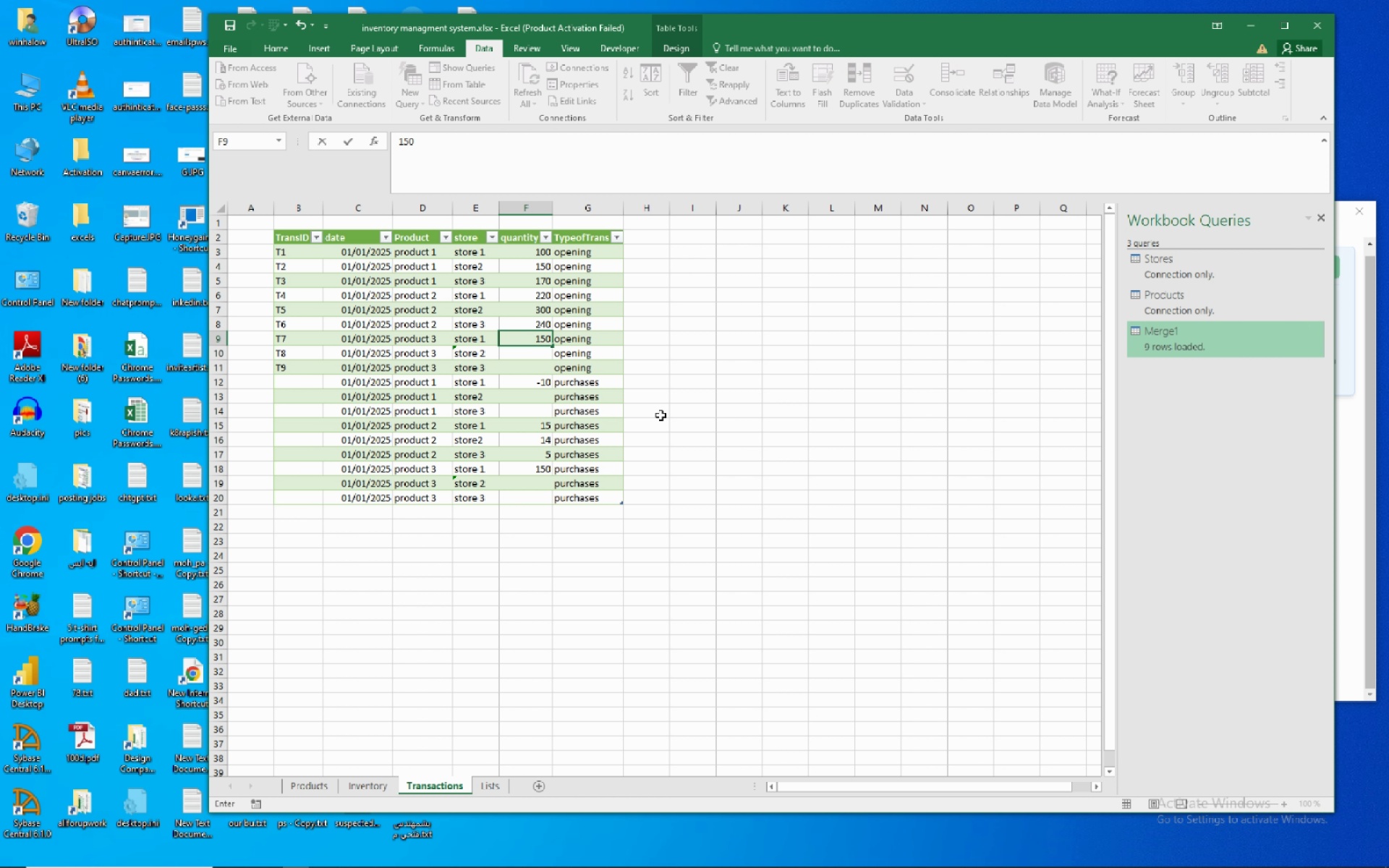 
key(Numpad0)
 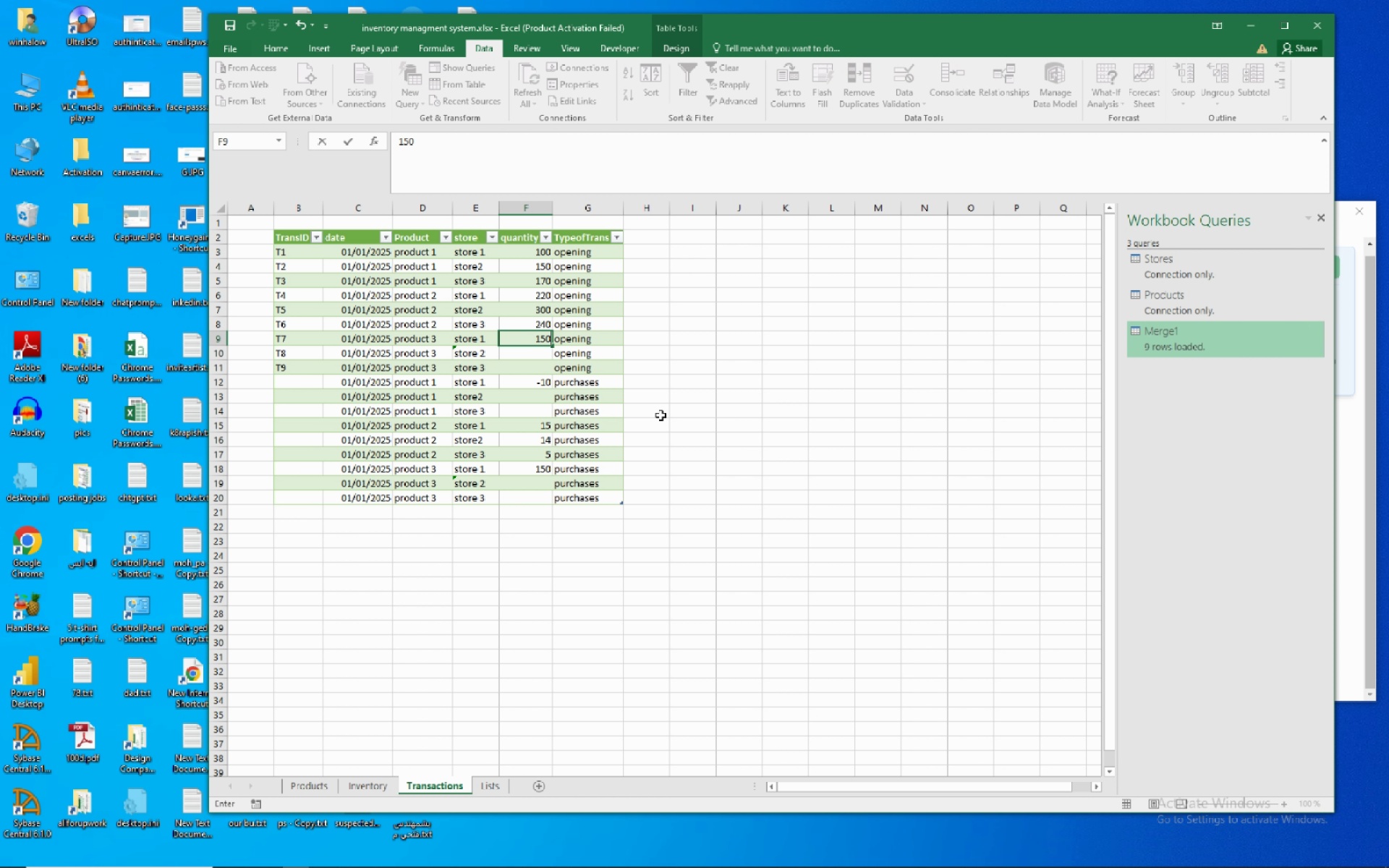 
key(NumpadEnter)
 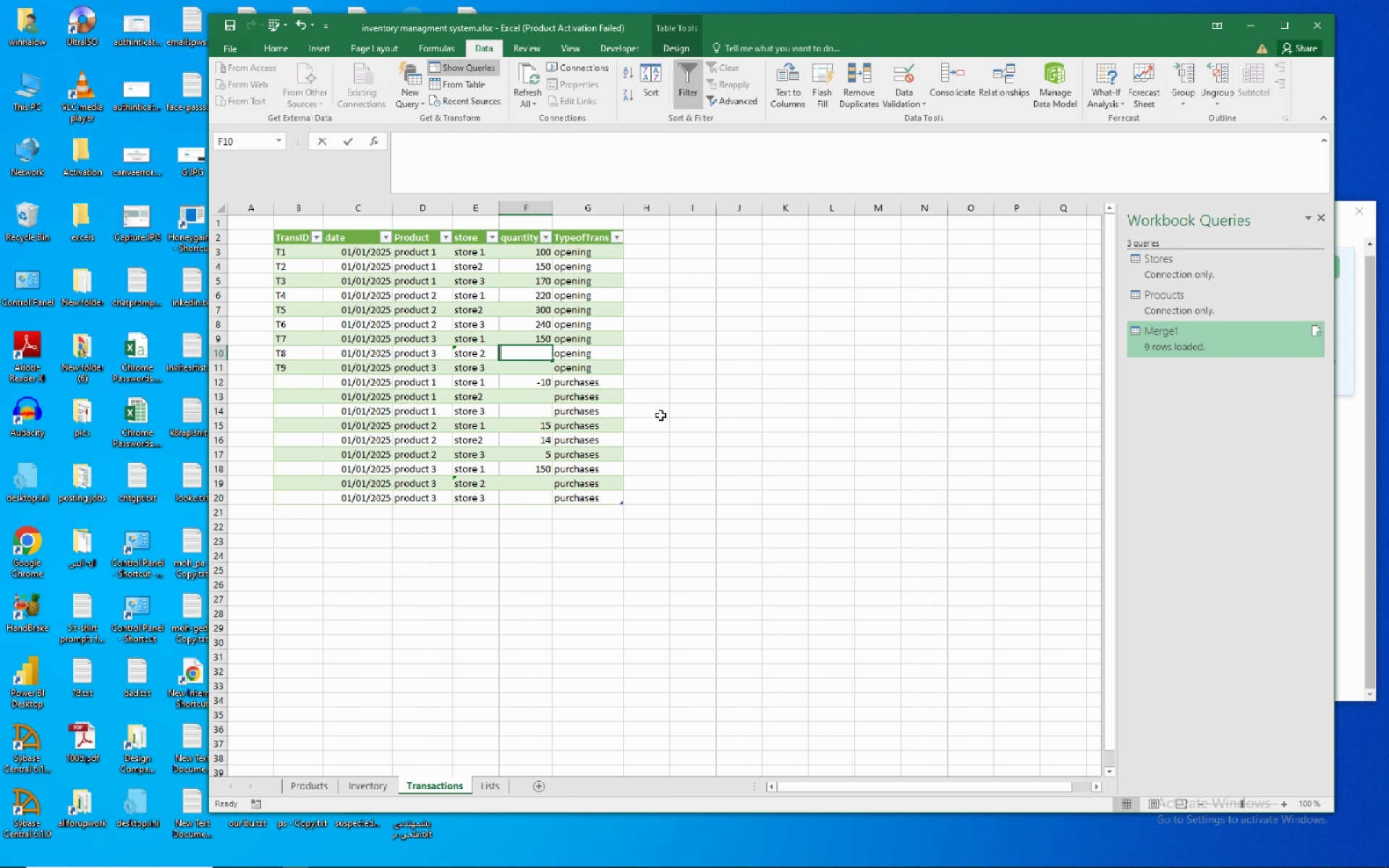 
key(Numpad2)
 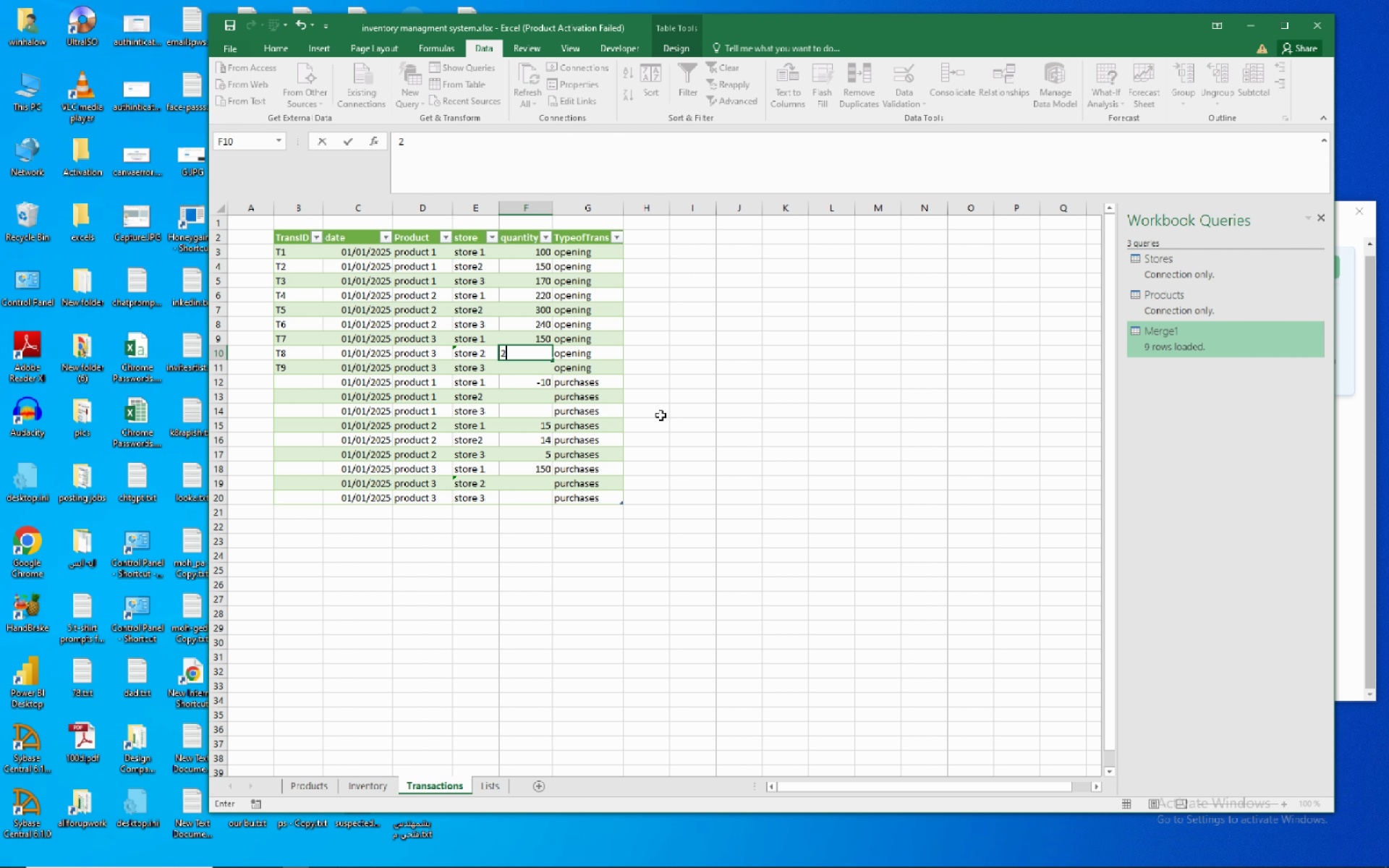 
key(Numpad0)
 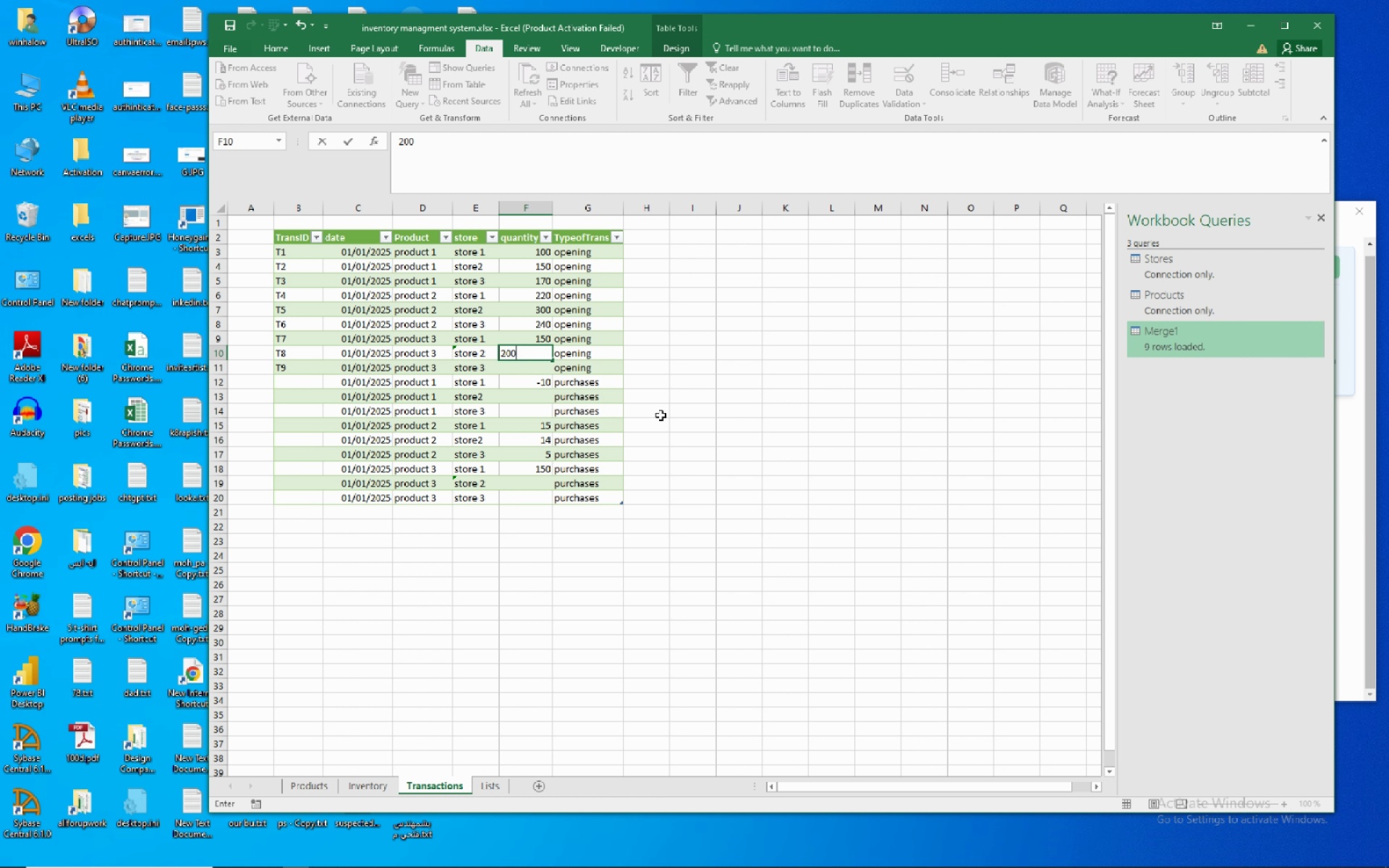 
key(Numpad0)
 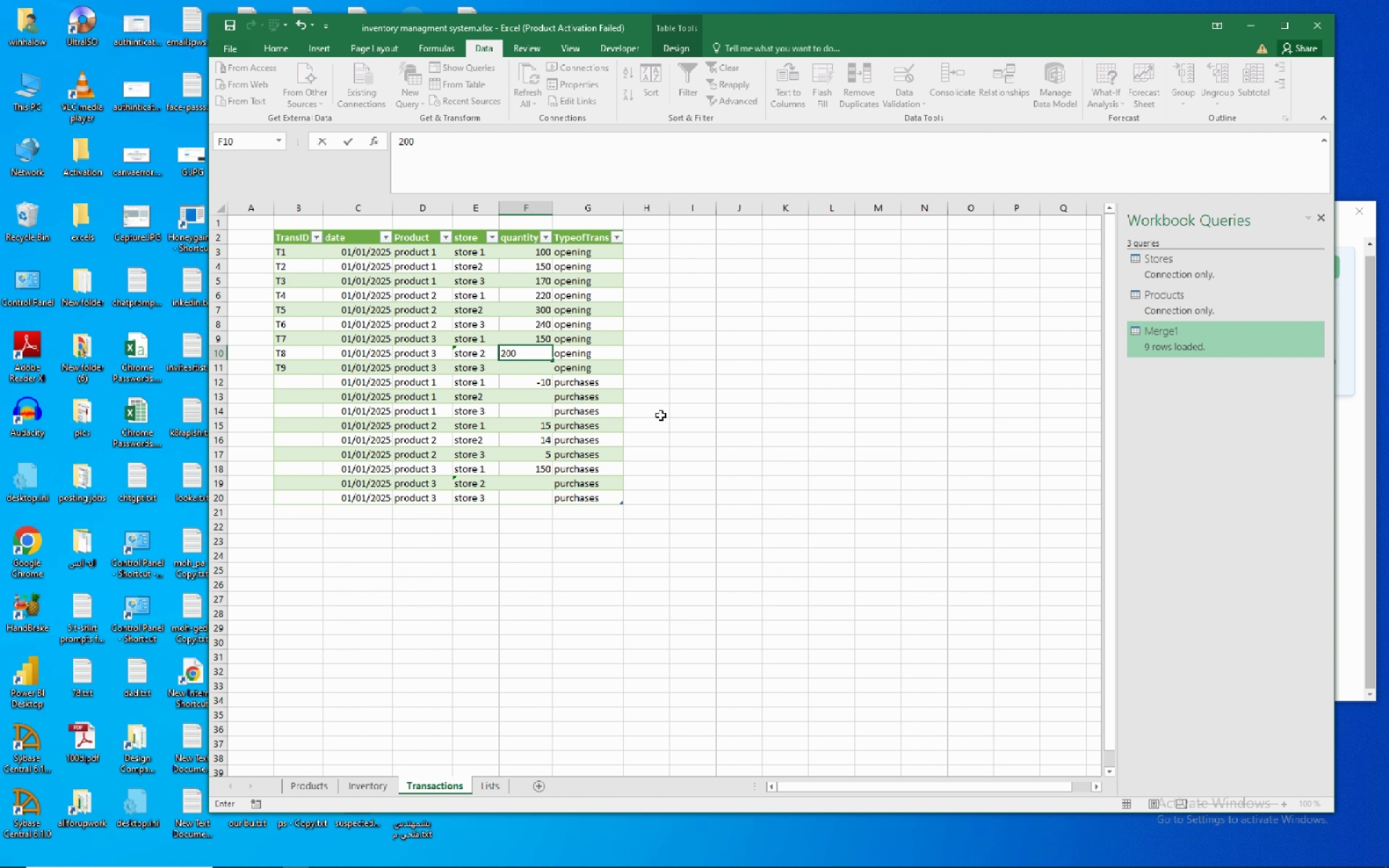 
key(NumpadEnter)
 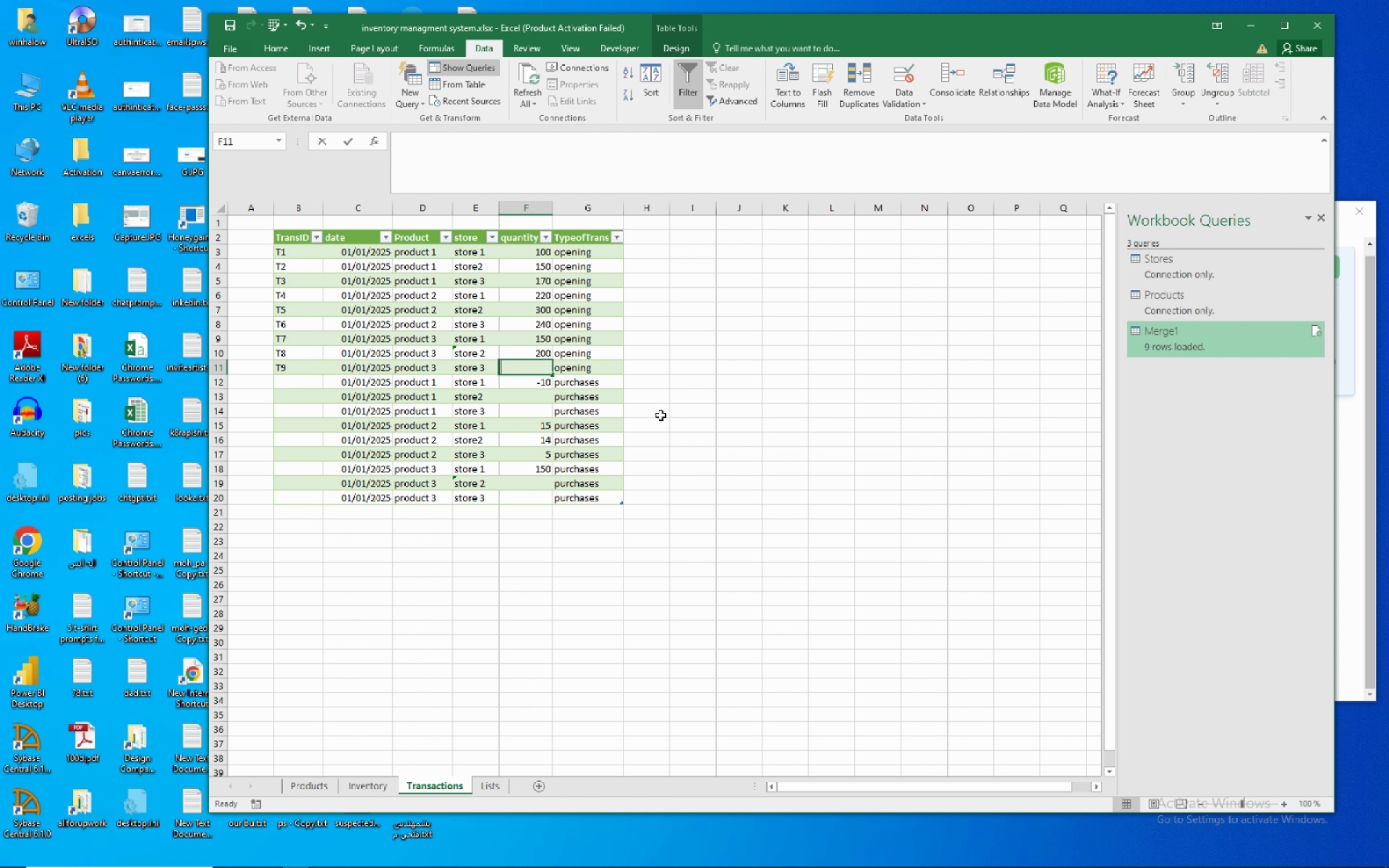 
key(Numpad3)
 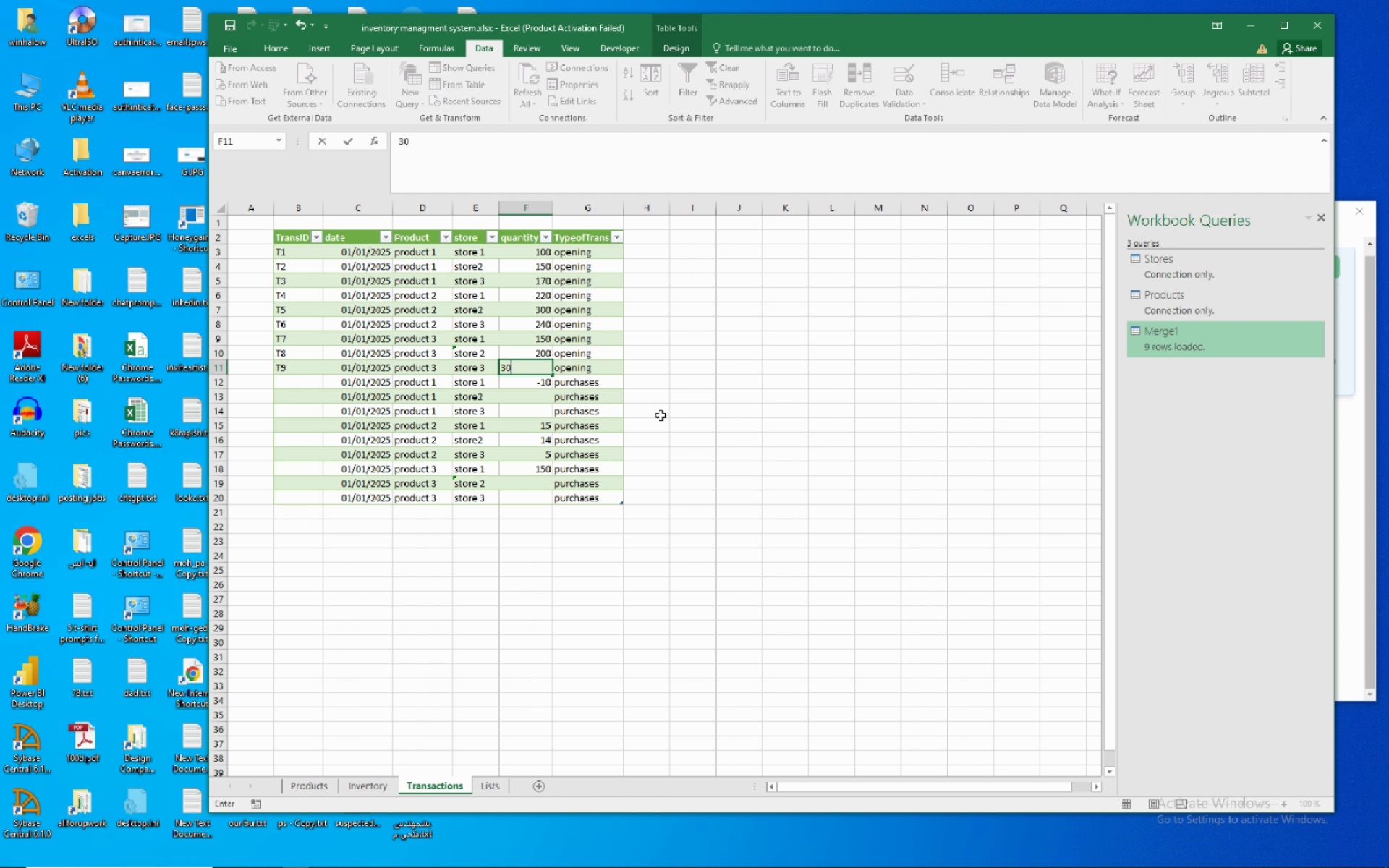 
key(Numpad0)
 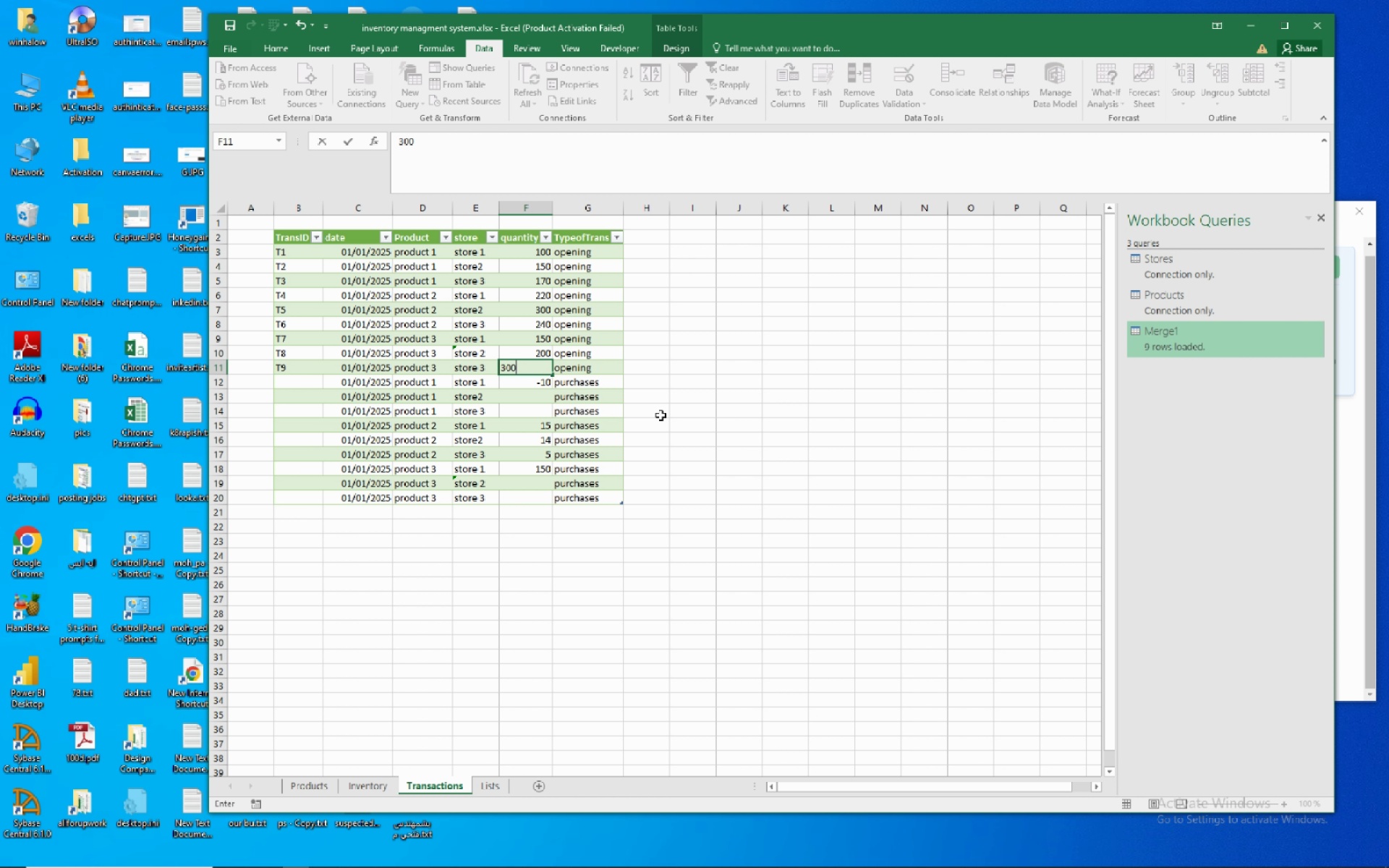 
key(Numpad0)
 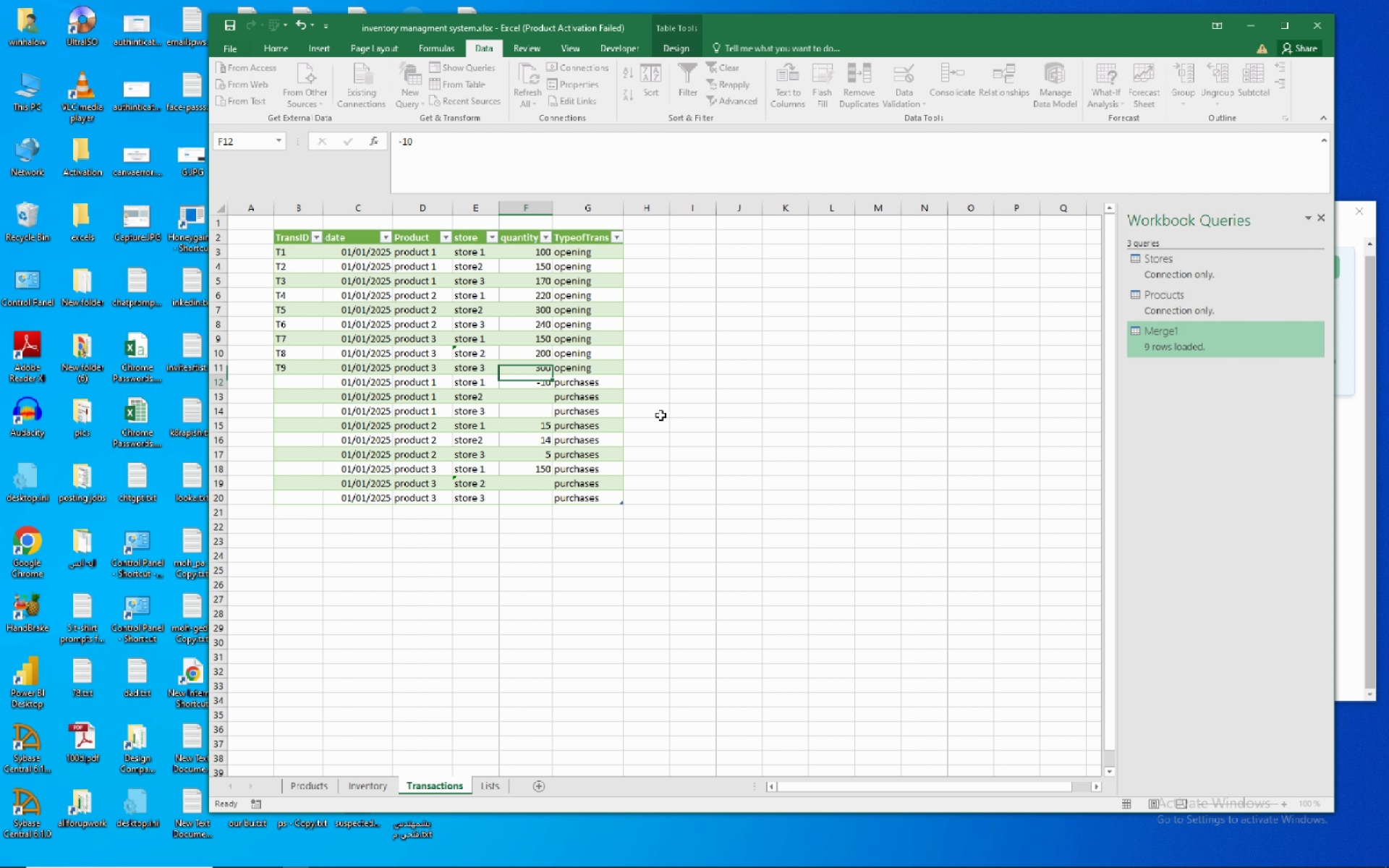 
key(NumpadEnter)
 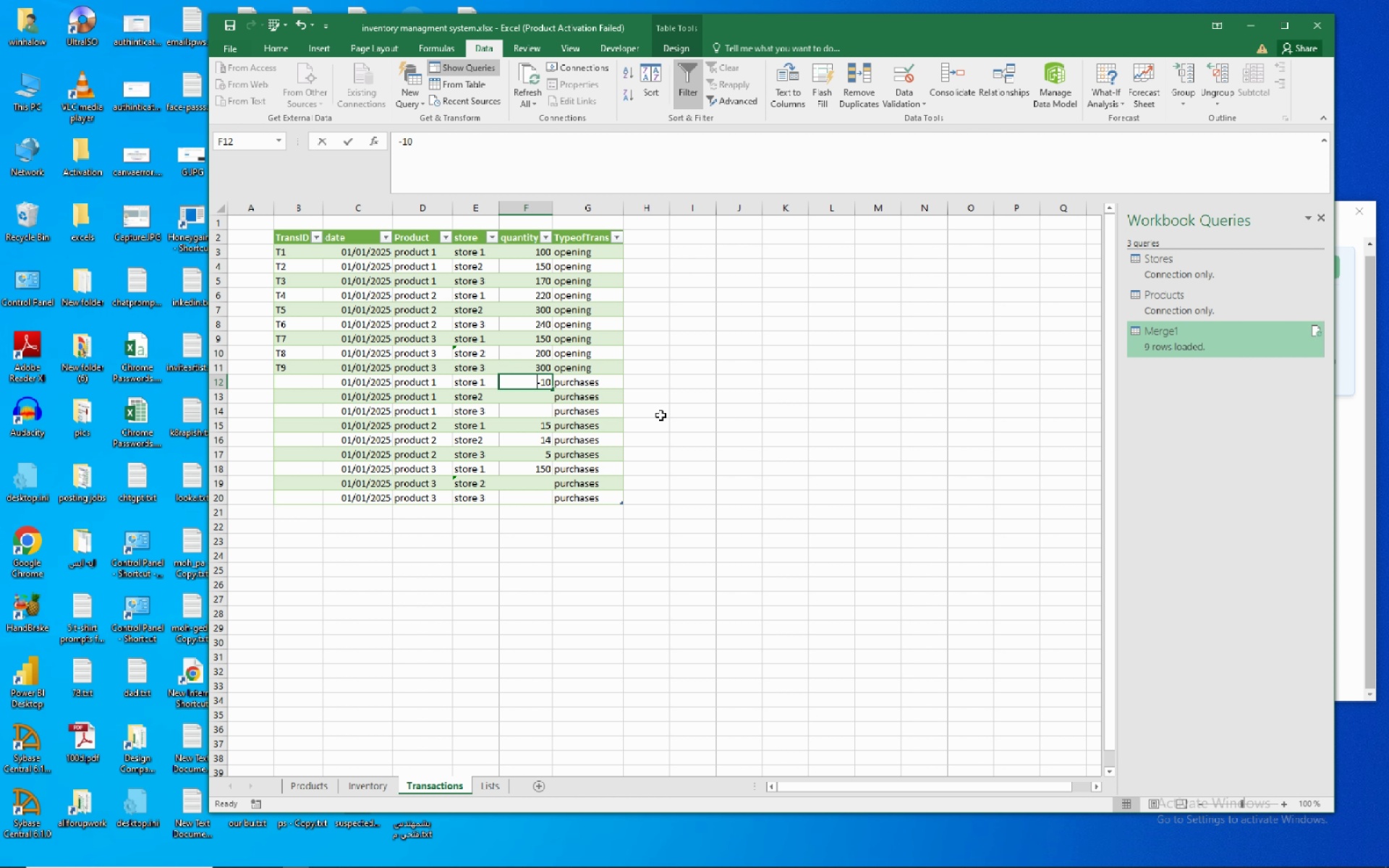 
key(Numpad1)
 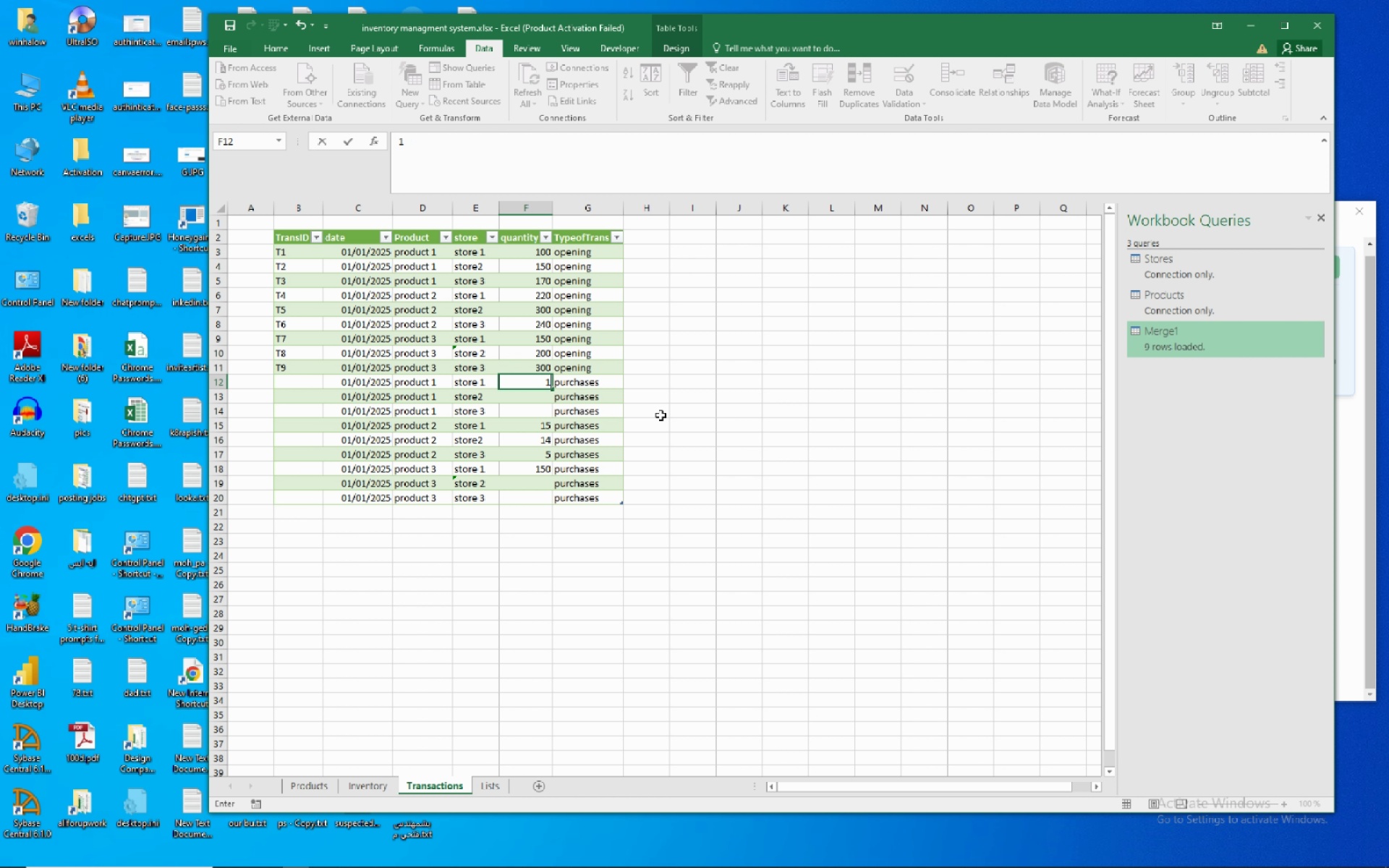 
key(Numpad5)
 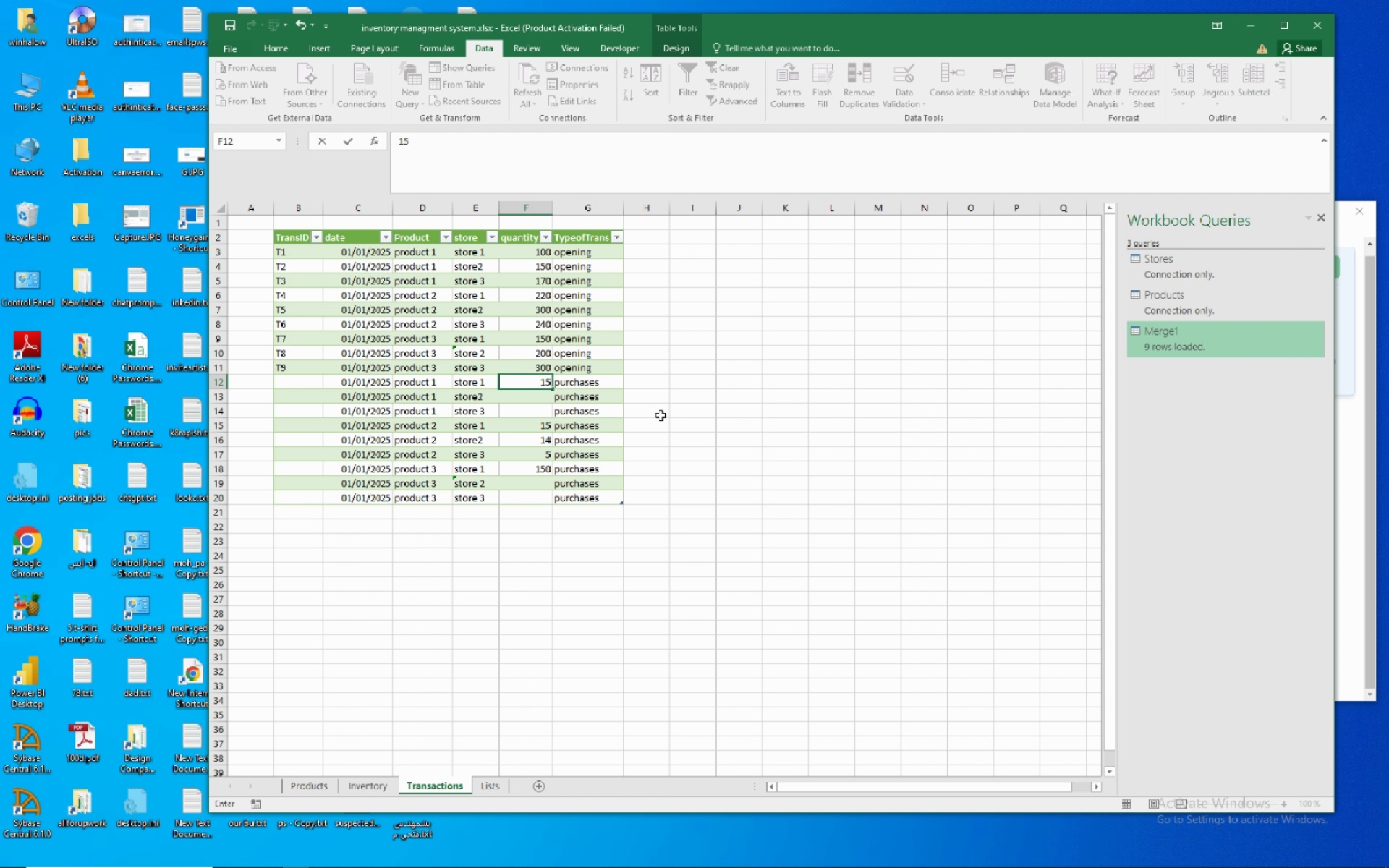 
key(Numpad0)
 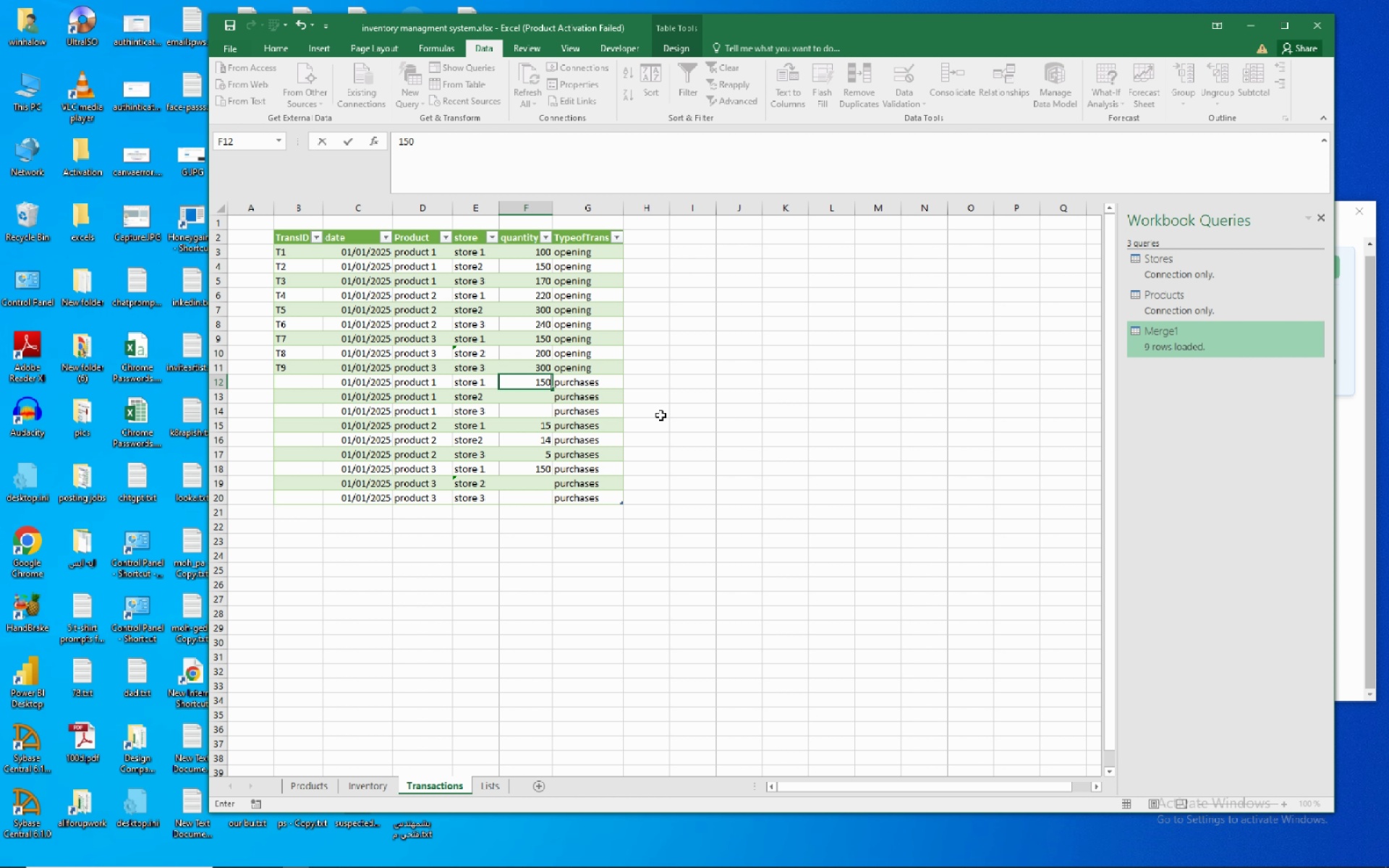 
key(NumpadEnter)
 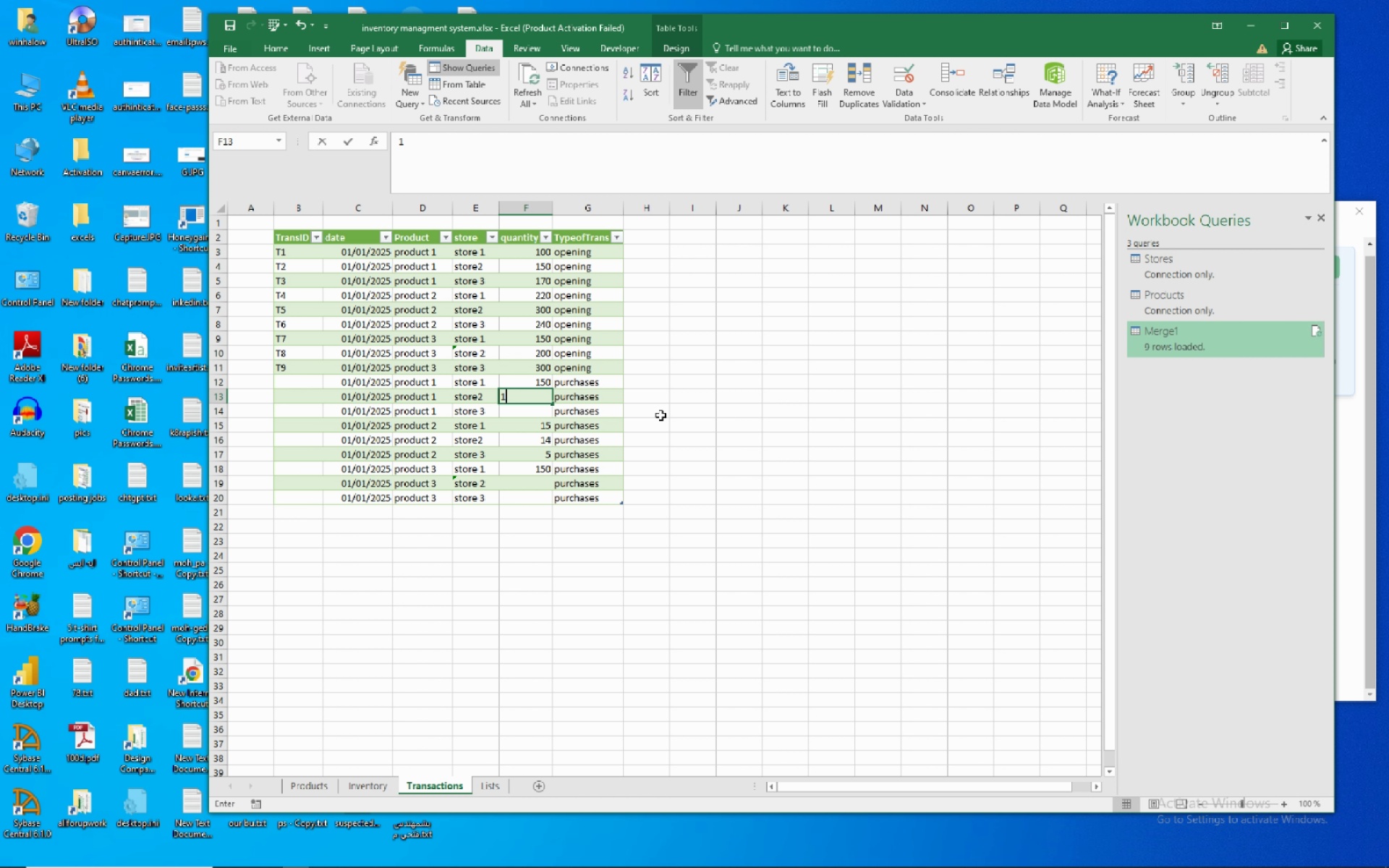 
key(Numpad1)
 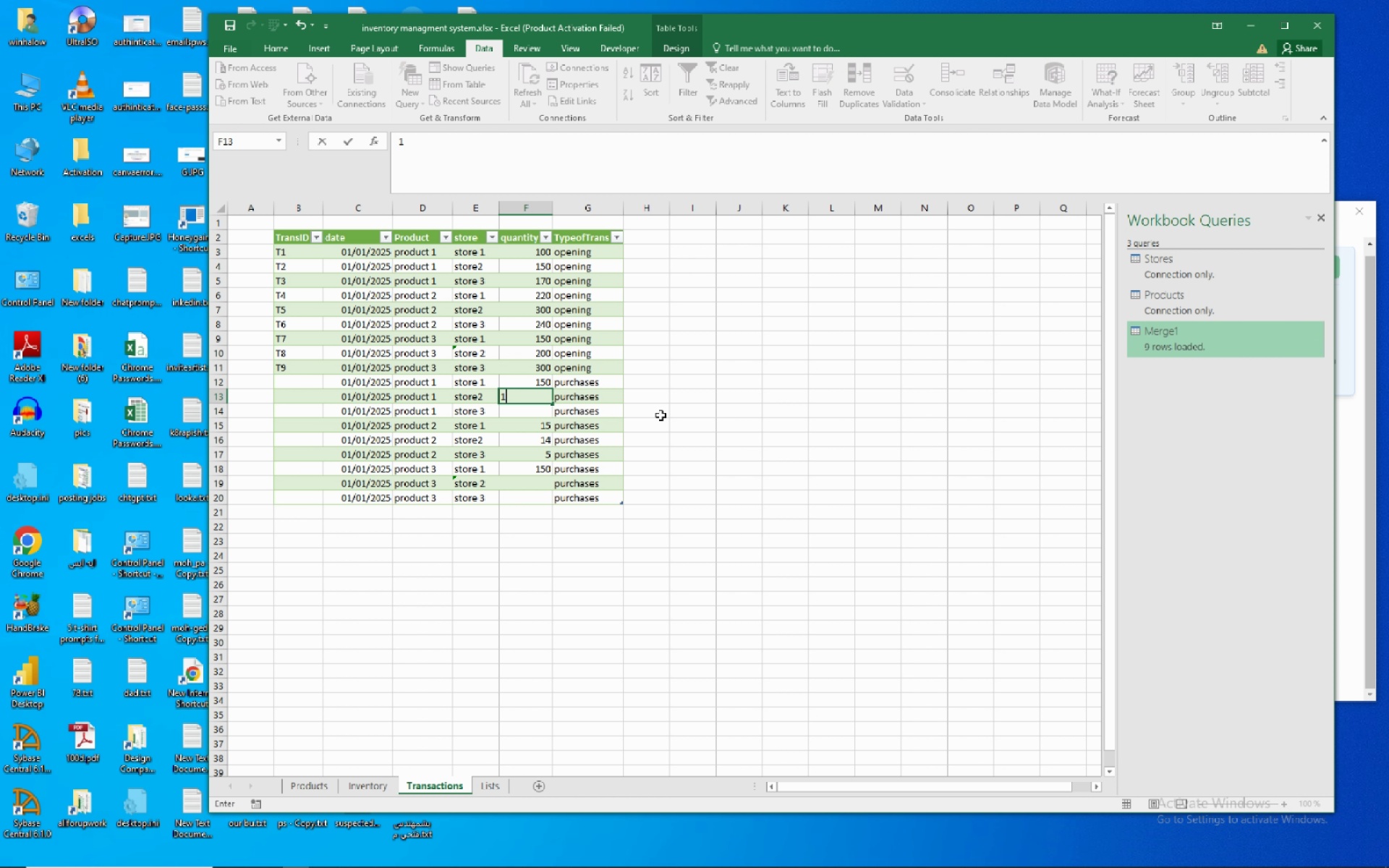 
key(Numpad7)
 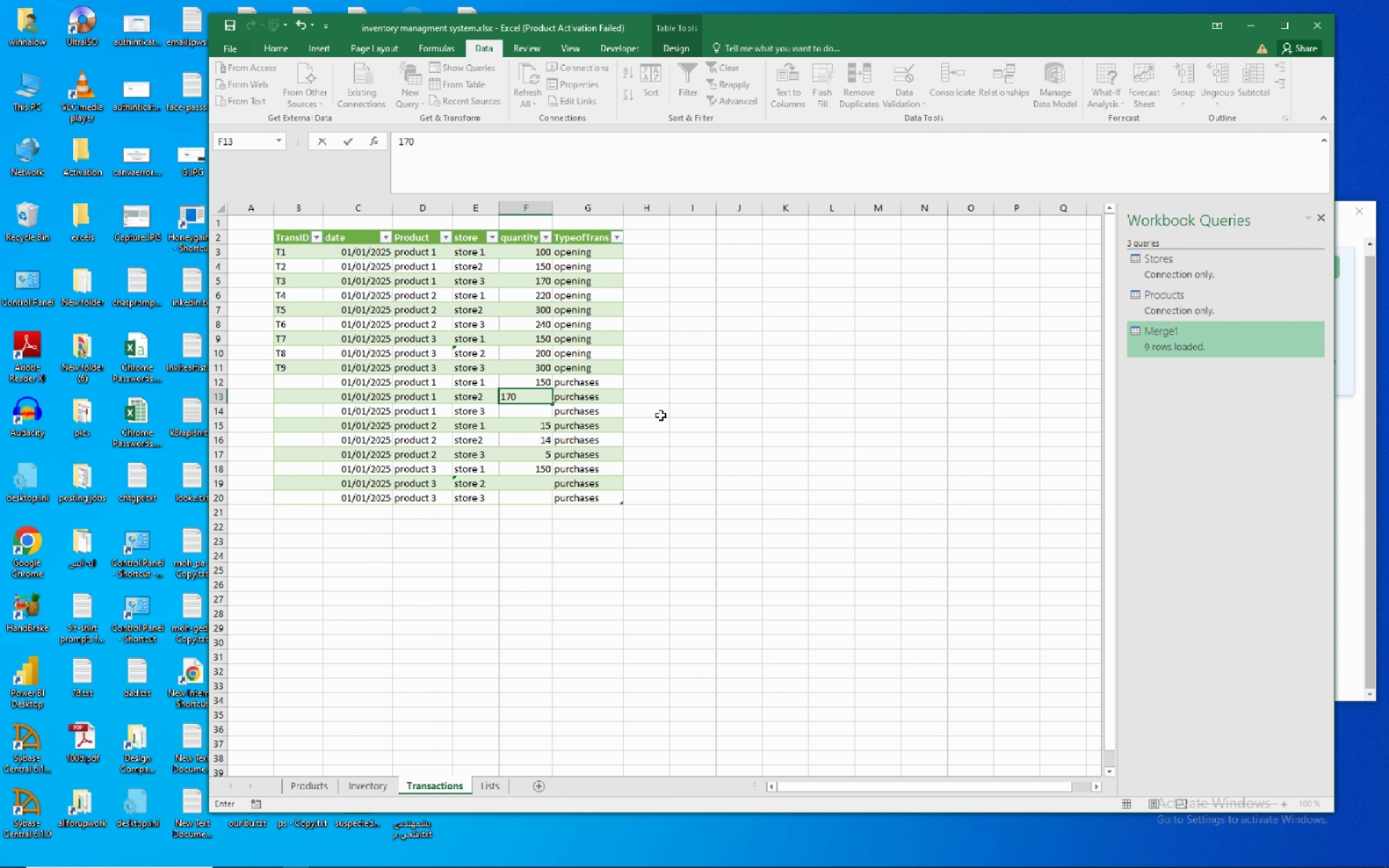 
key(Numpad0)
 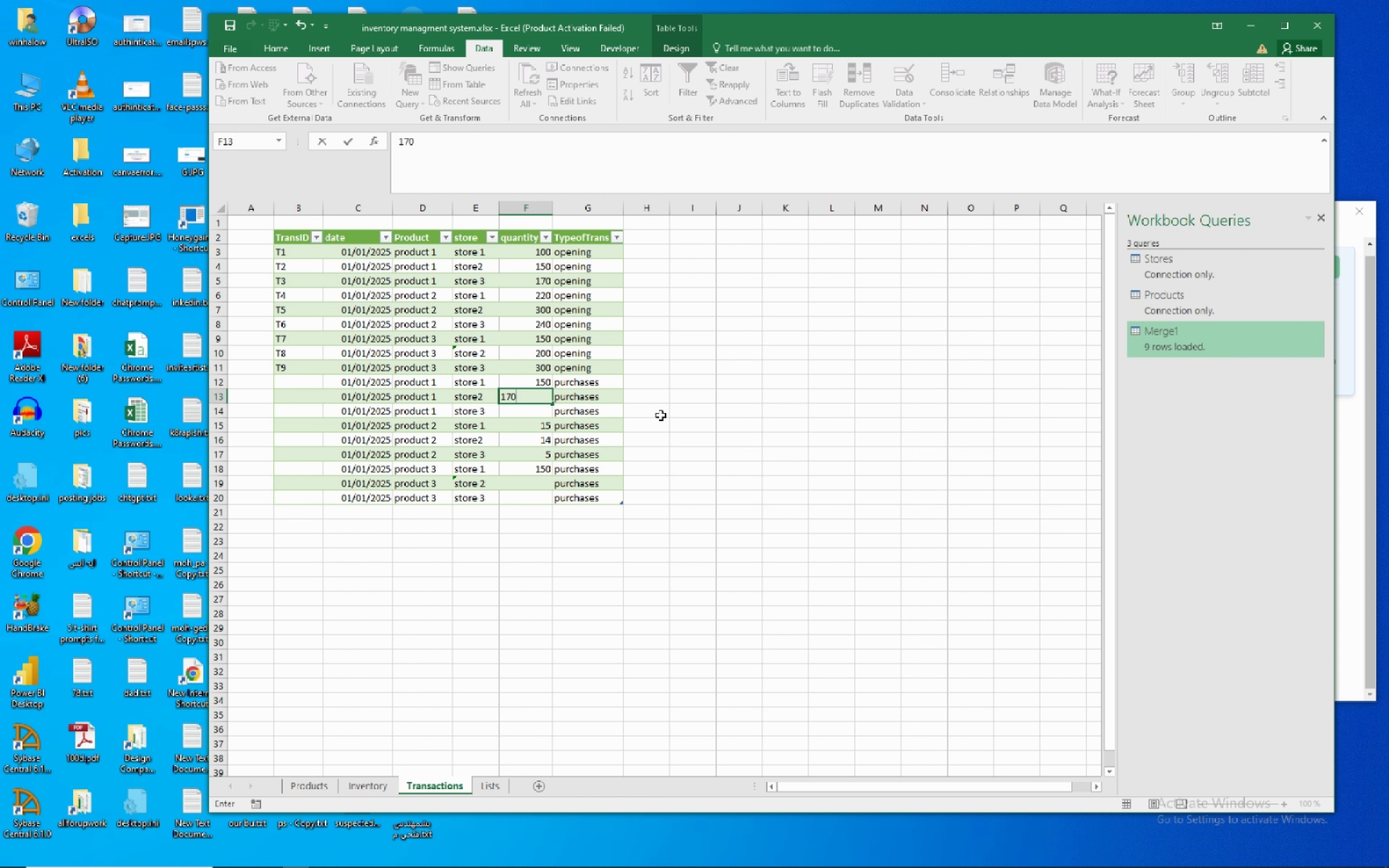 
key(NumpadEnter)
 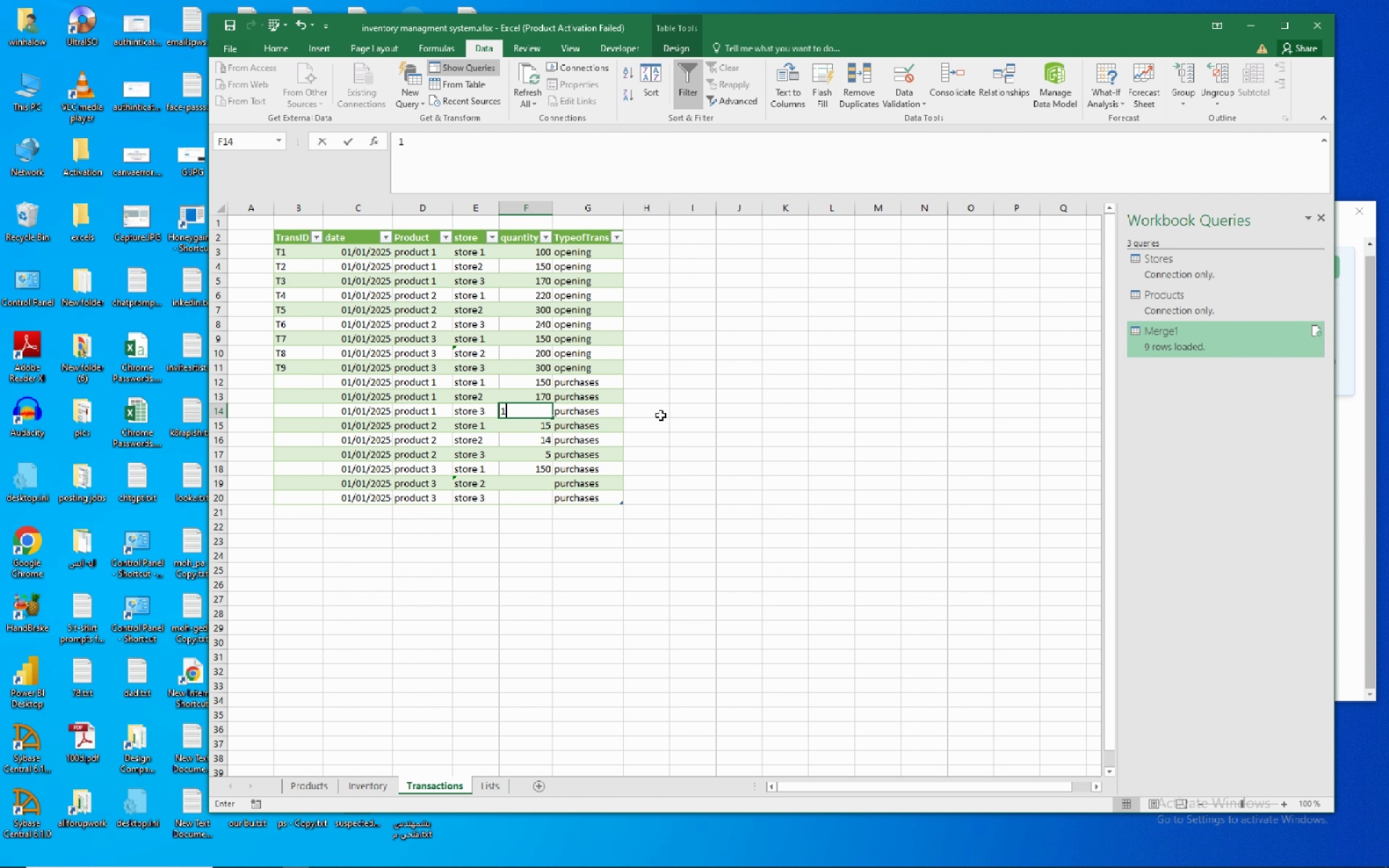 
key(Numpad1)
 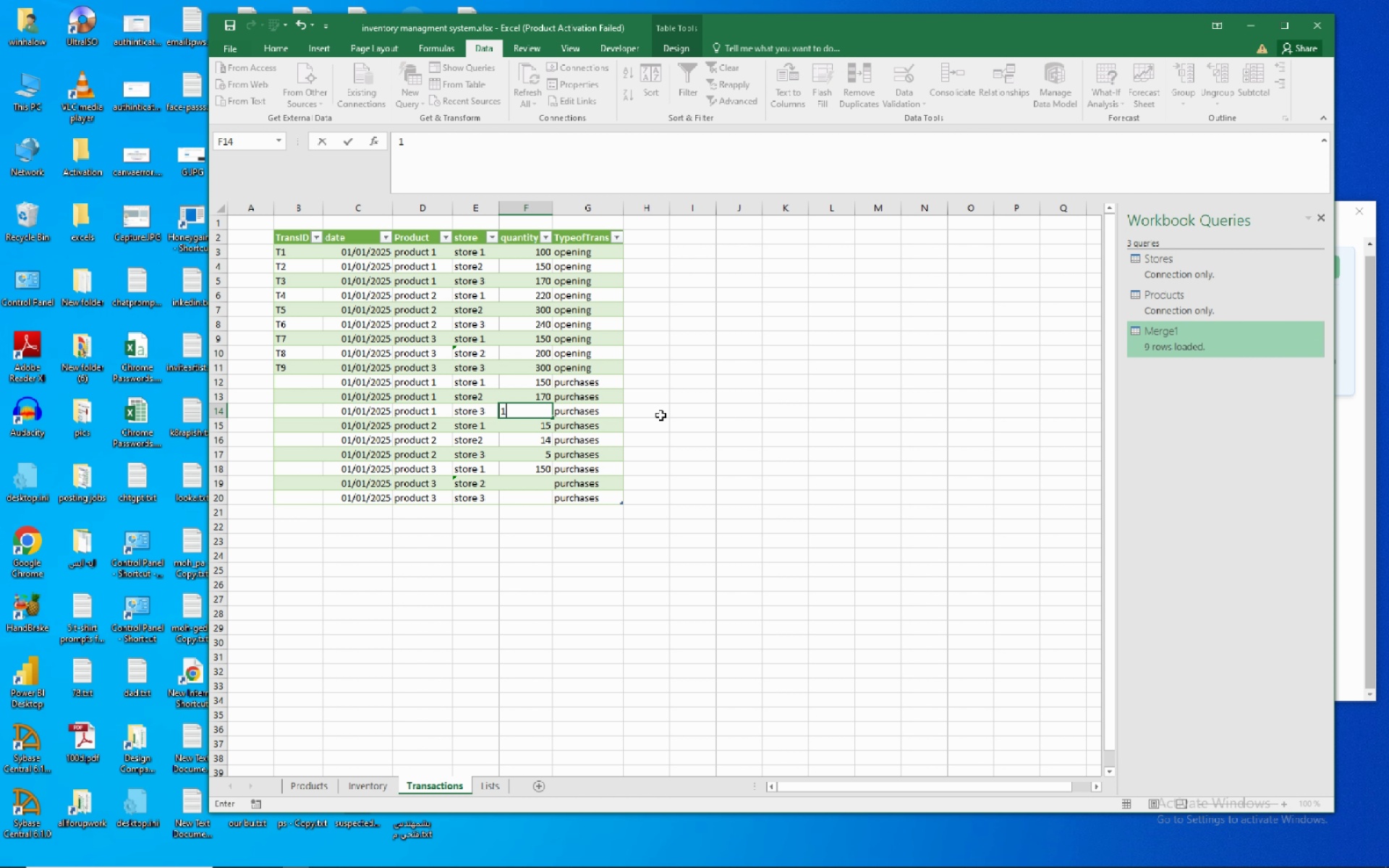 
key(Numpad9)
 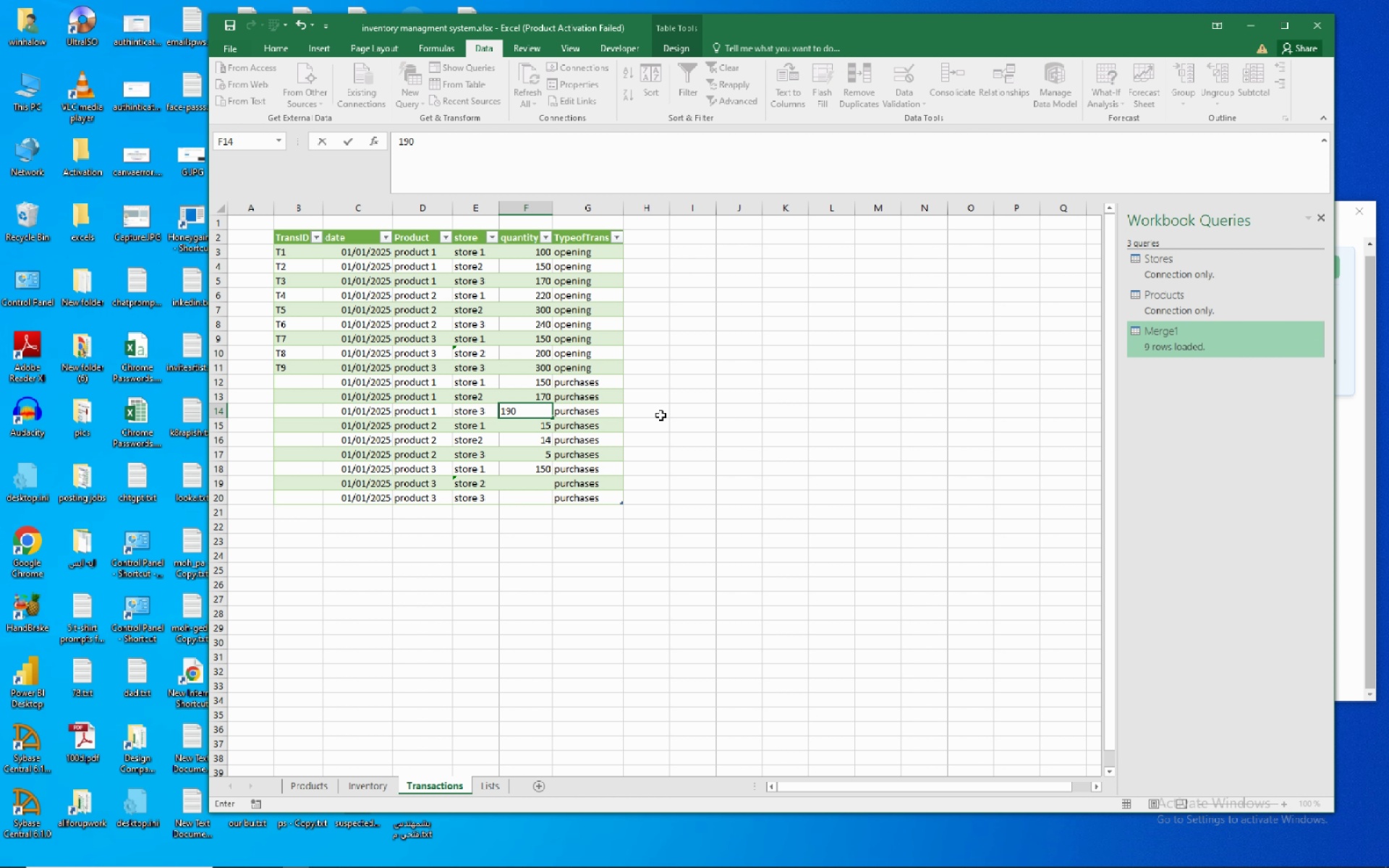 
key(Numpad0)
 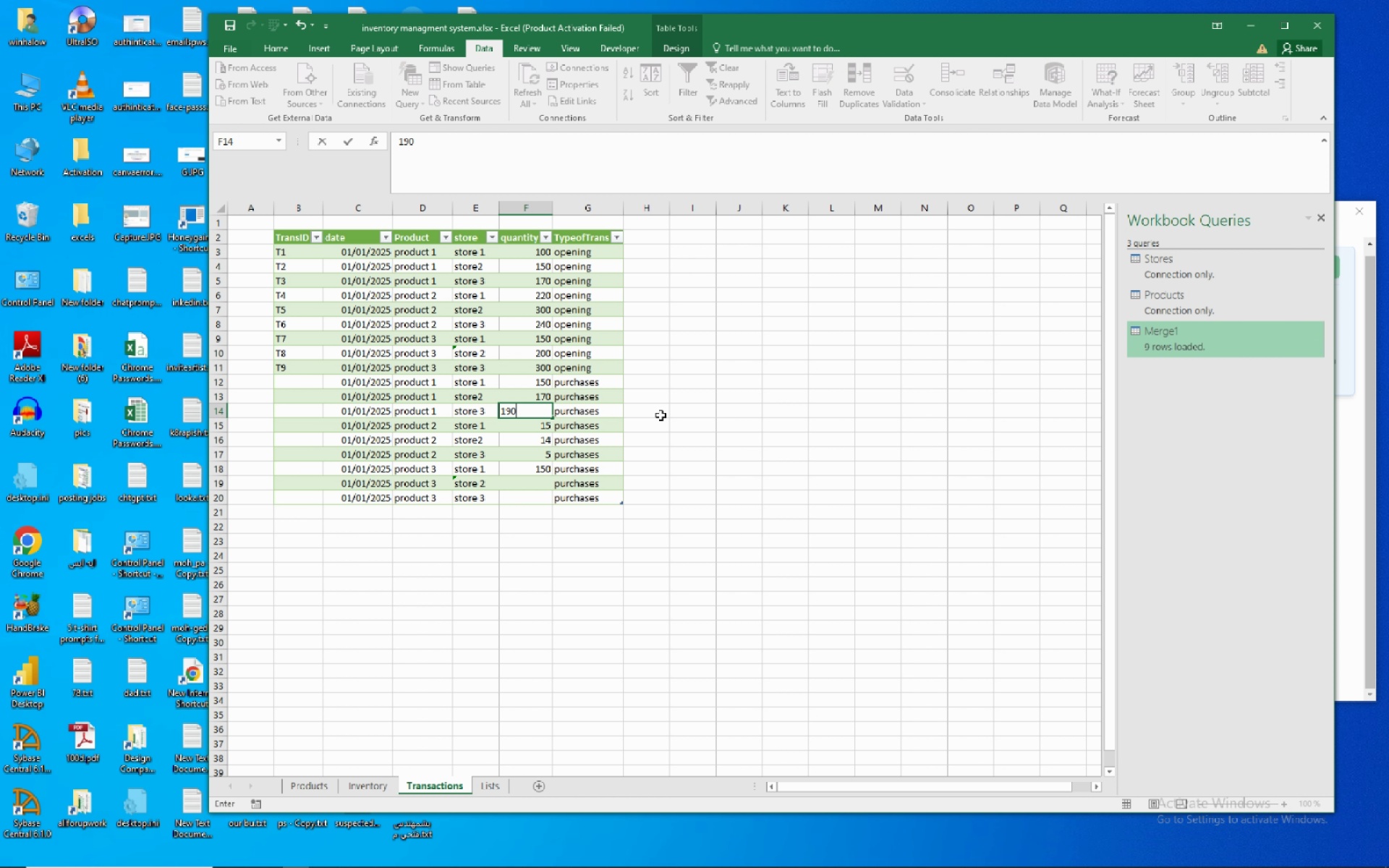 
key(NumpadEnter)
 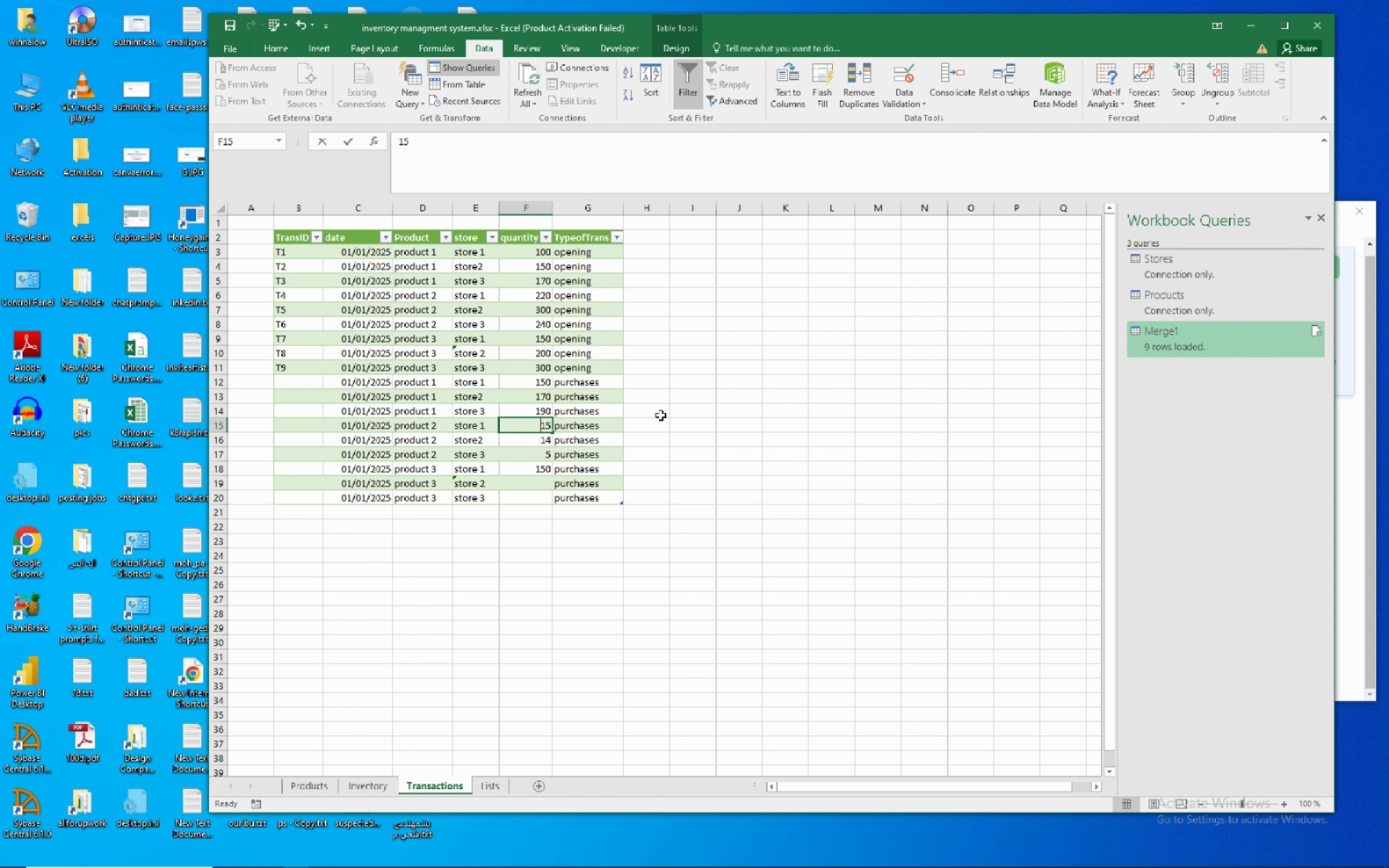 
key(Numpad1)
 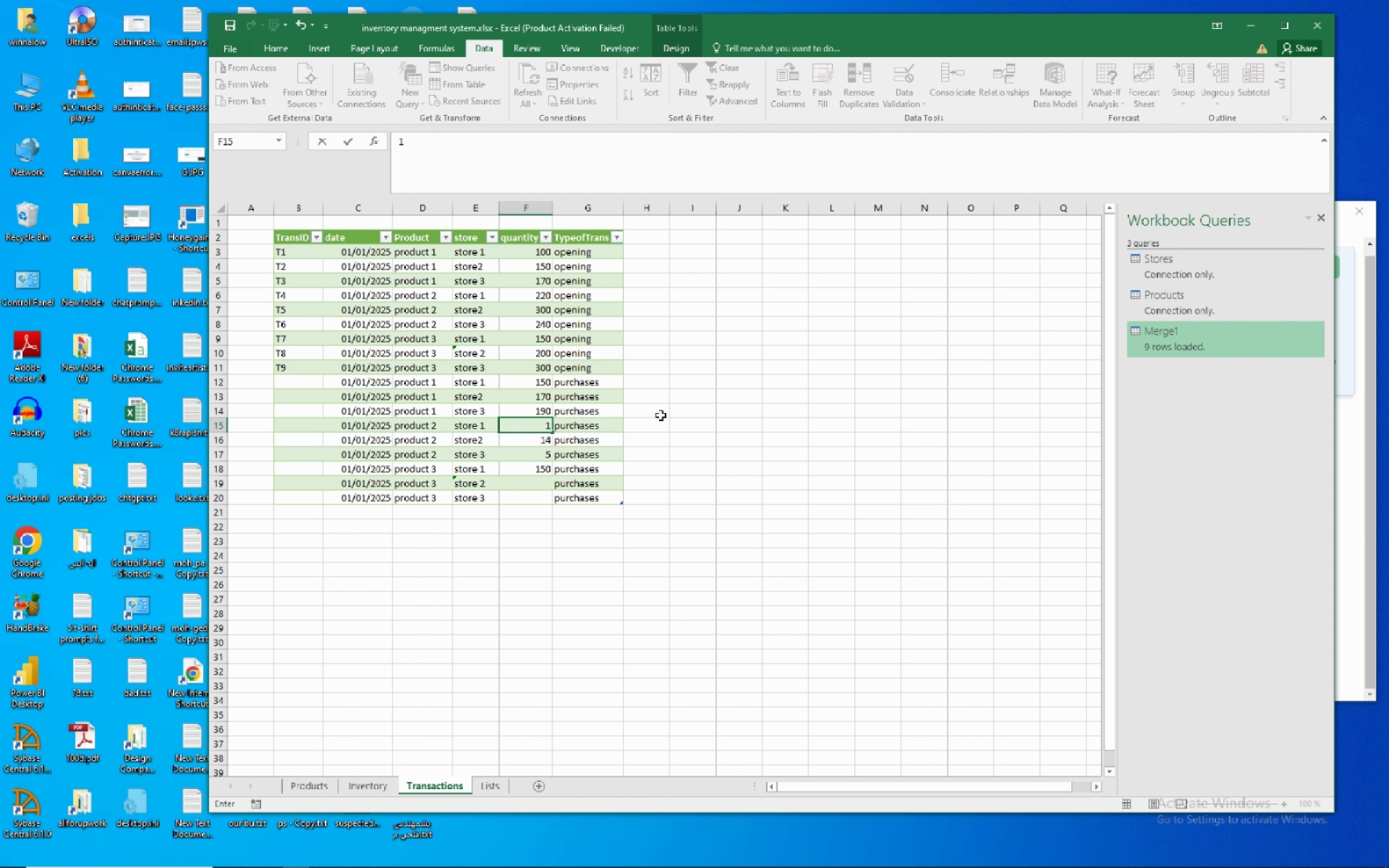 
key(Numpad5)
 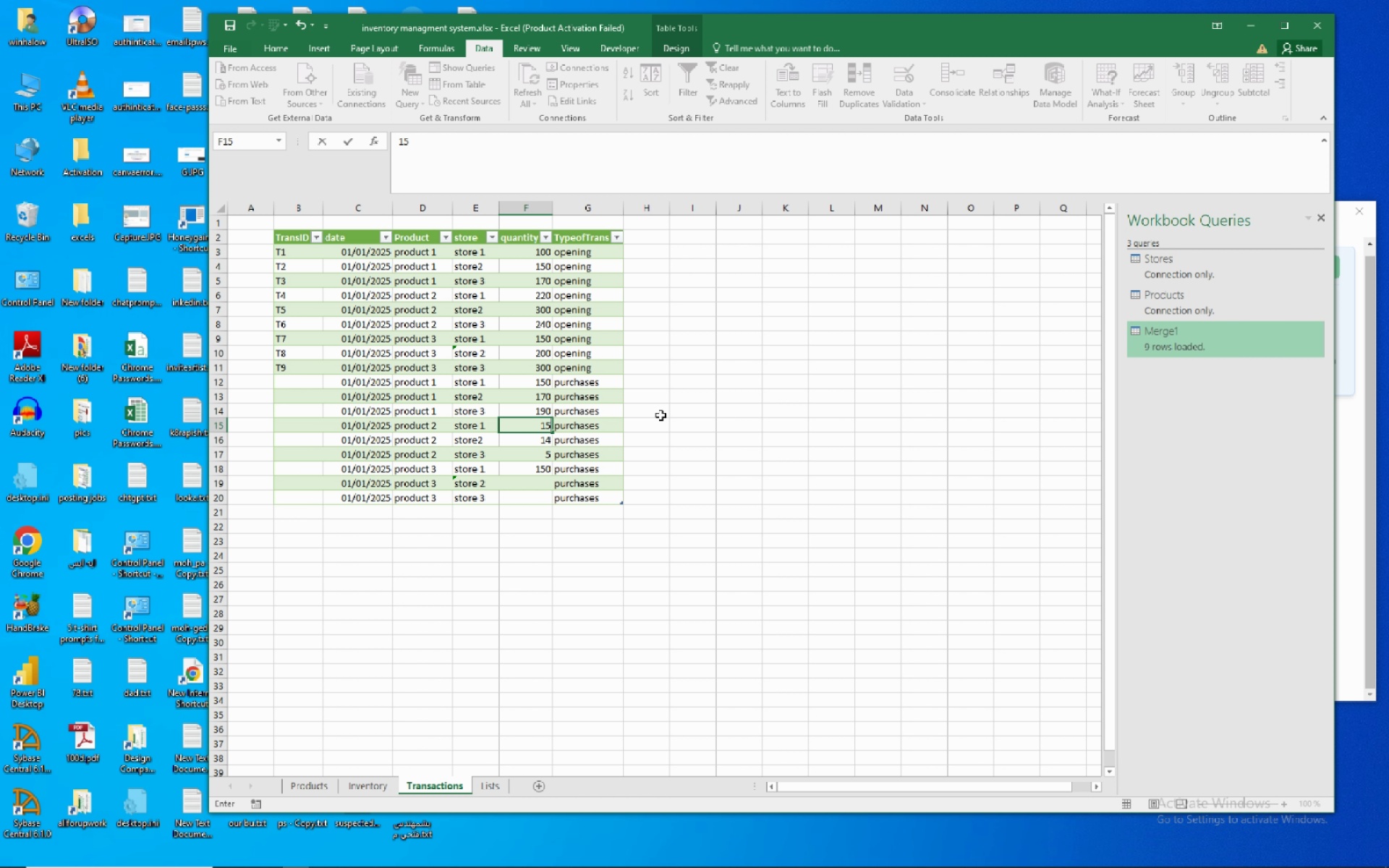 
key(Numpad0)
 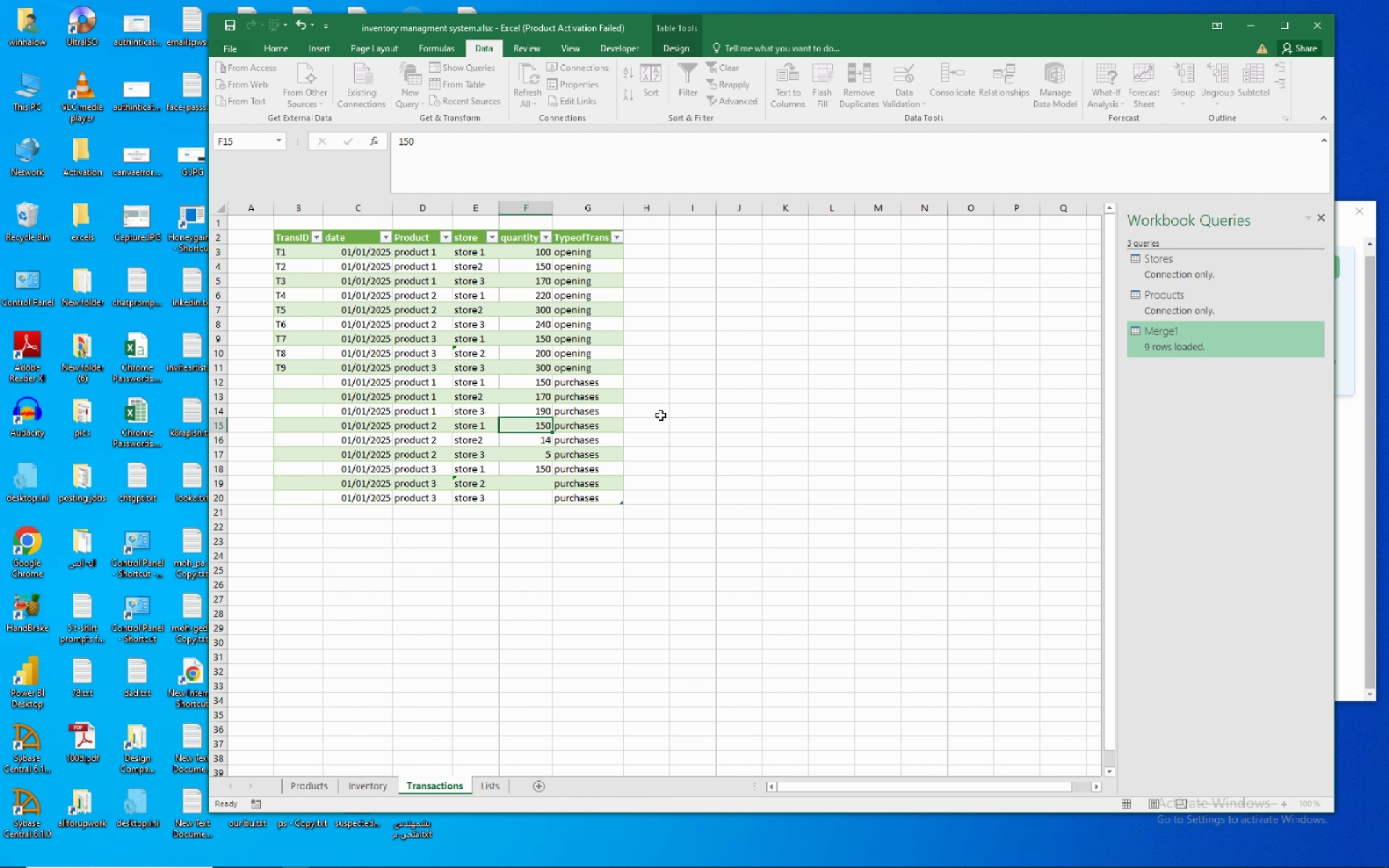 
key(NumpadEnter)
 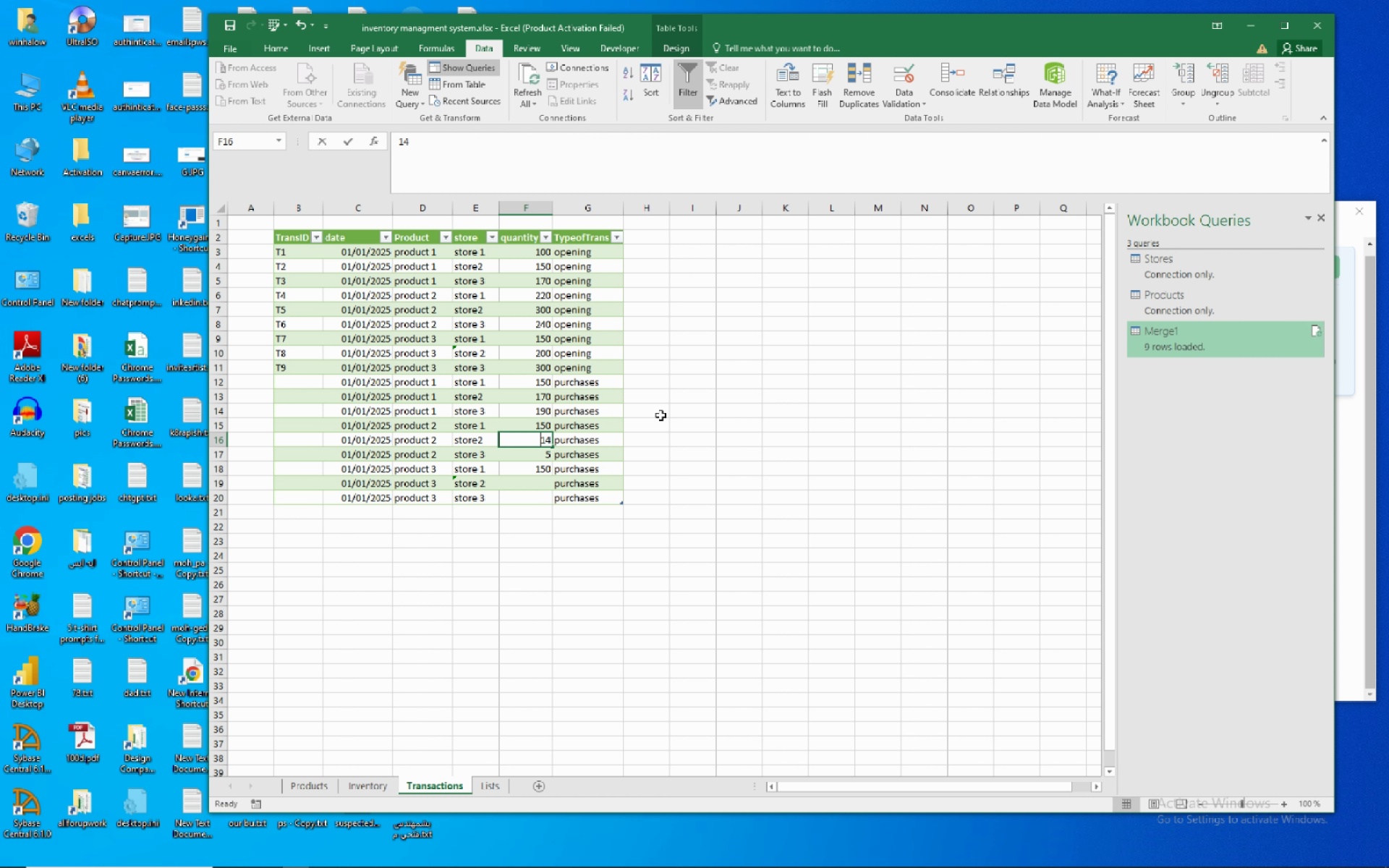 
key(Numpad1)
 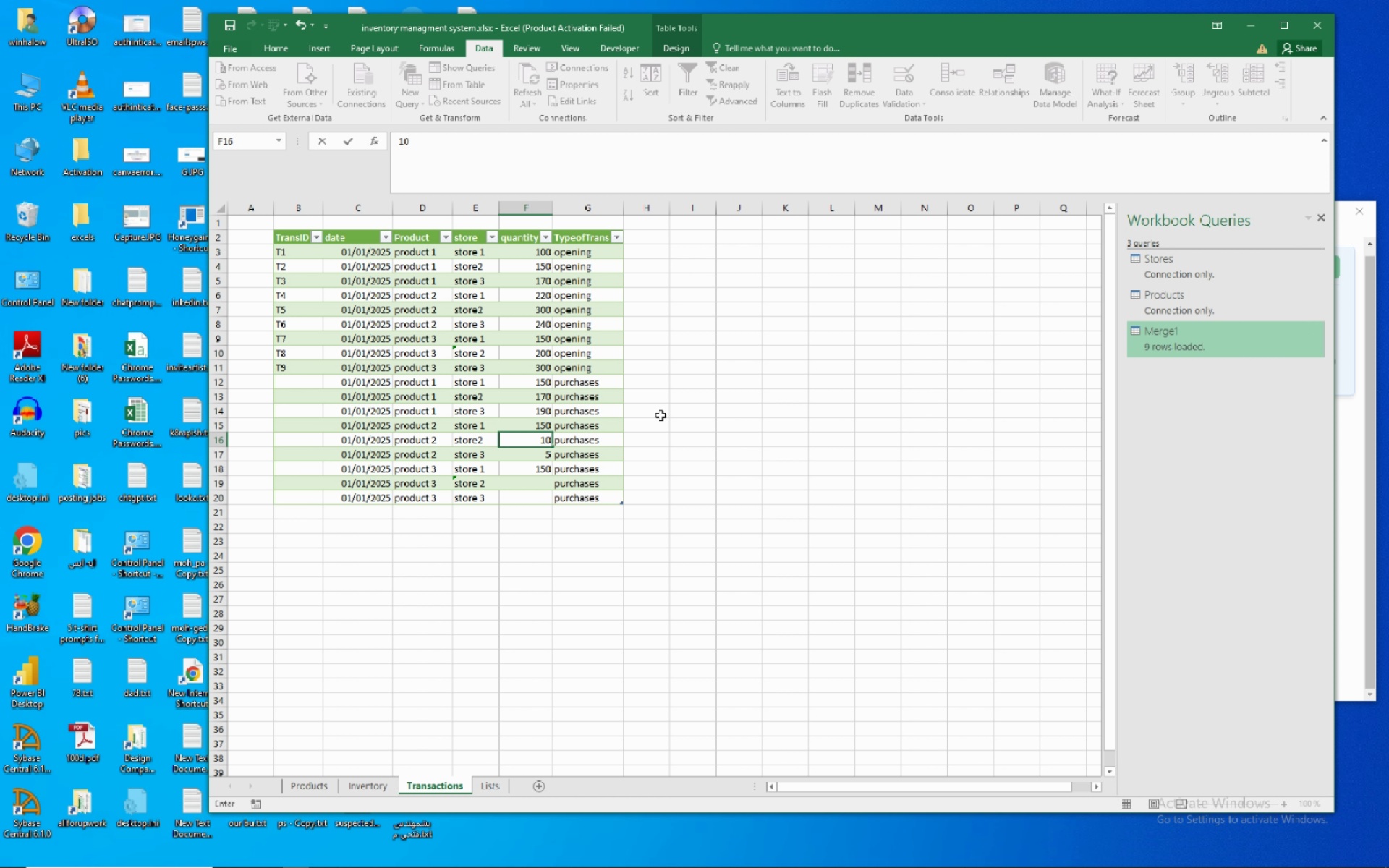 
key(Numpad0)
 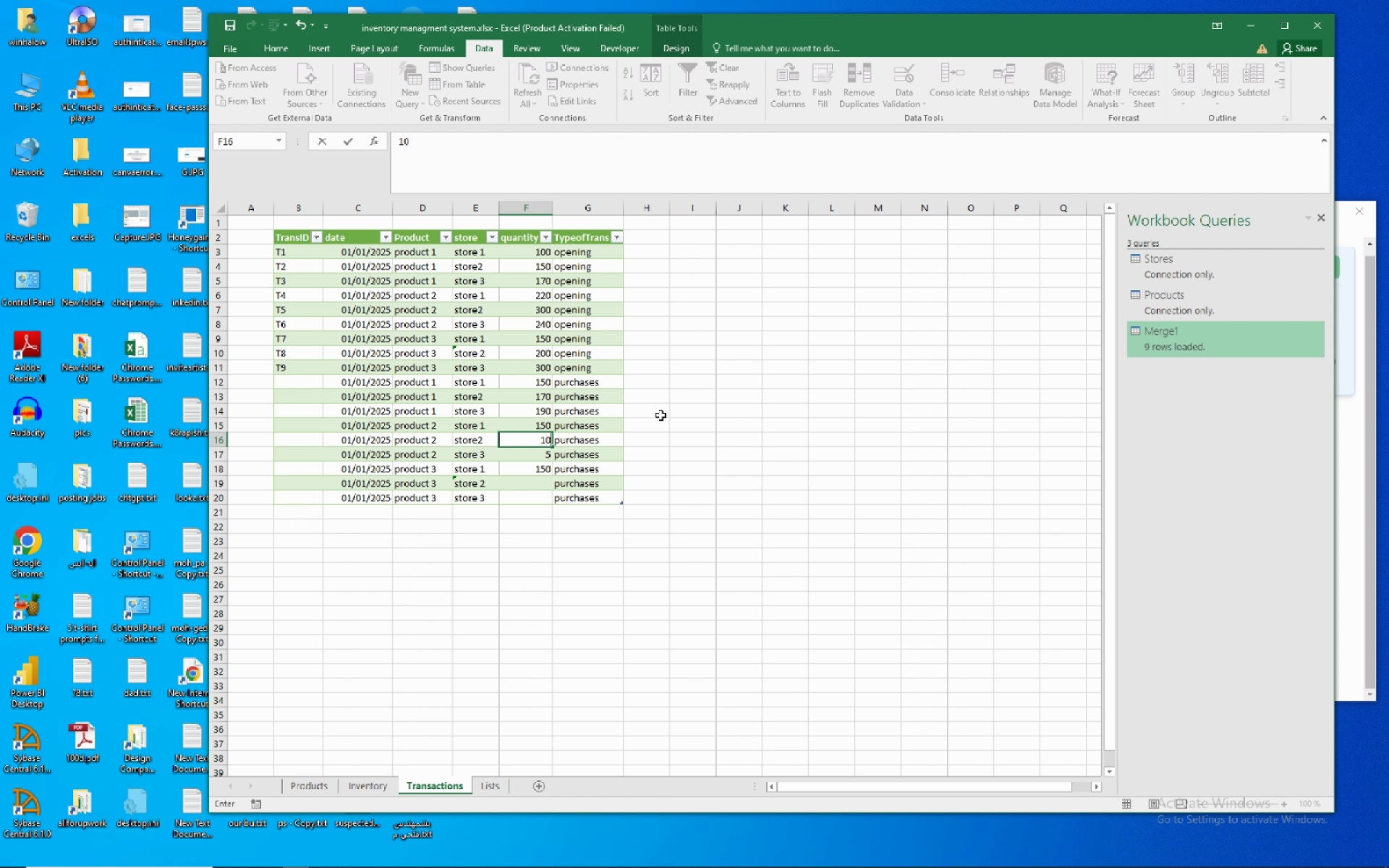 
key(Numpad0)
 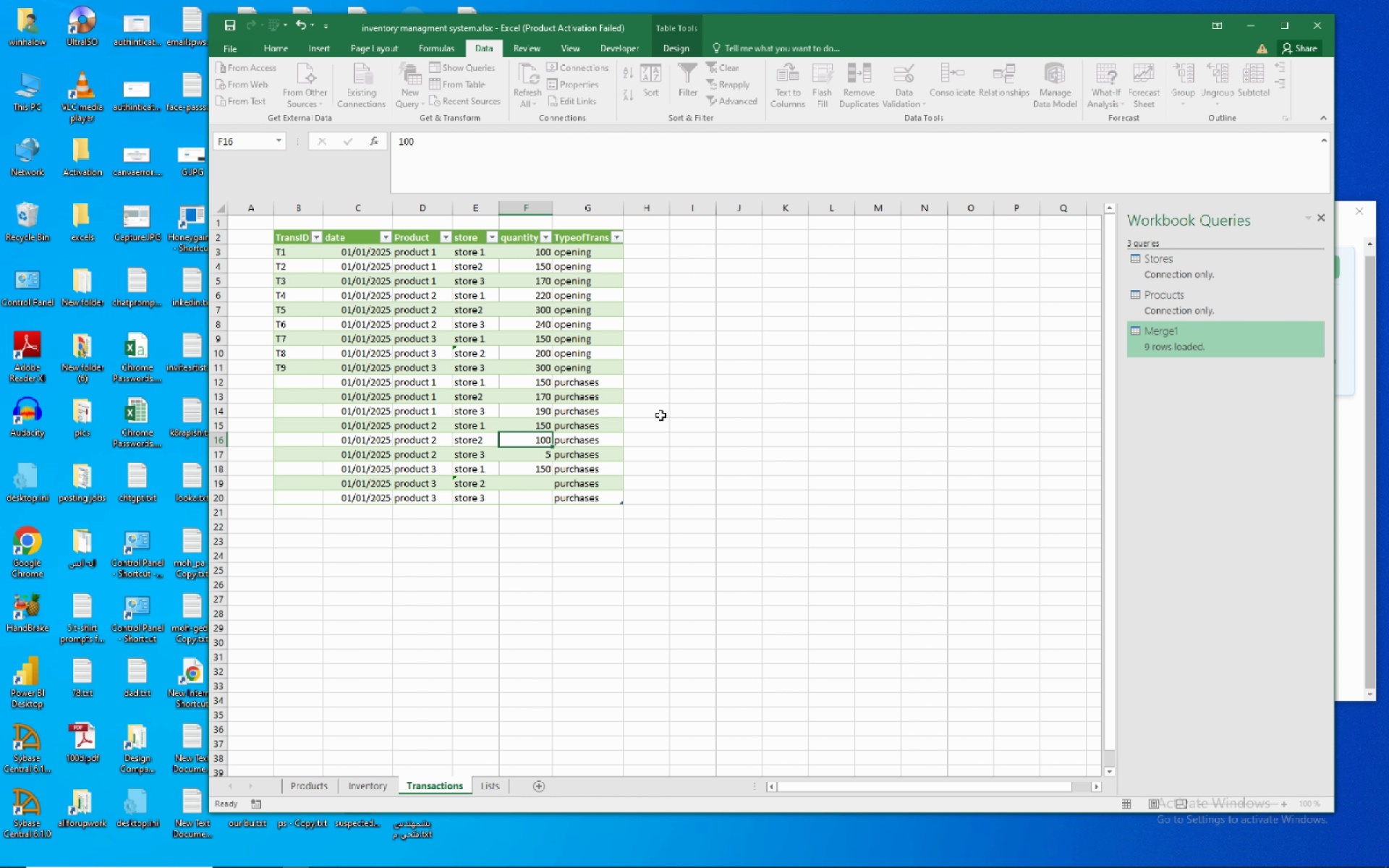 
key(NumpadEnter)
 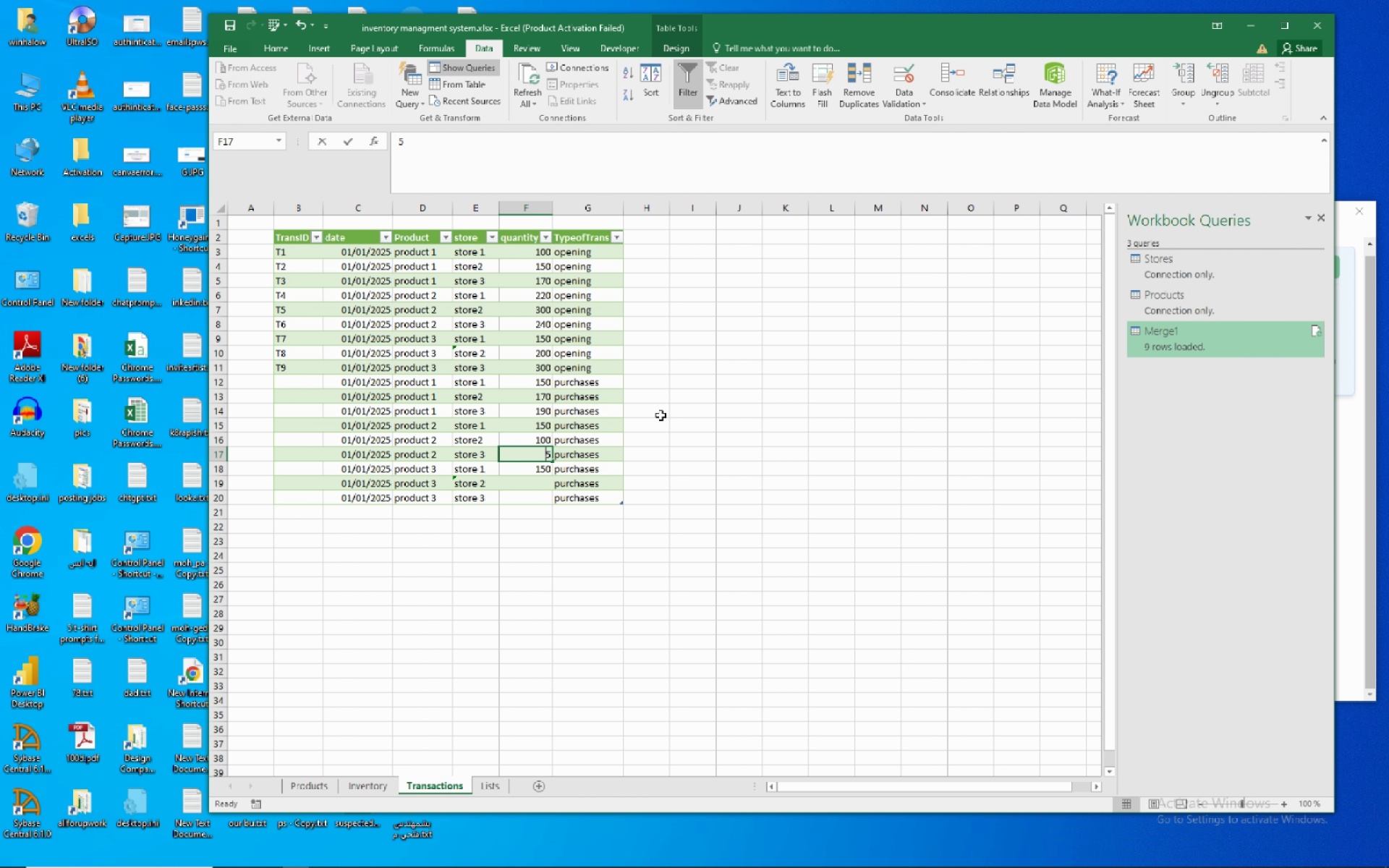 
key(Numpad1)
 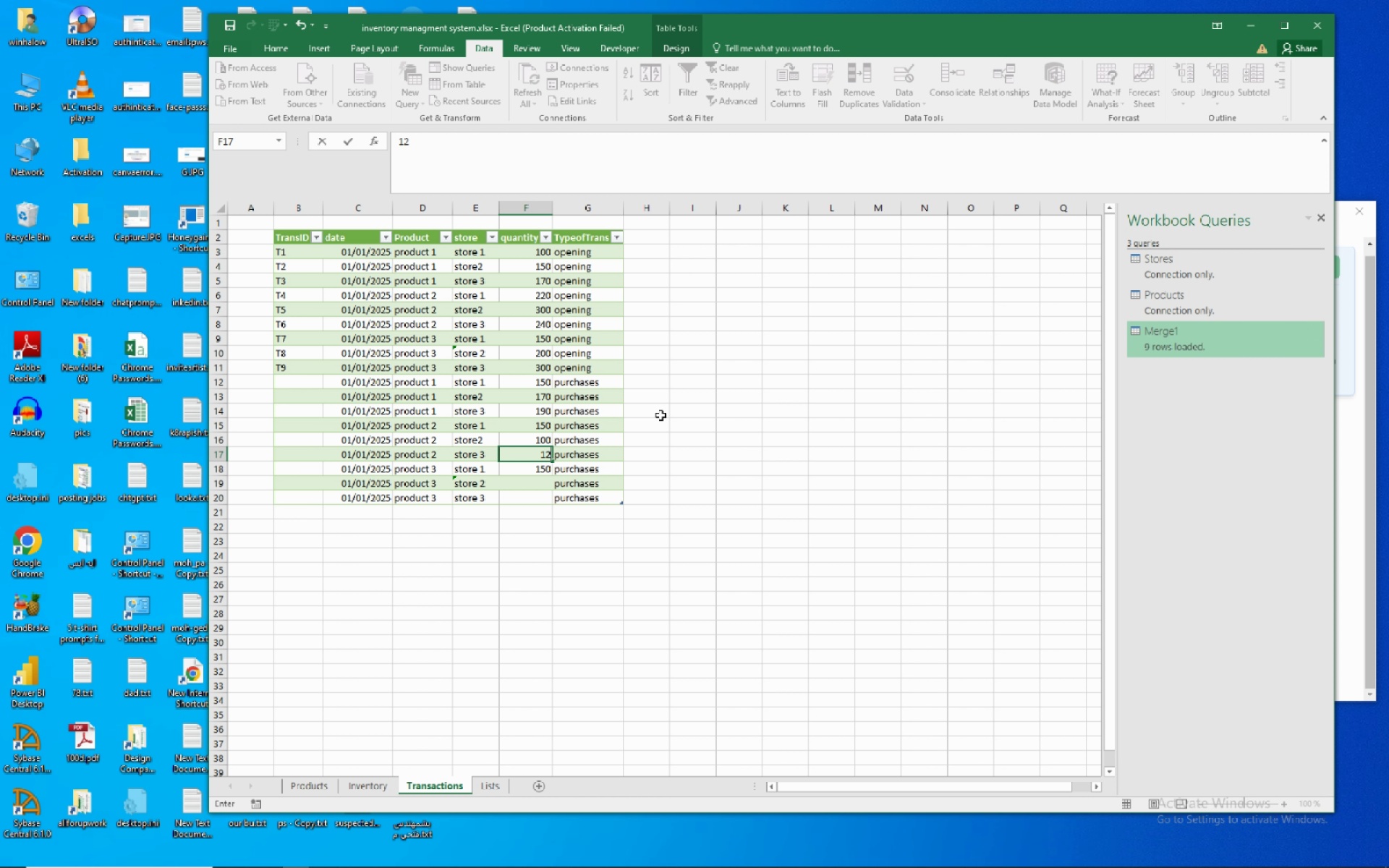 
key(Numpad2)
 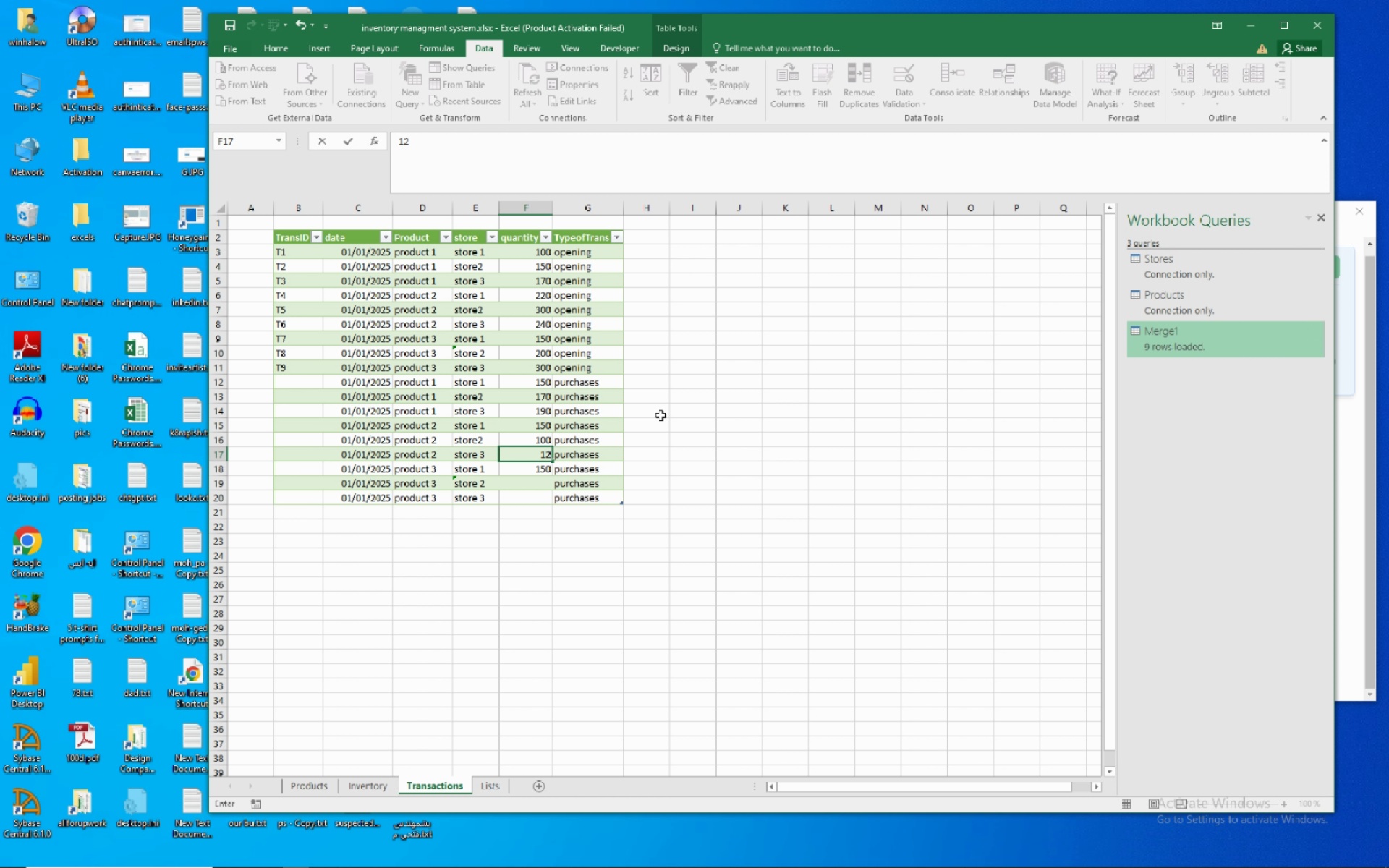 
key(Numpad0)
 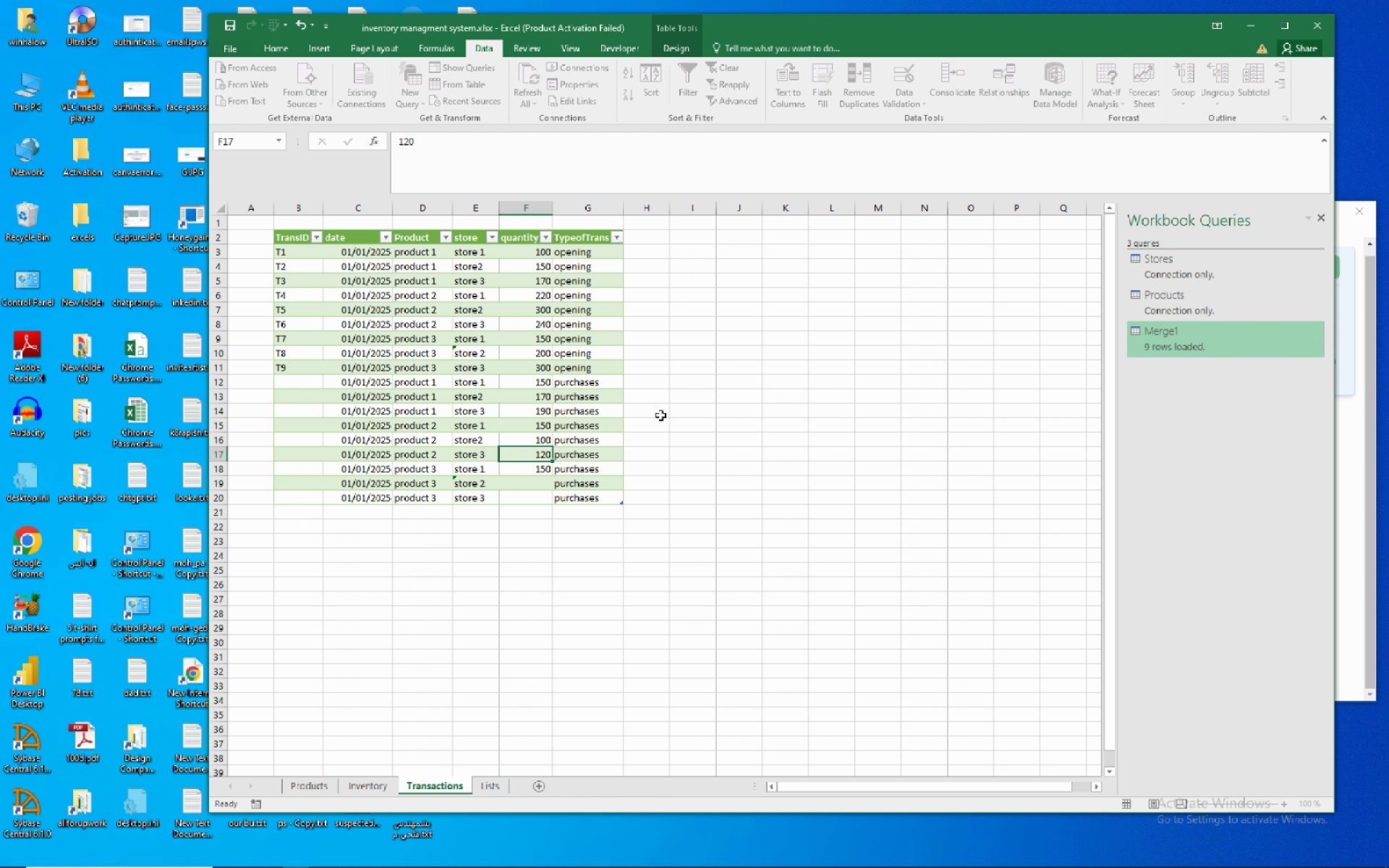 
key(NumpadEnter)
 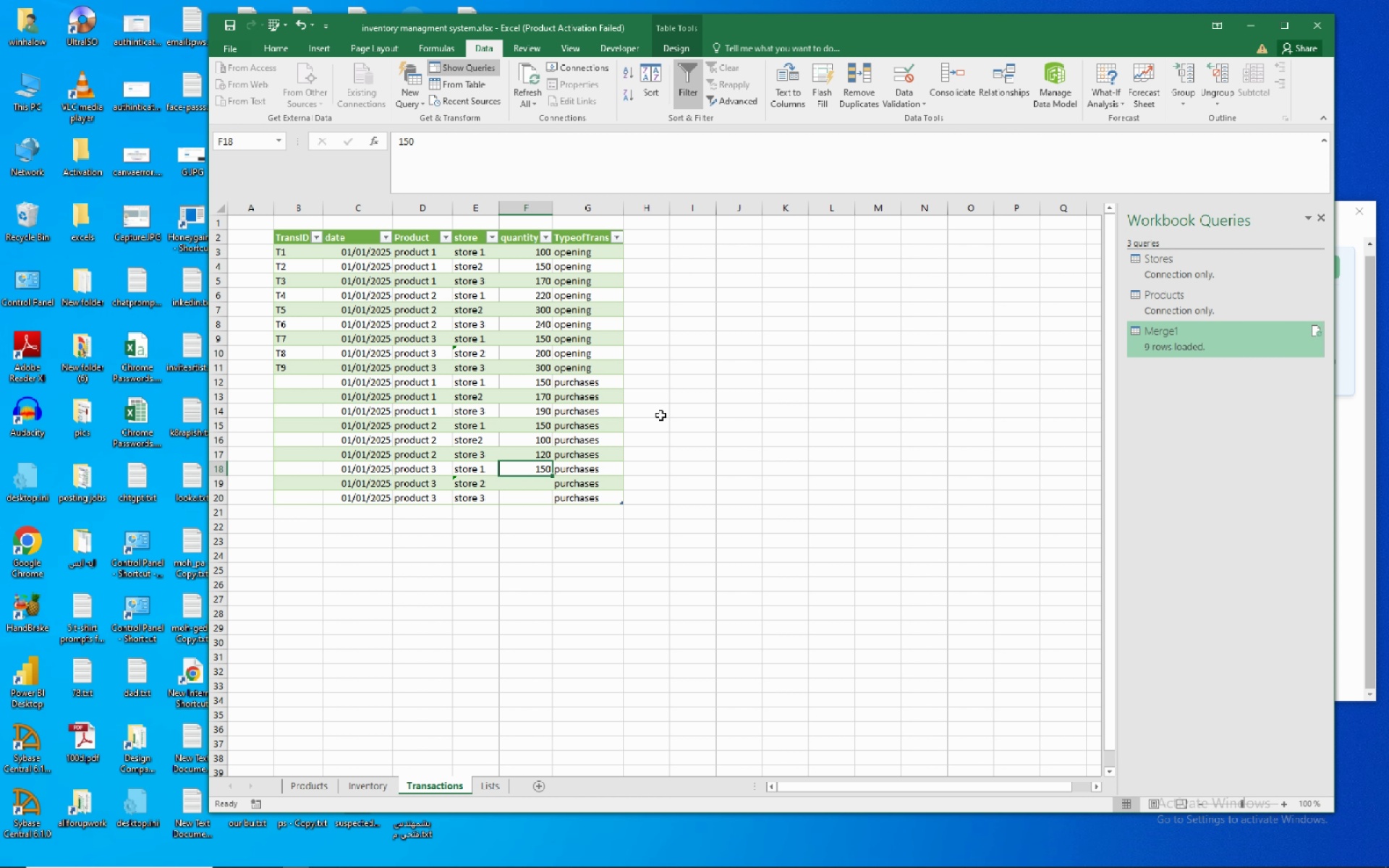 
key(Numpad1)
 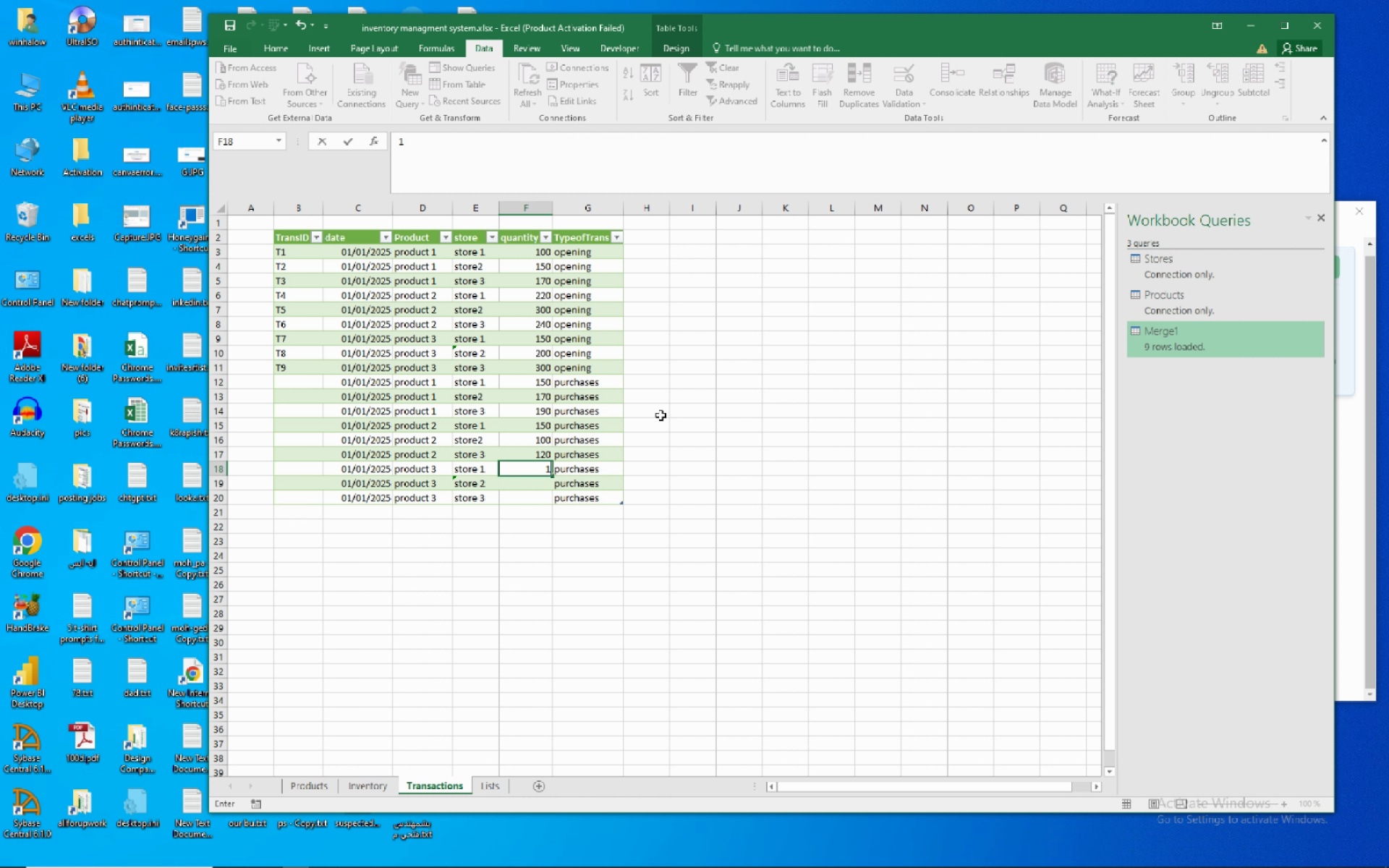 
key(Numpad3)
 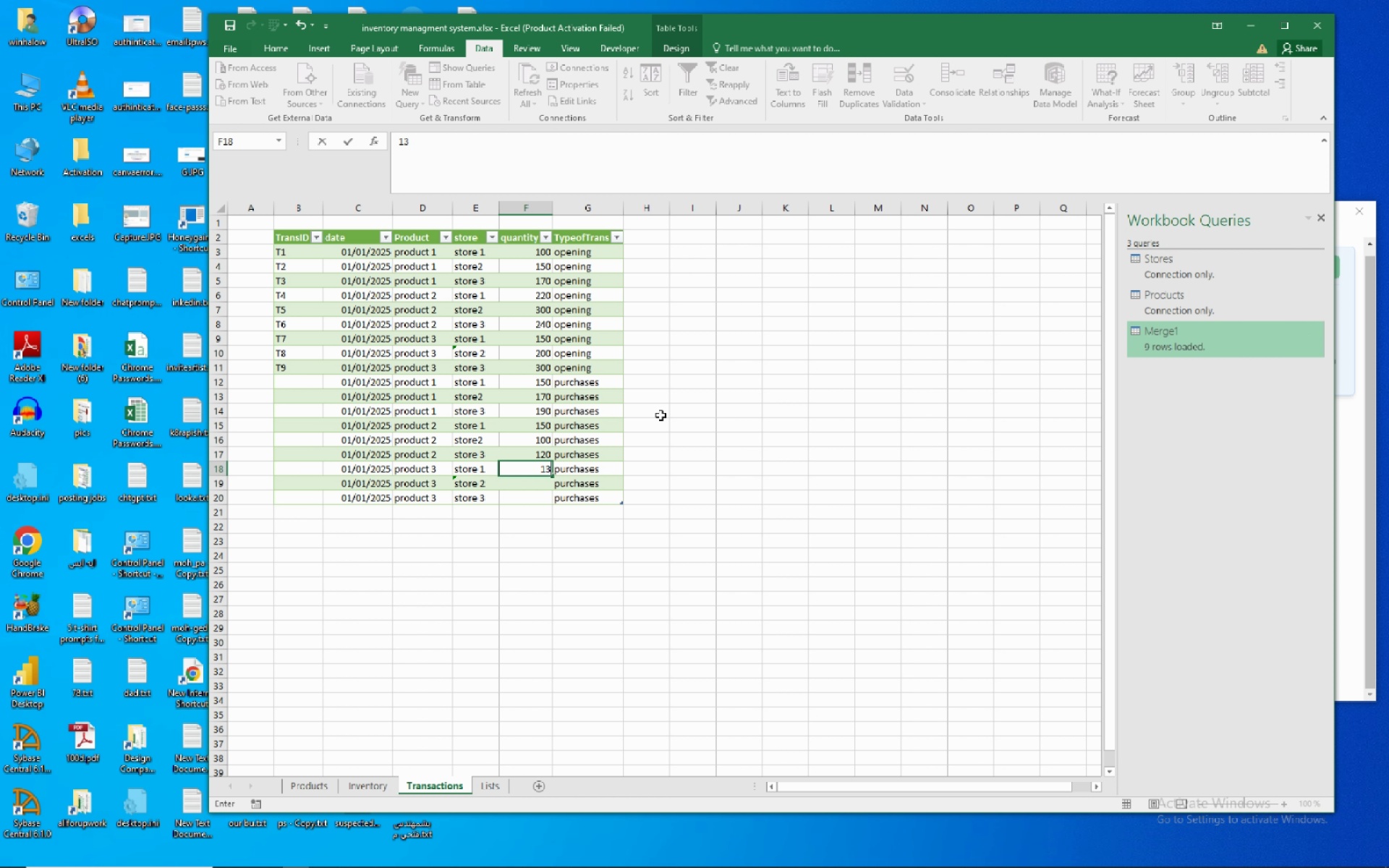 
key(Numpad0)
 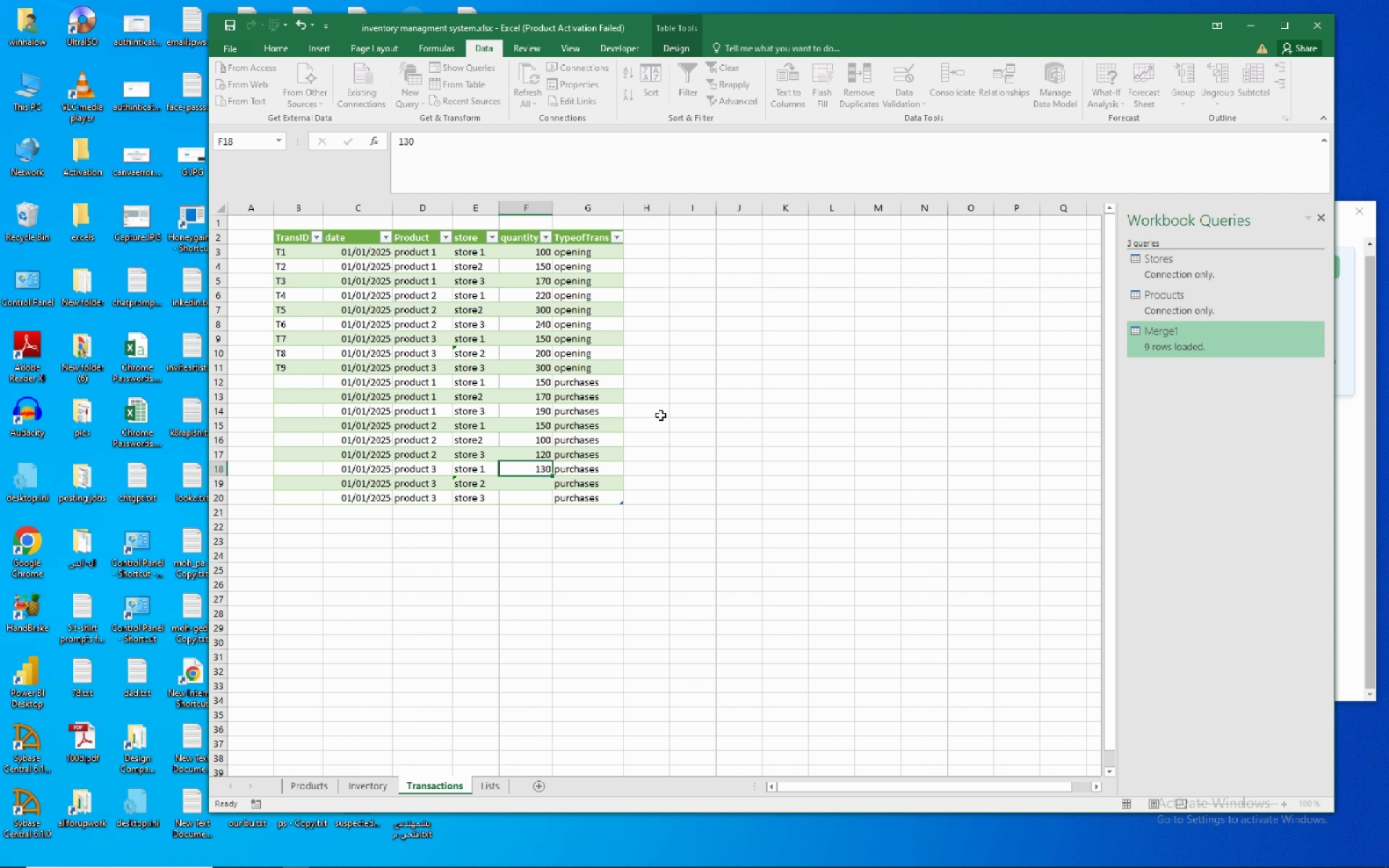 
key(NumpadEnter)
 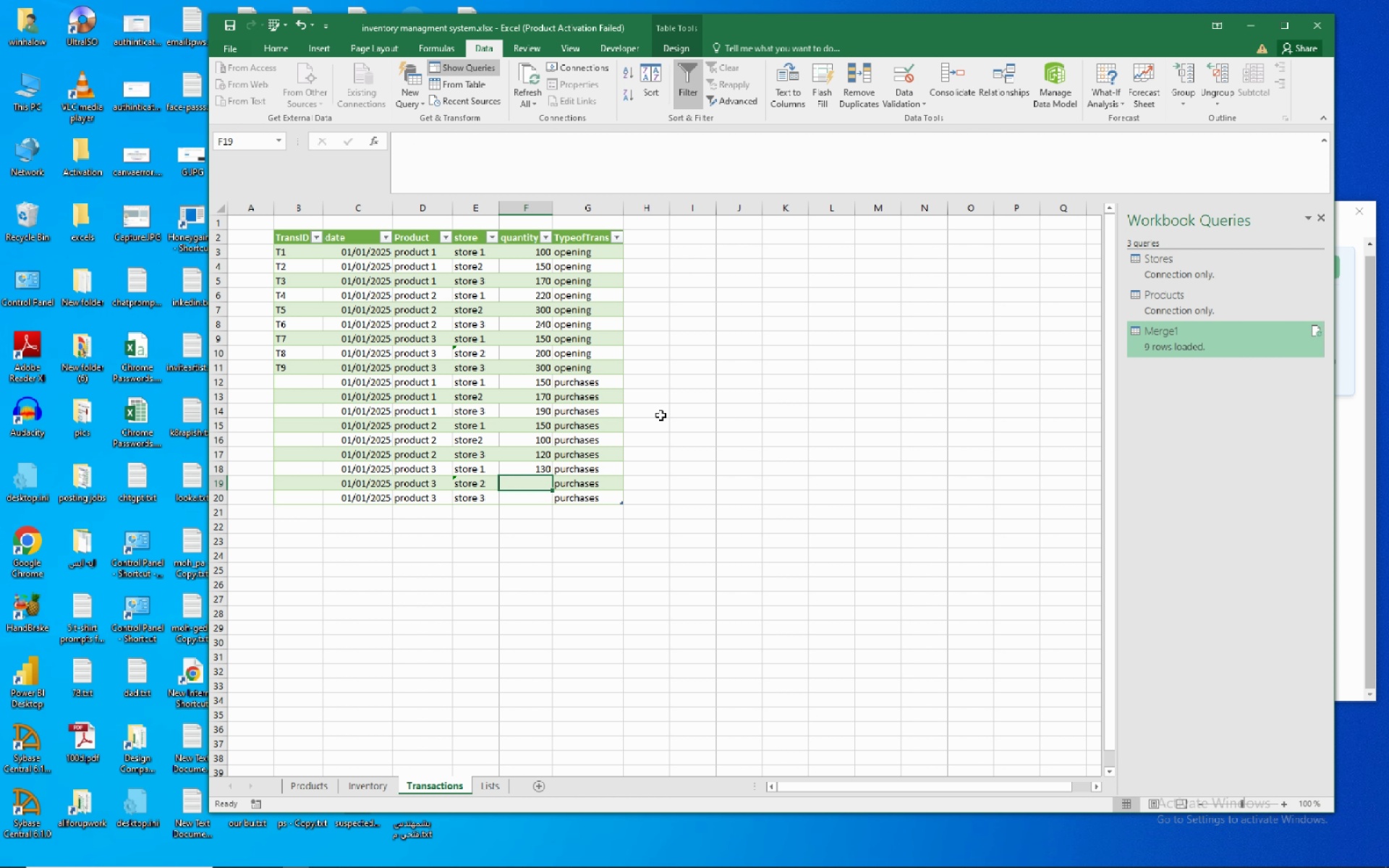 
key(NumpadEnter)
 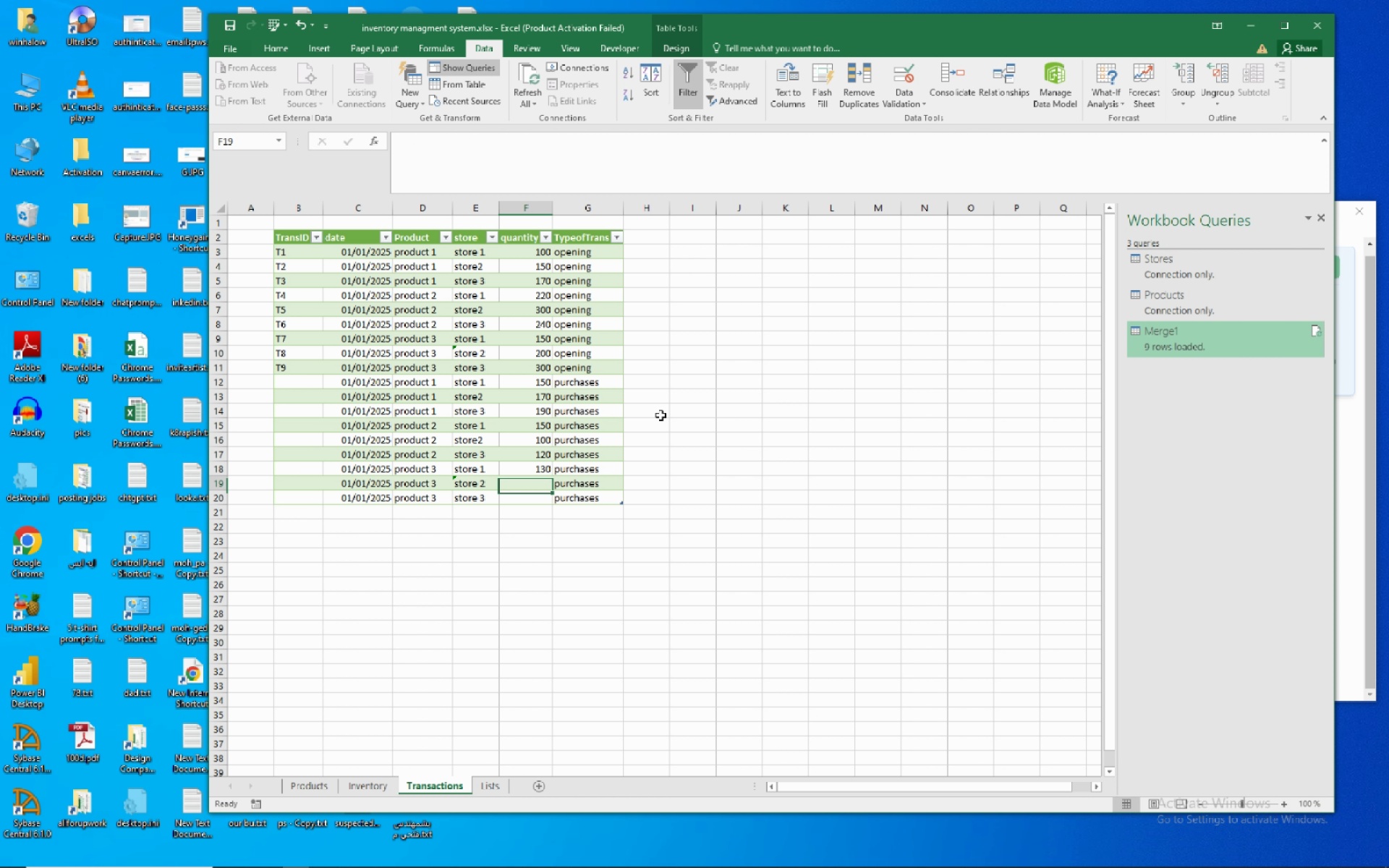 
key(ArrowUp)
 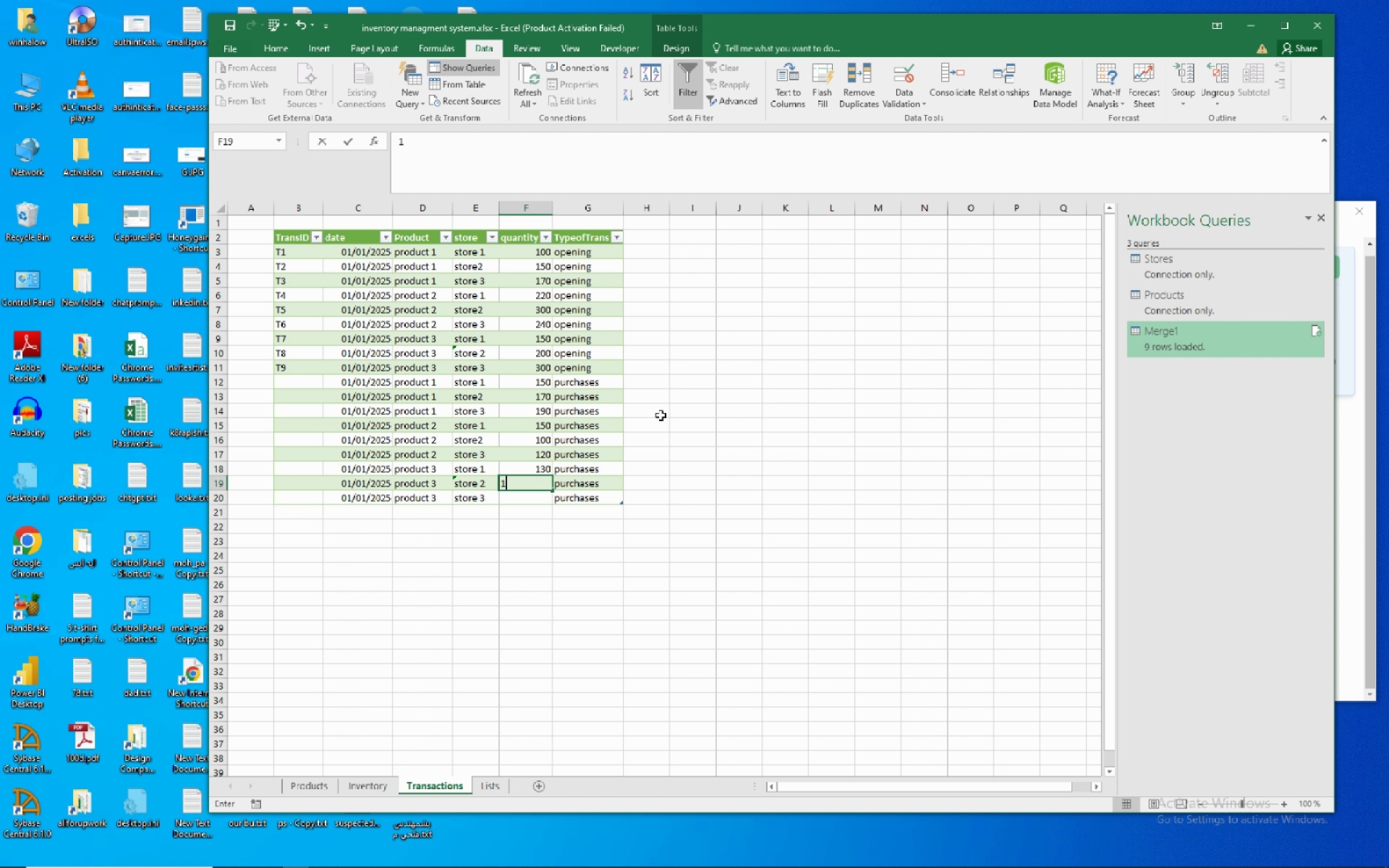 
key(Numpad1)
 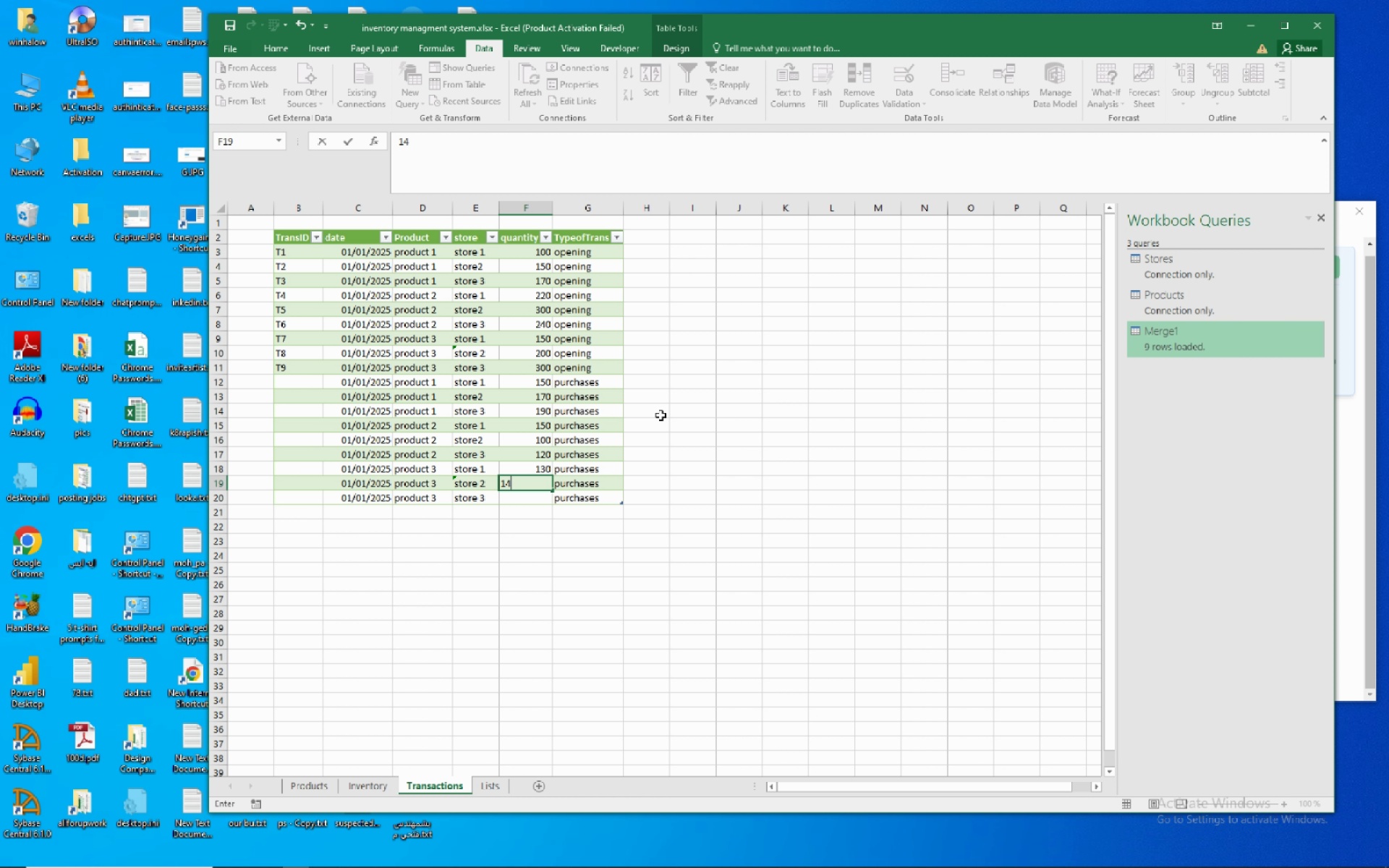 
key(Numpad4)
 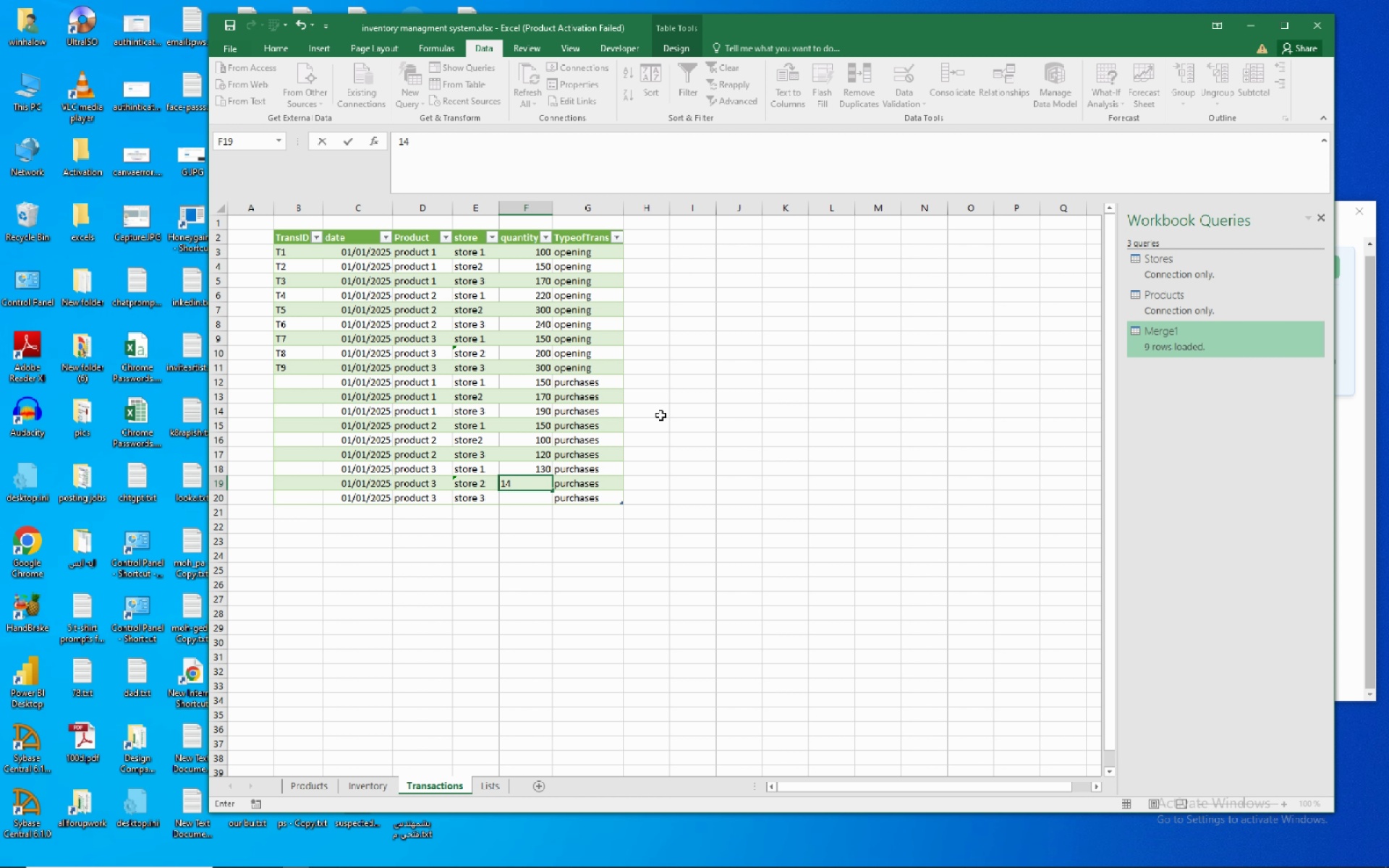 
key(Numpad0)
 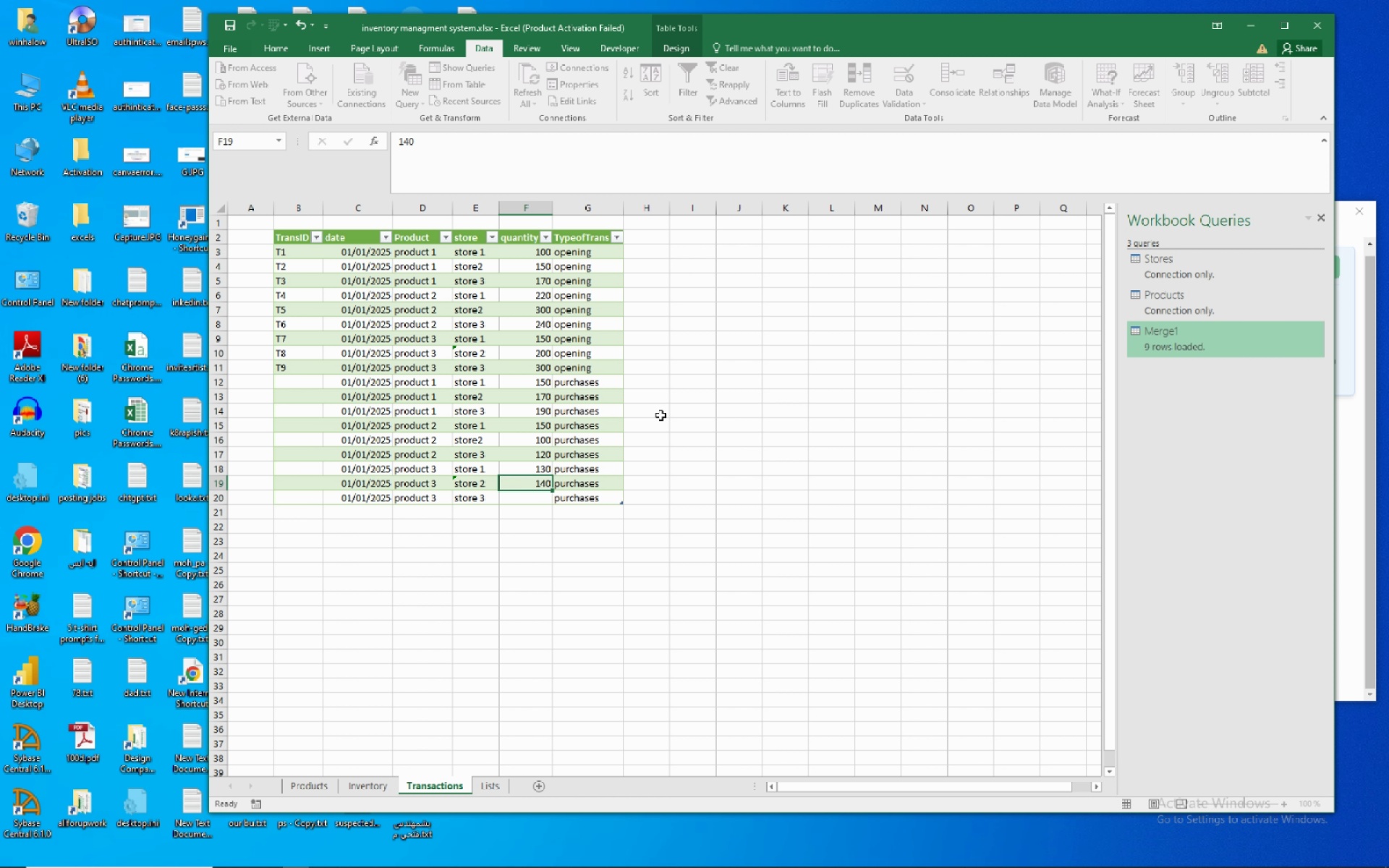 
key(NumpadEnter)
 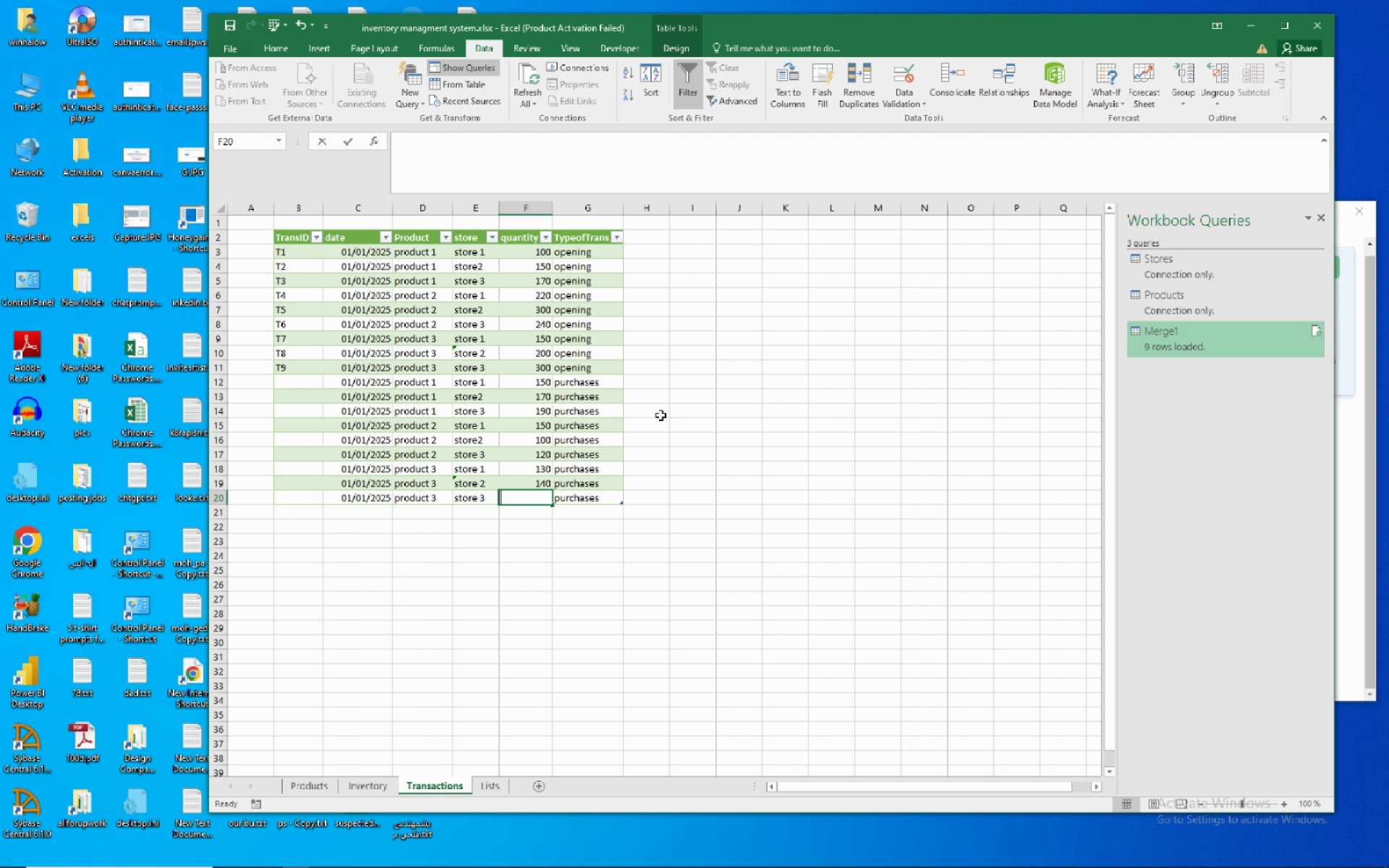 
key(Numpad1)
 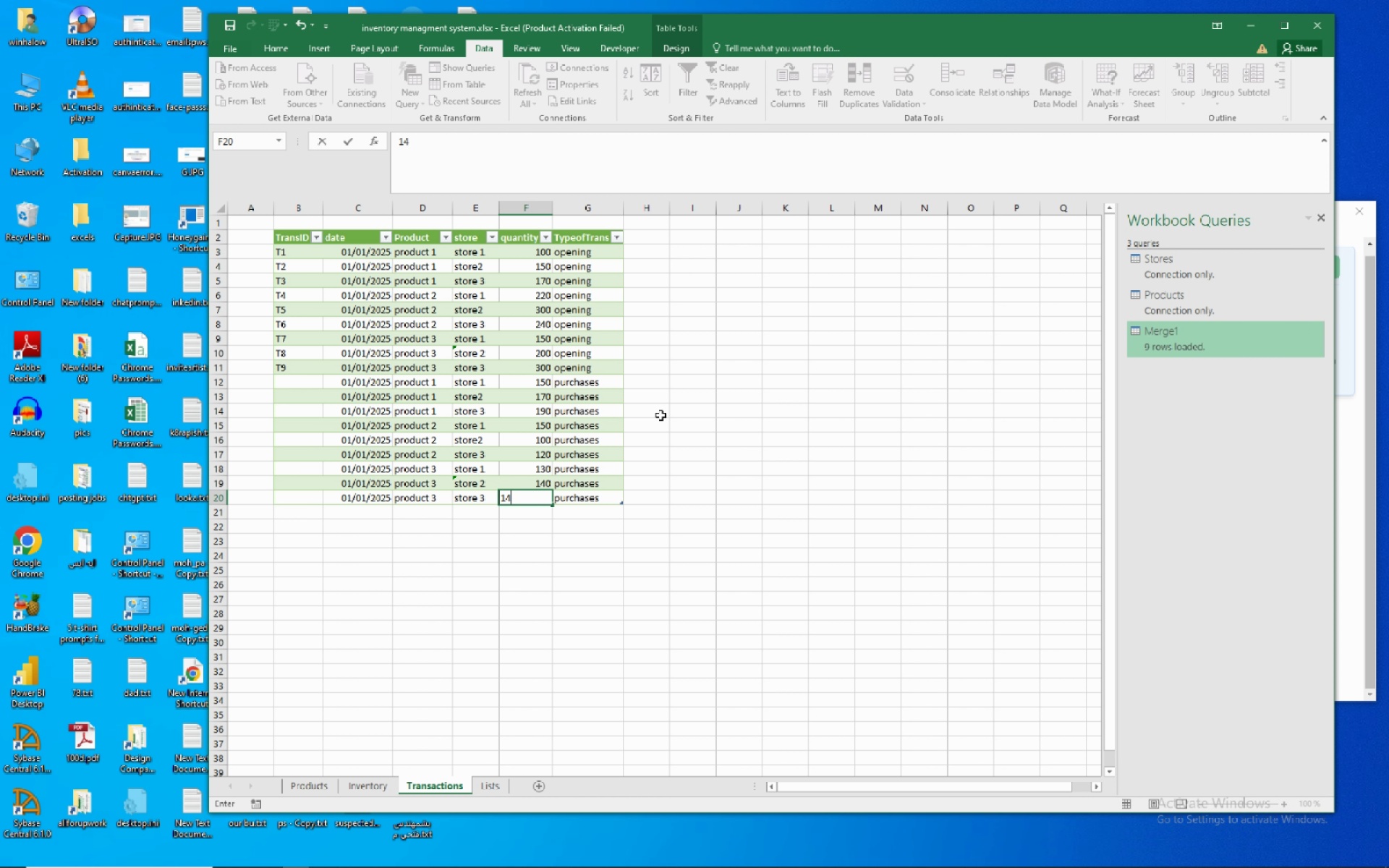 
key(Numpad4)
 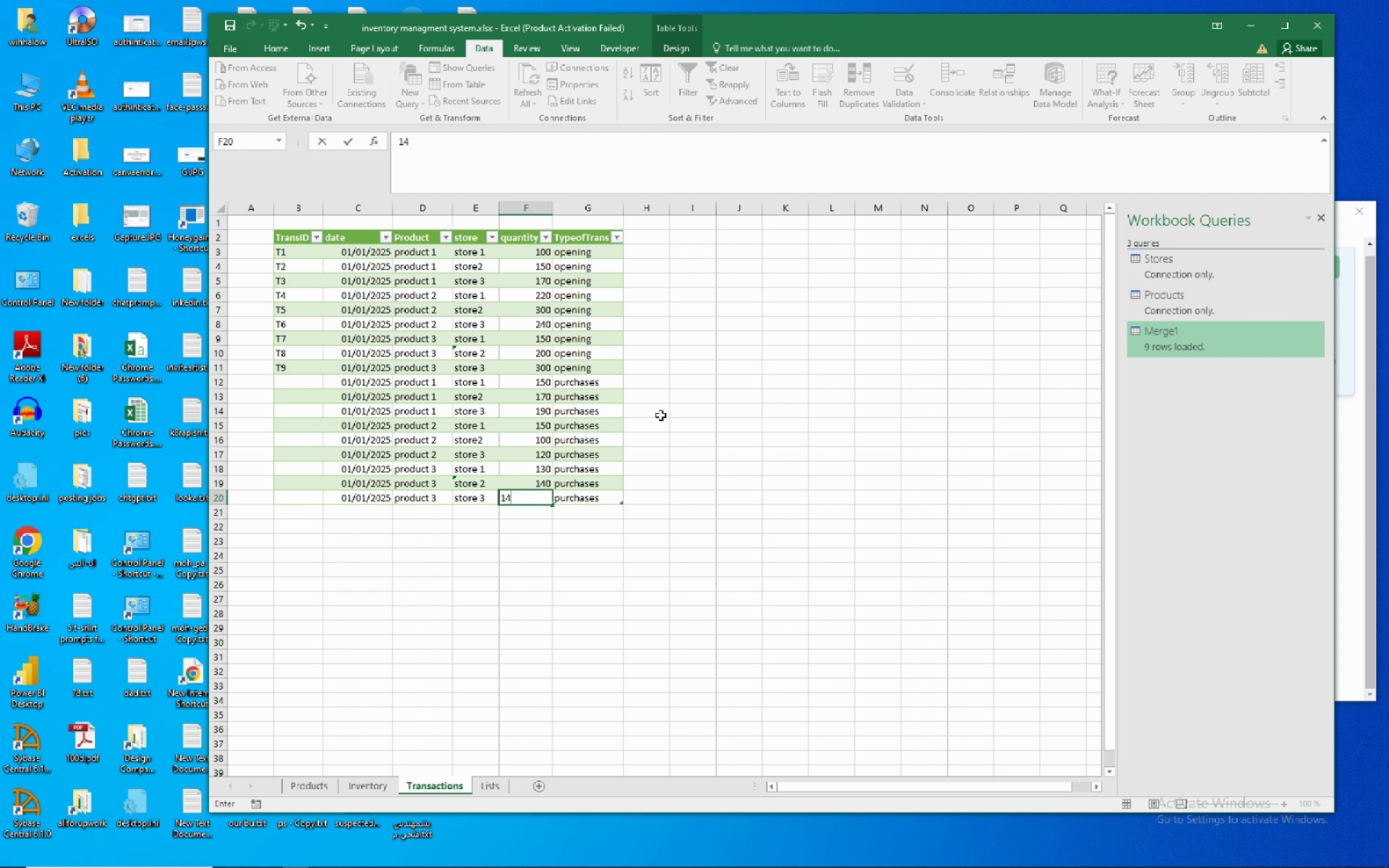 
key(Numpad0)
 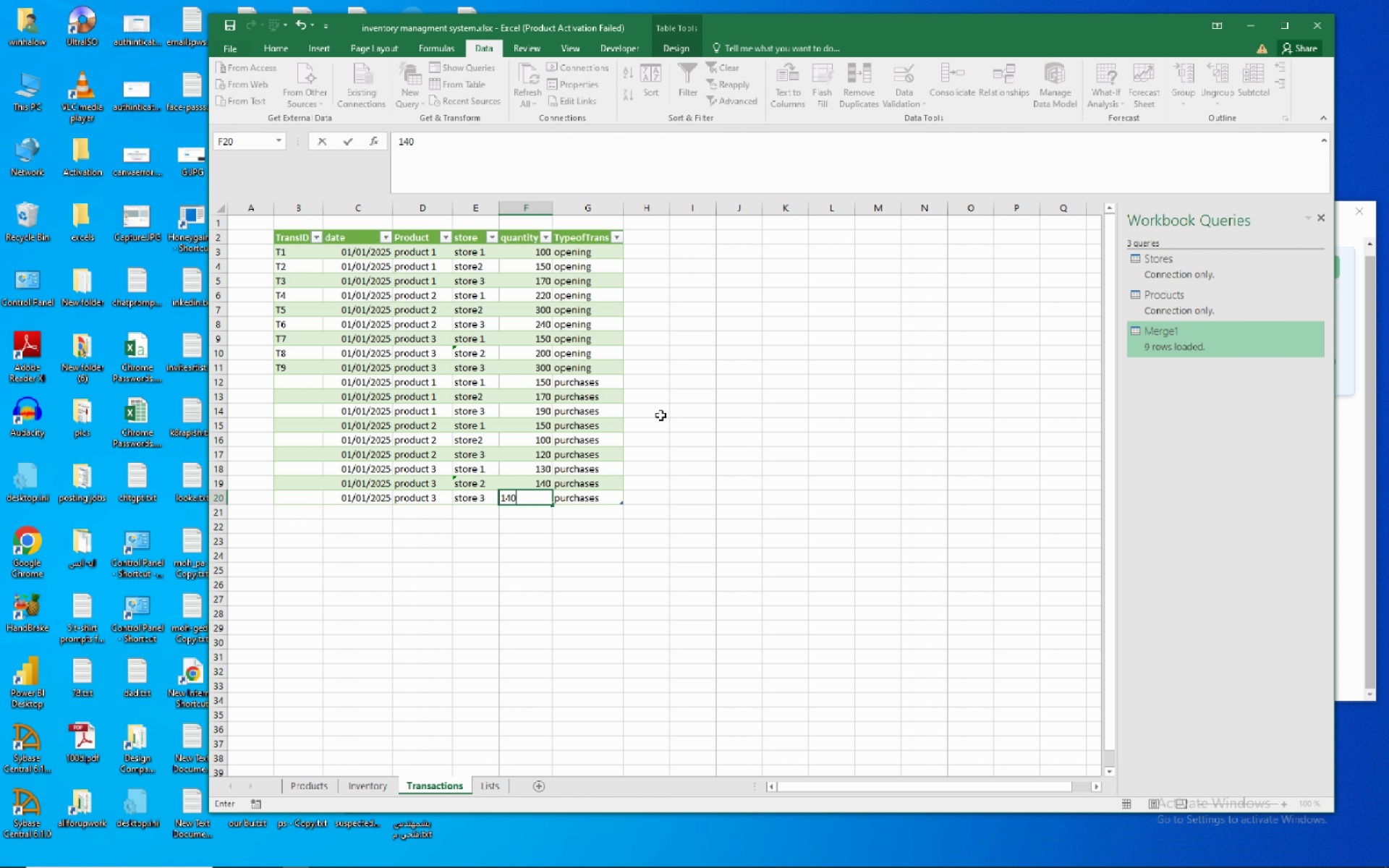 
key(NumpadEnter)
 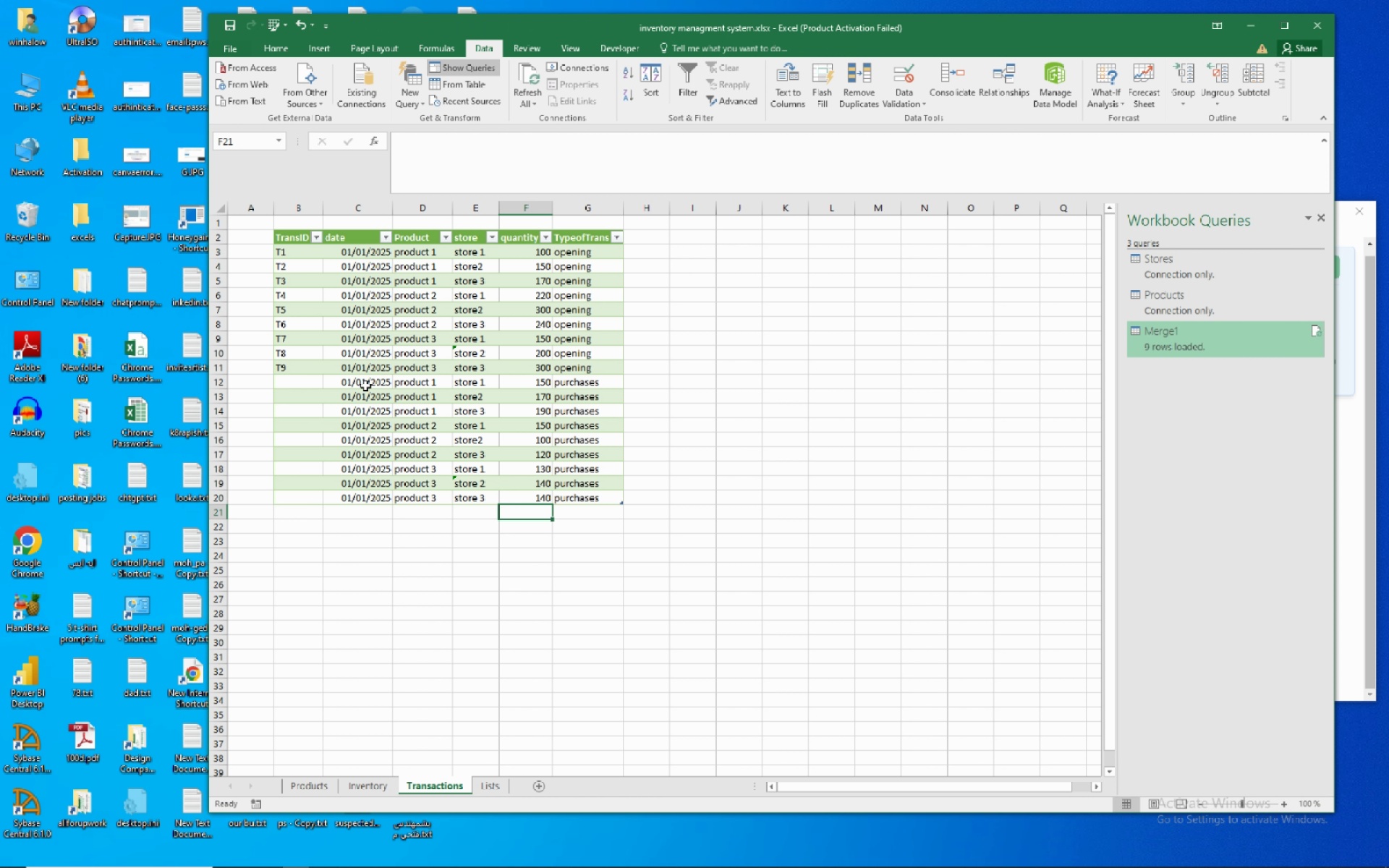 
wait(6.83)
 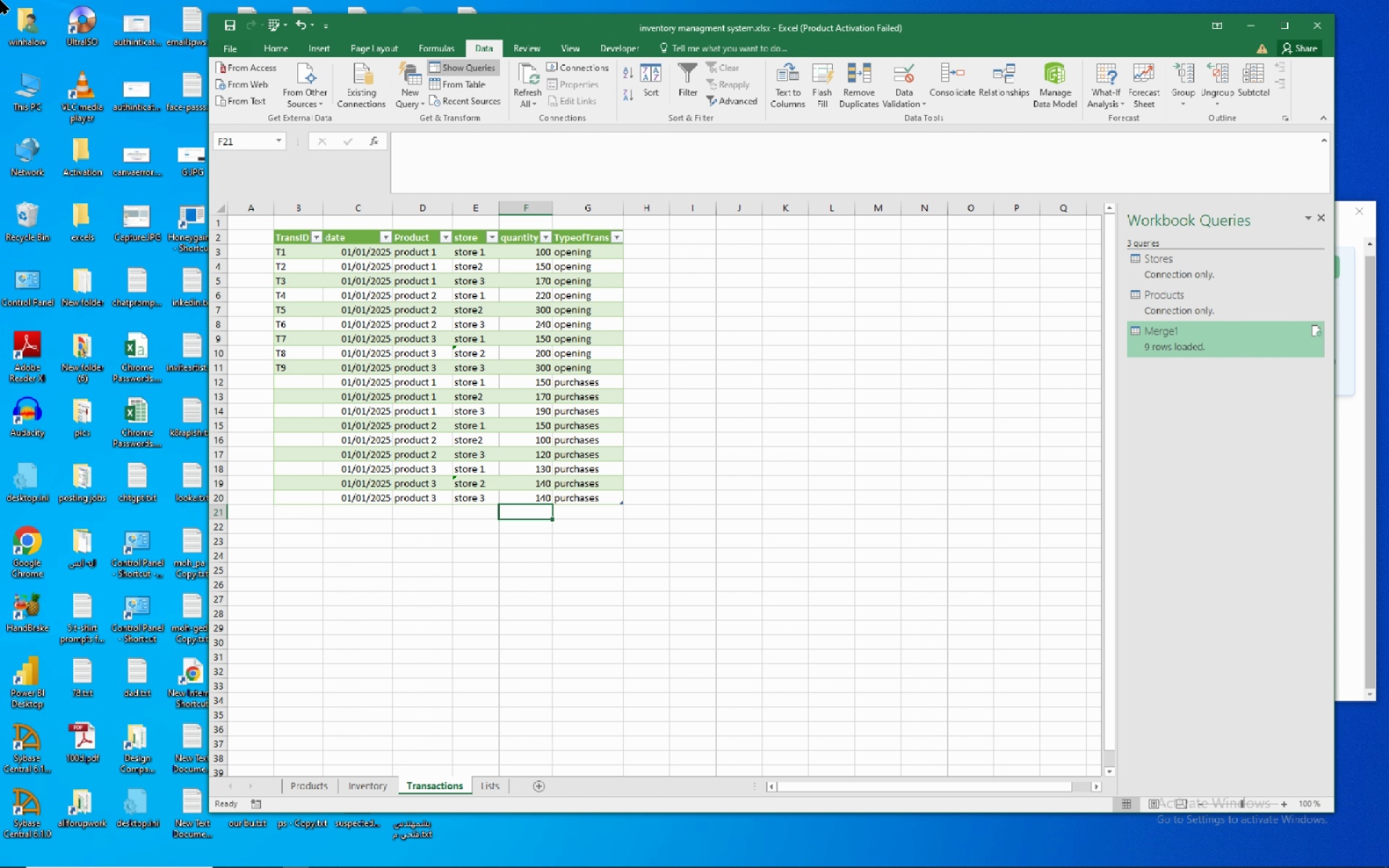 
left_click([365, 385])
 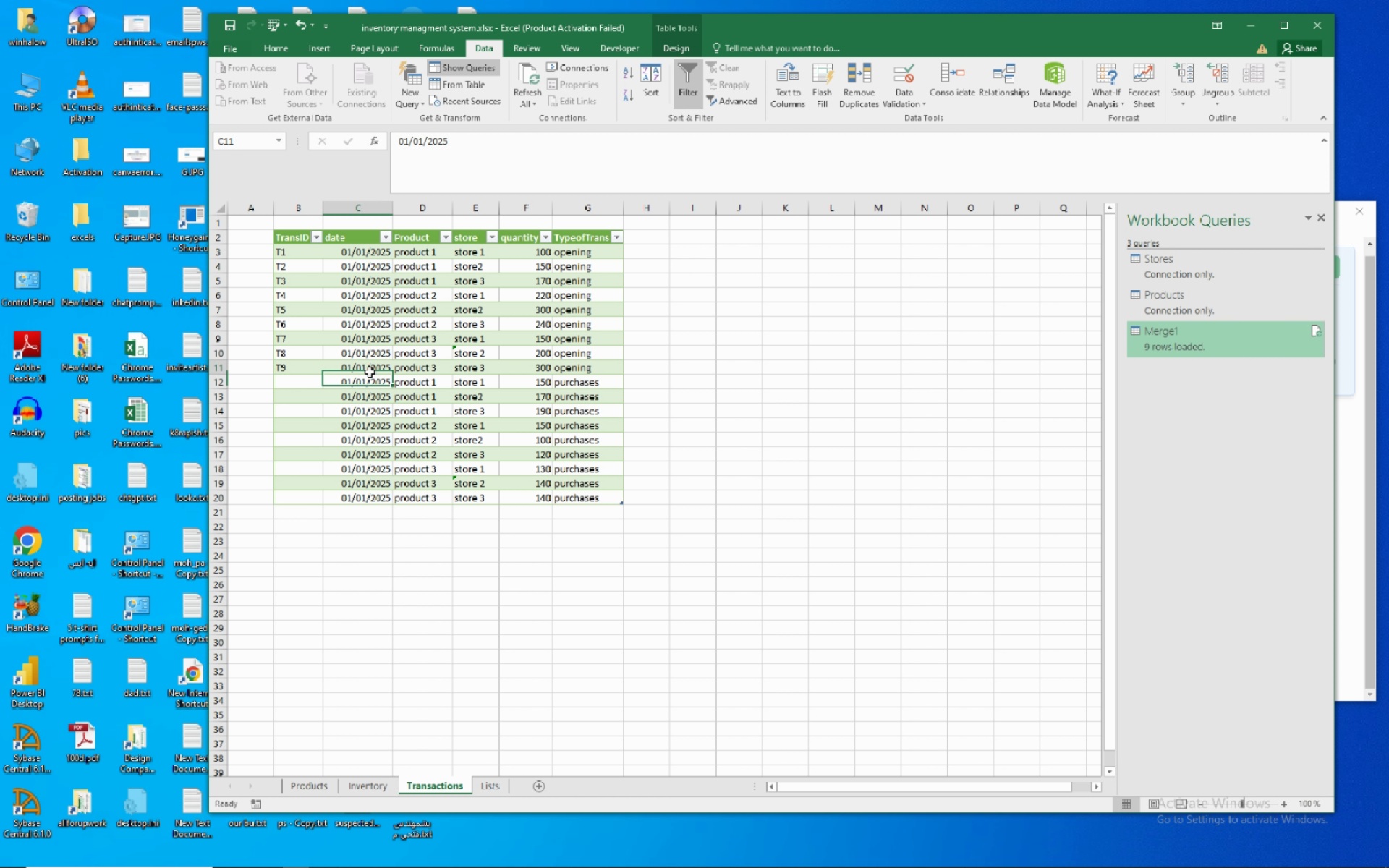 
left_click([370, 372])
 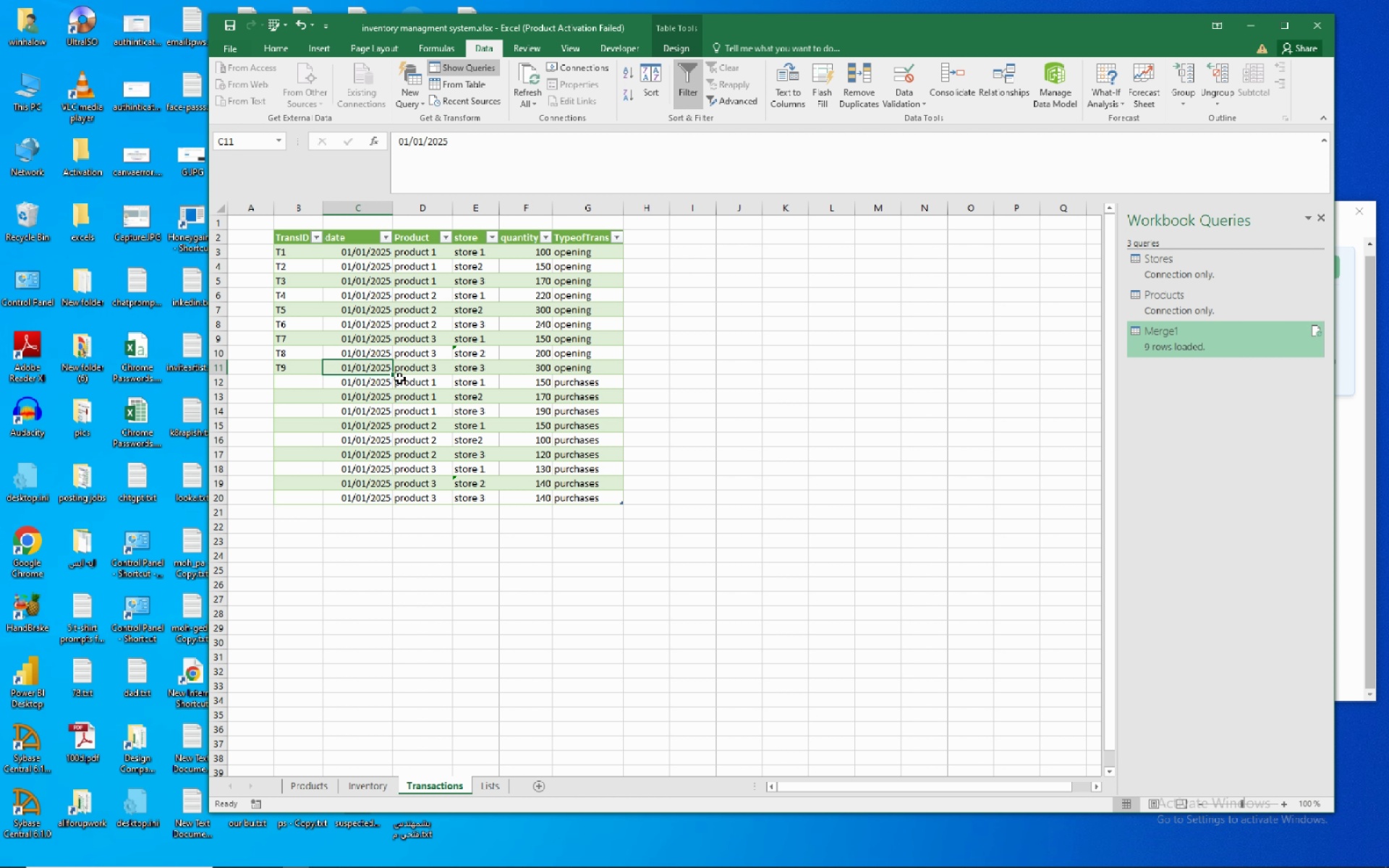 
mouse_move([381, 387])
 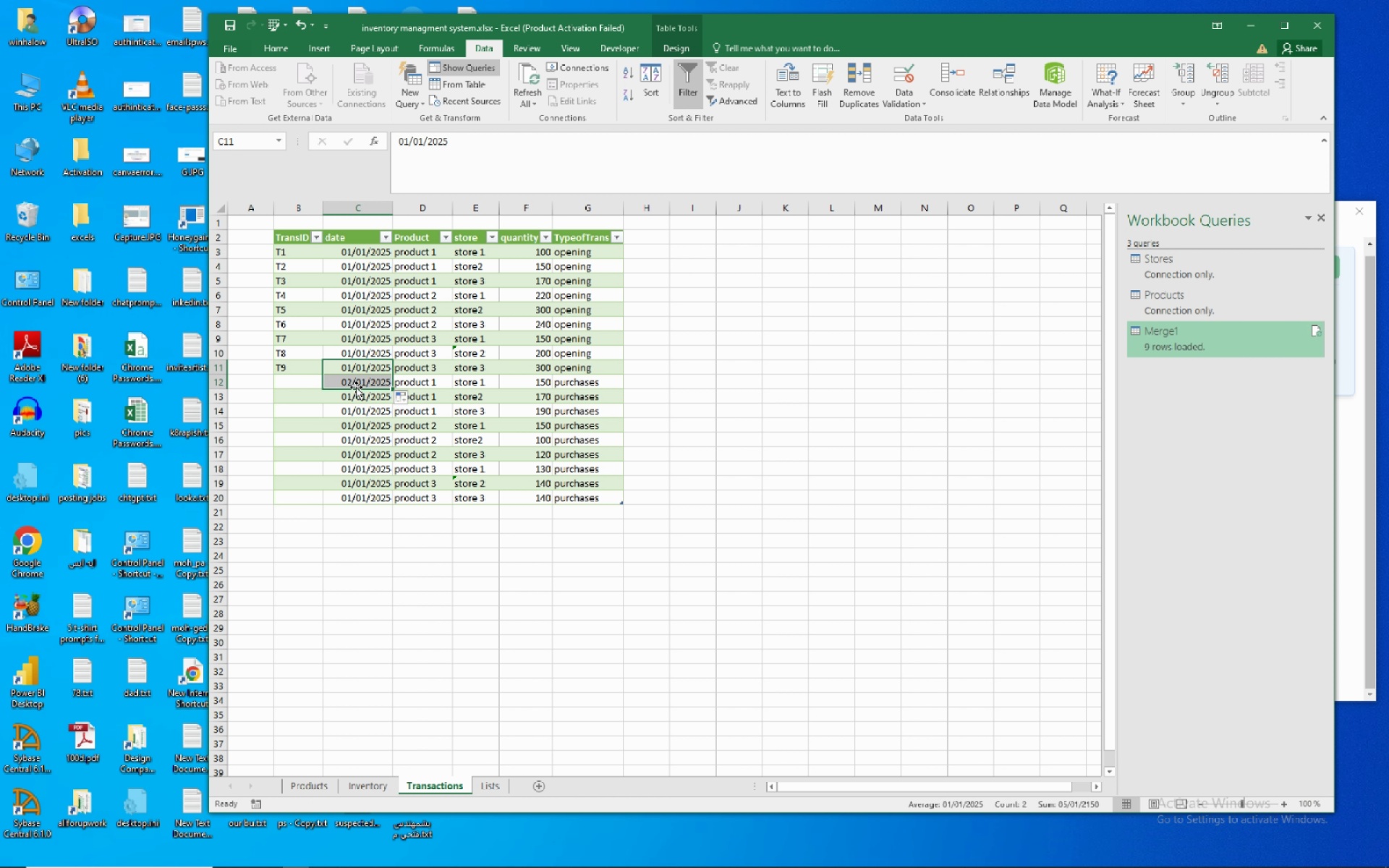 
left_click([358, 385])
 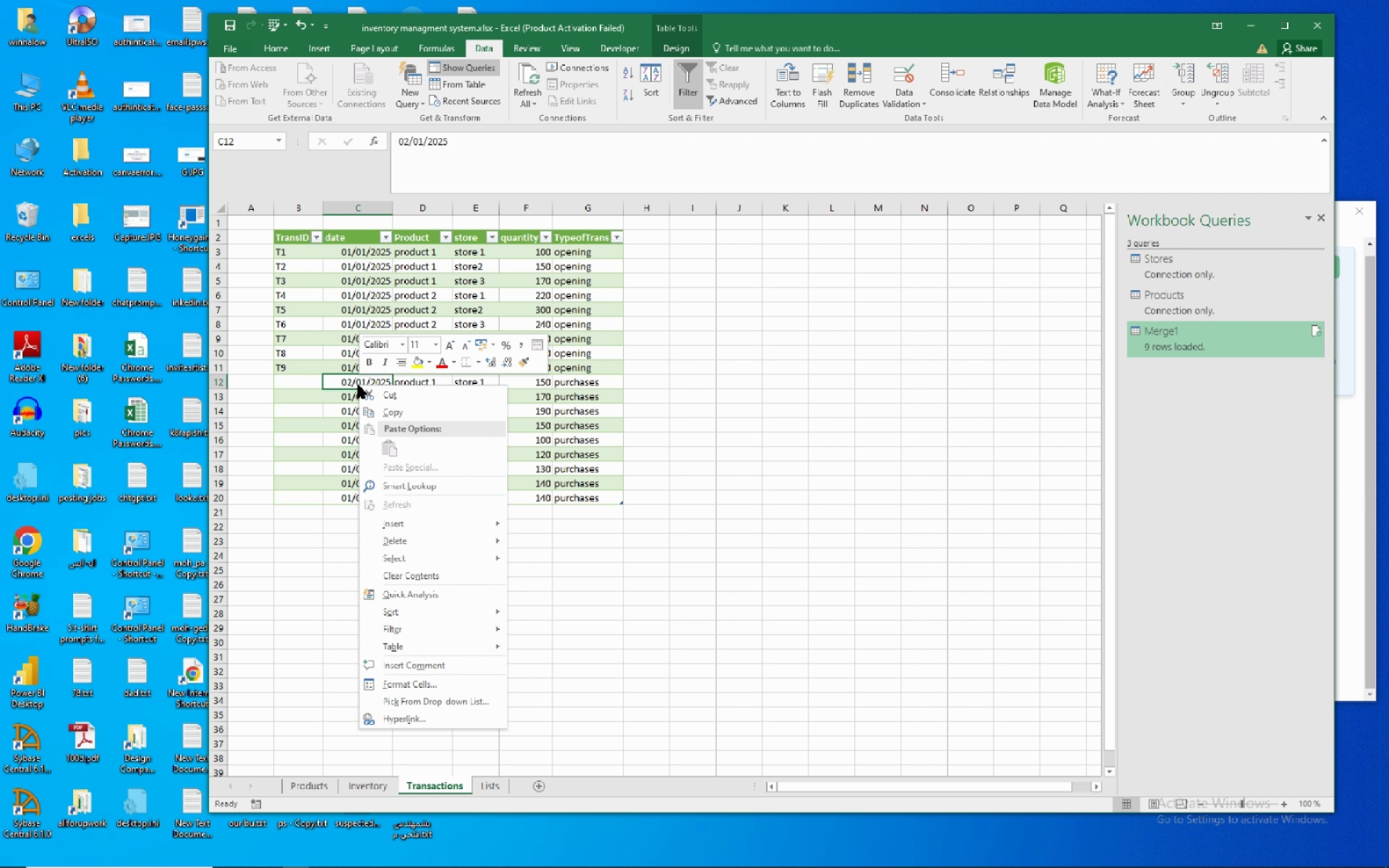 
right_click([358, 385])
 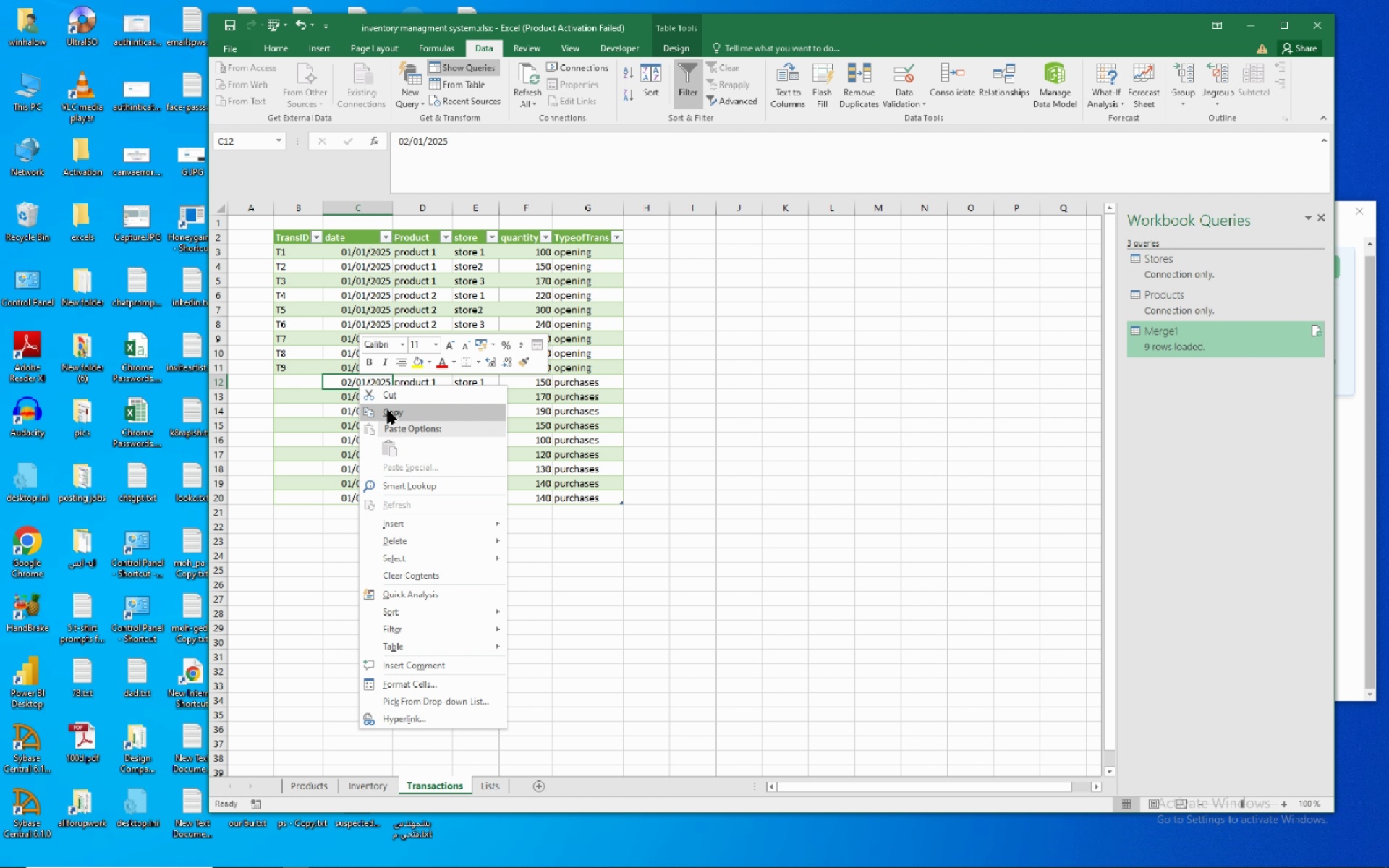 
left_click([388, 410])
 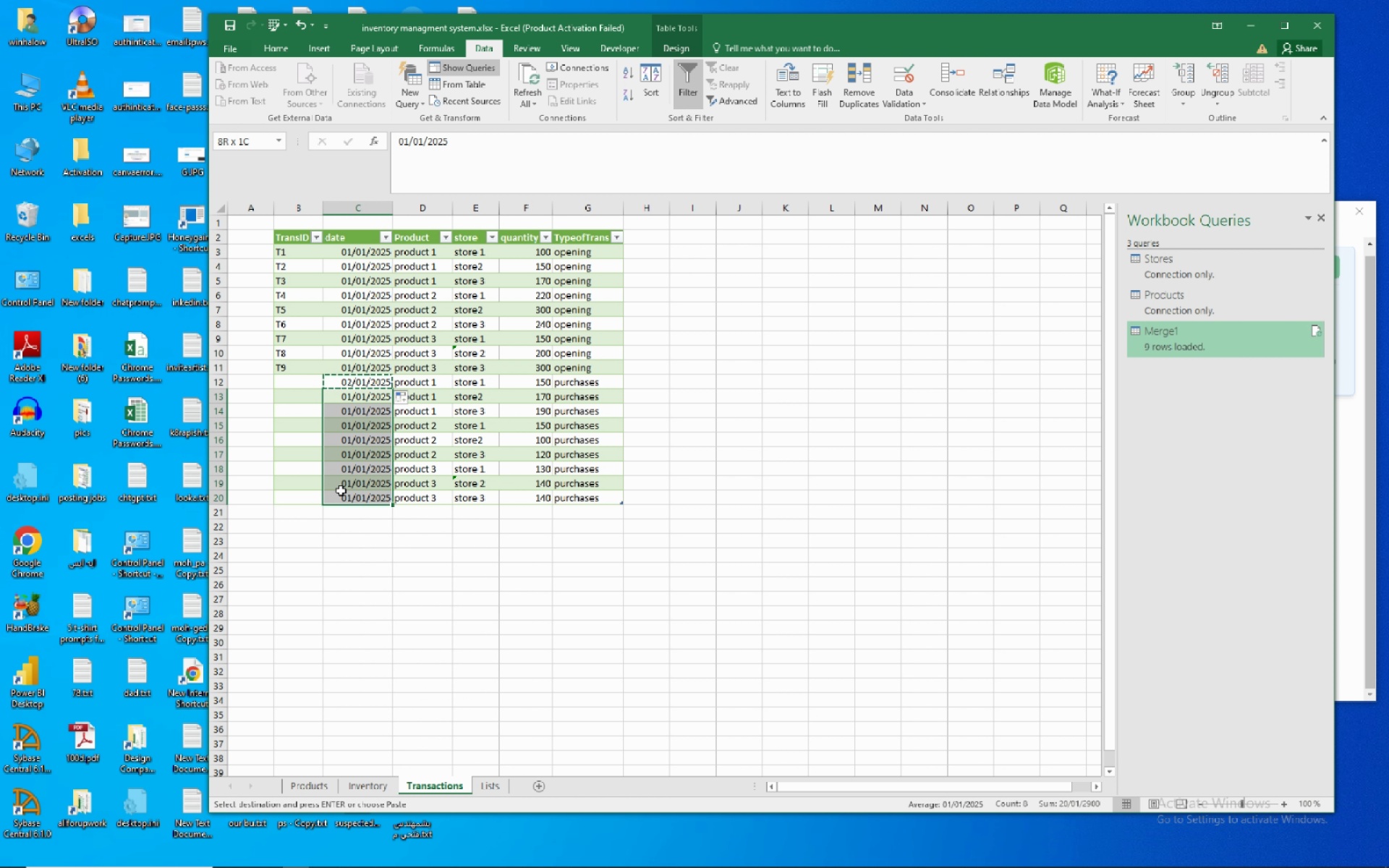 
right_click([344, 483])
 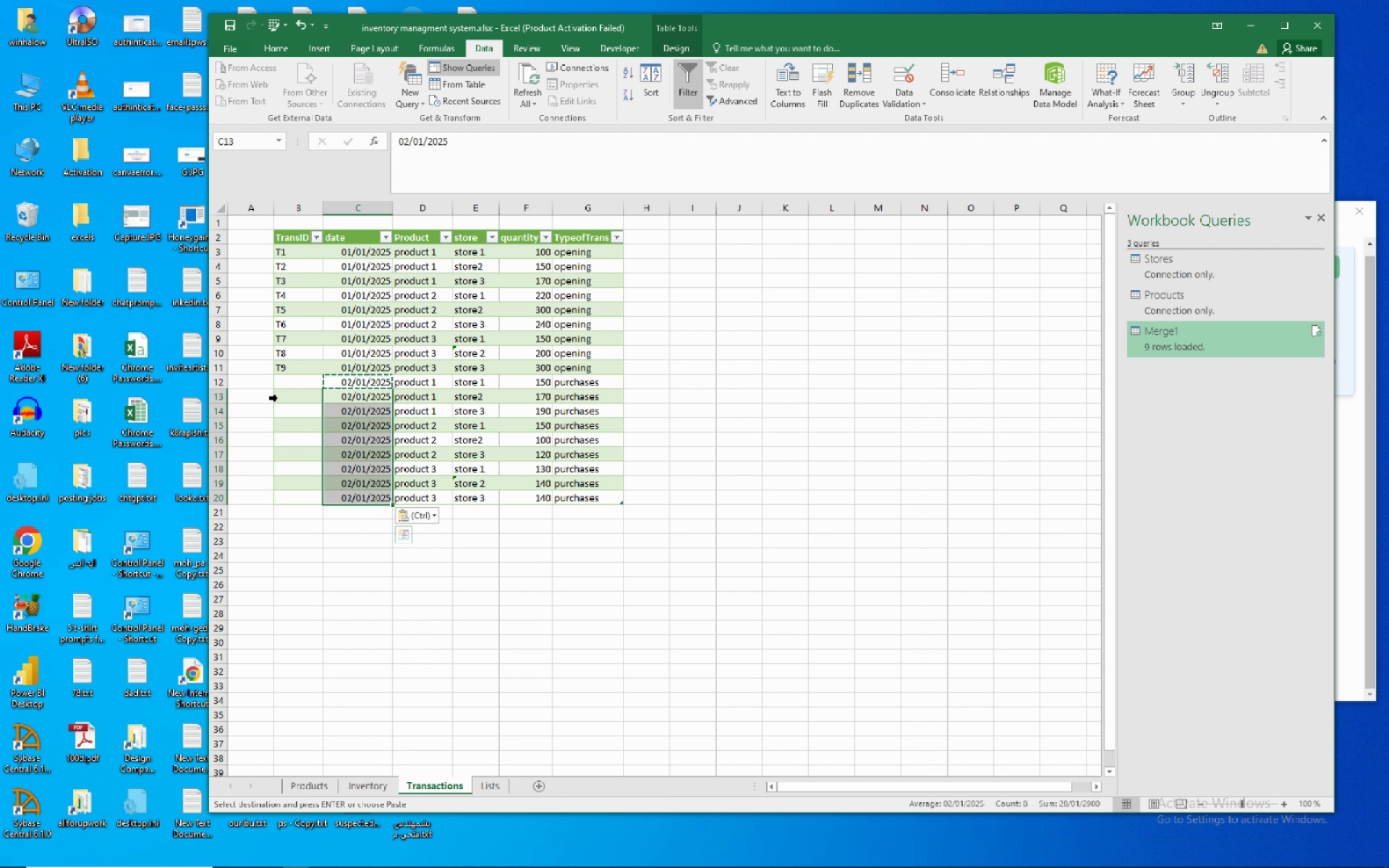 
left_click([315, 380])
 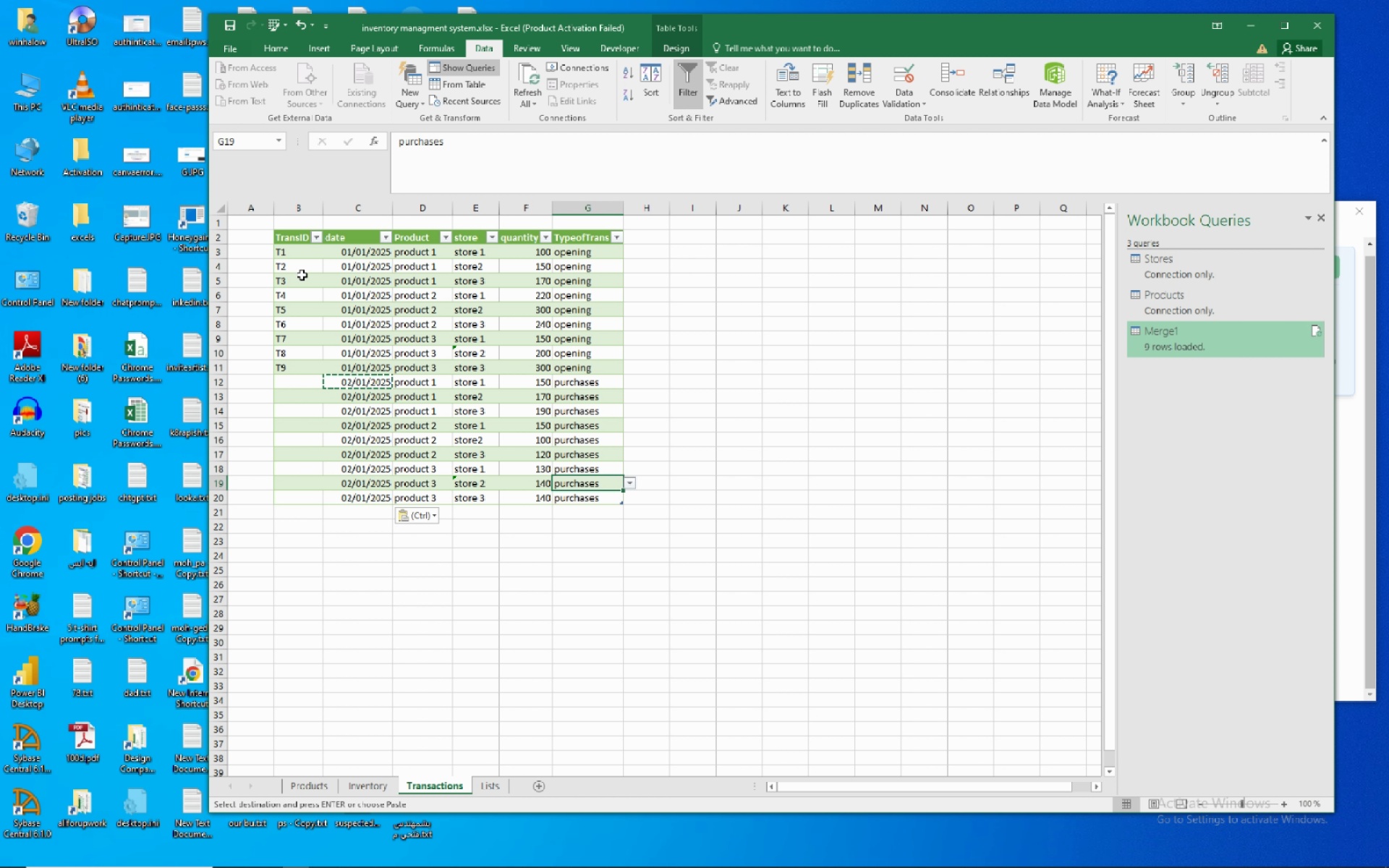 
left_click([284, 256])
 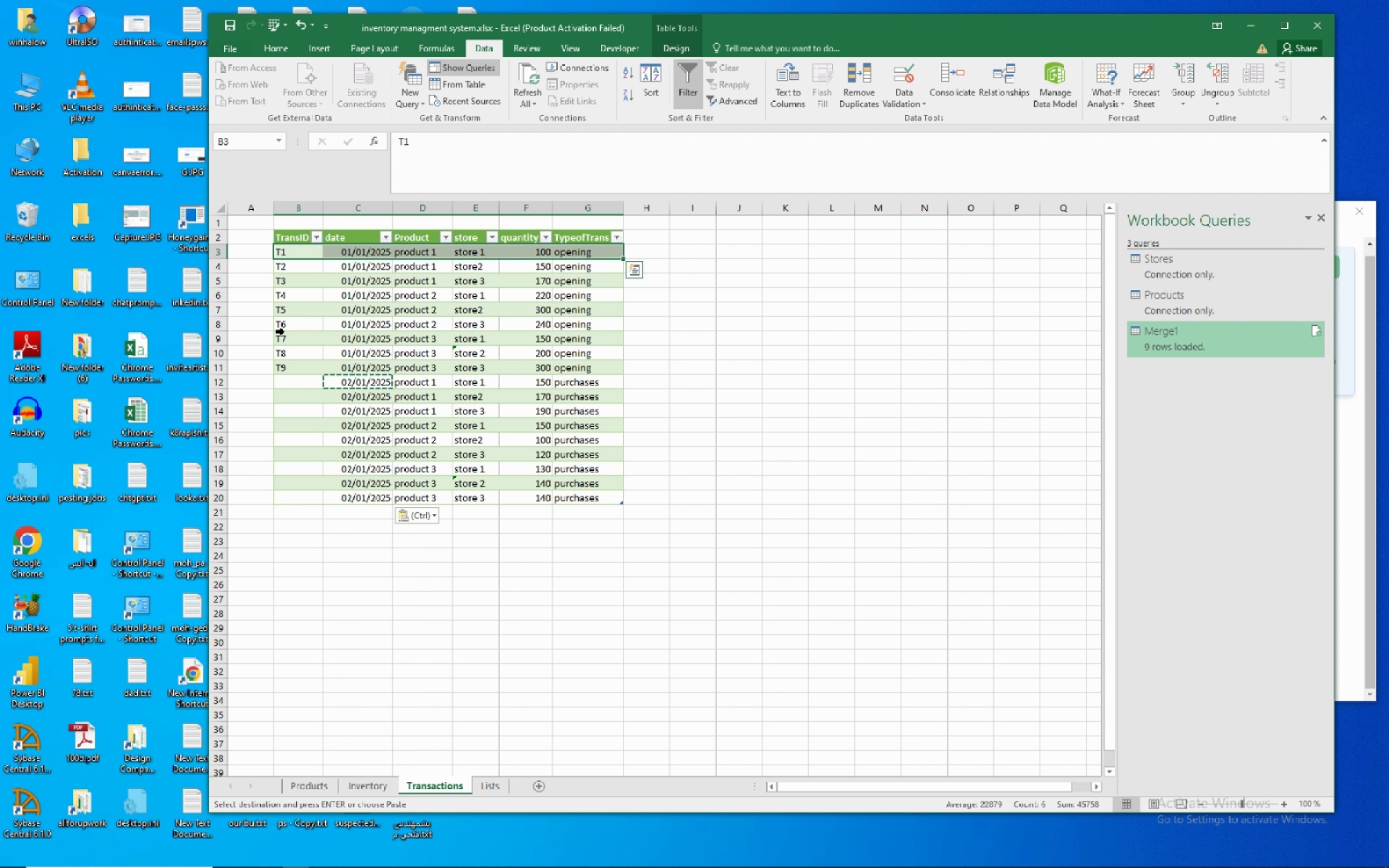 
left_click([286, 357])
 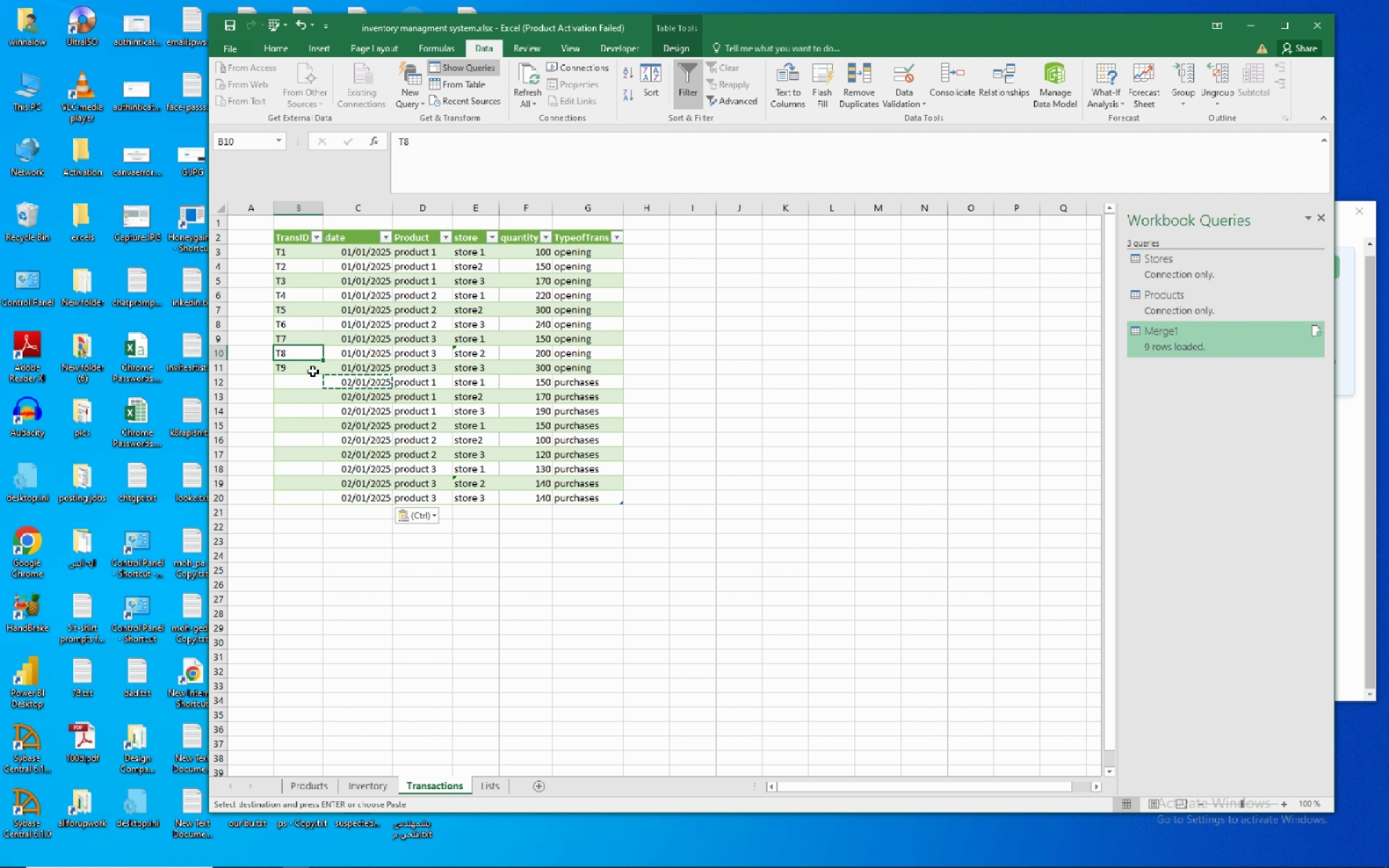 
left_click([313, 369])
 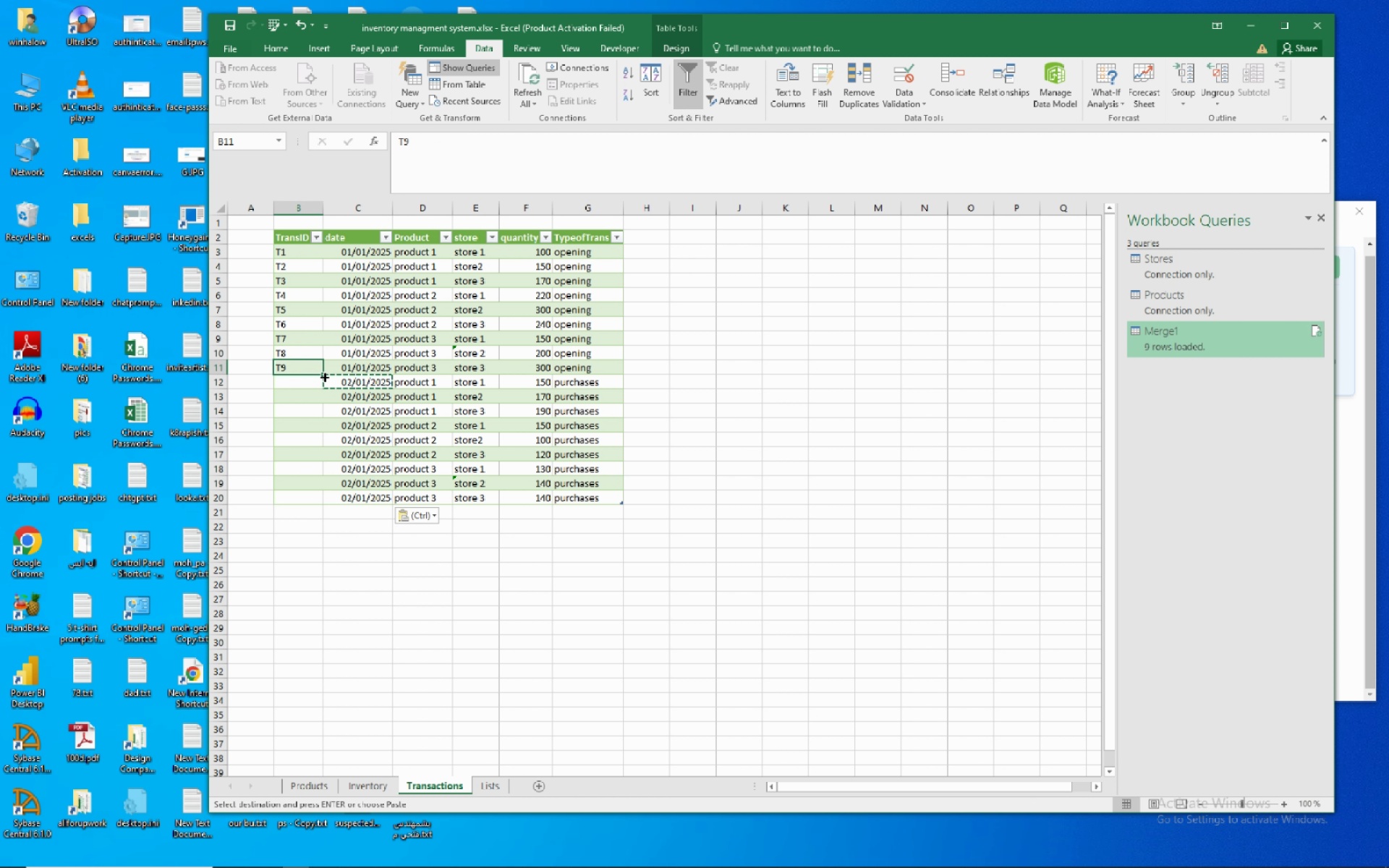 
left_click([323, 376])
 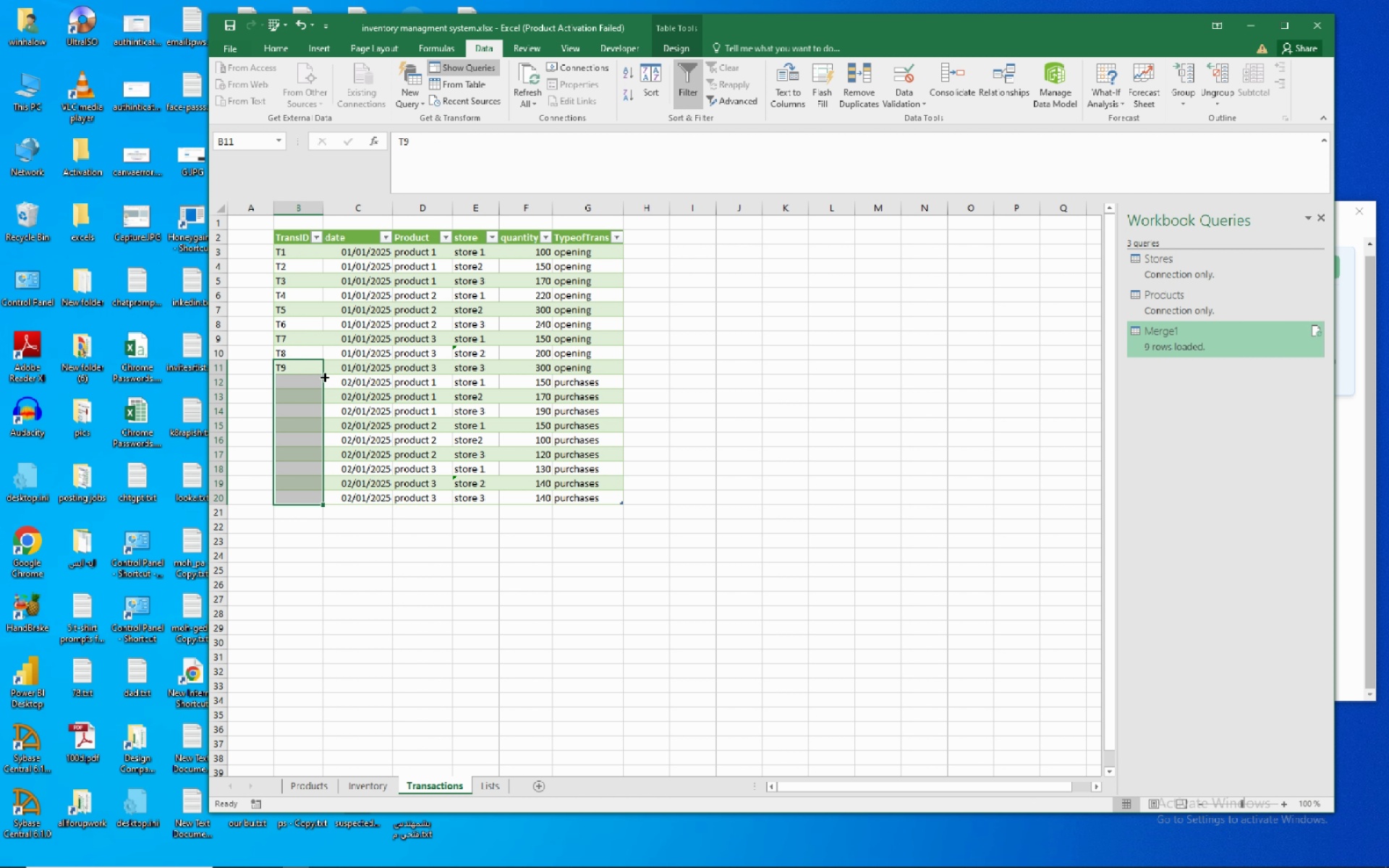 
double_click([323, 376])
 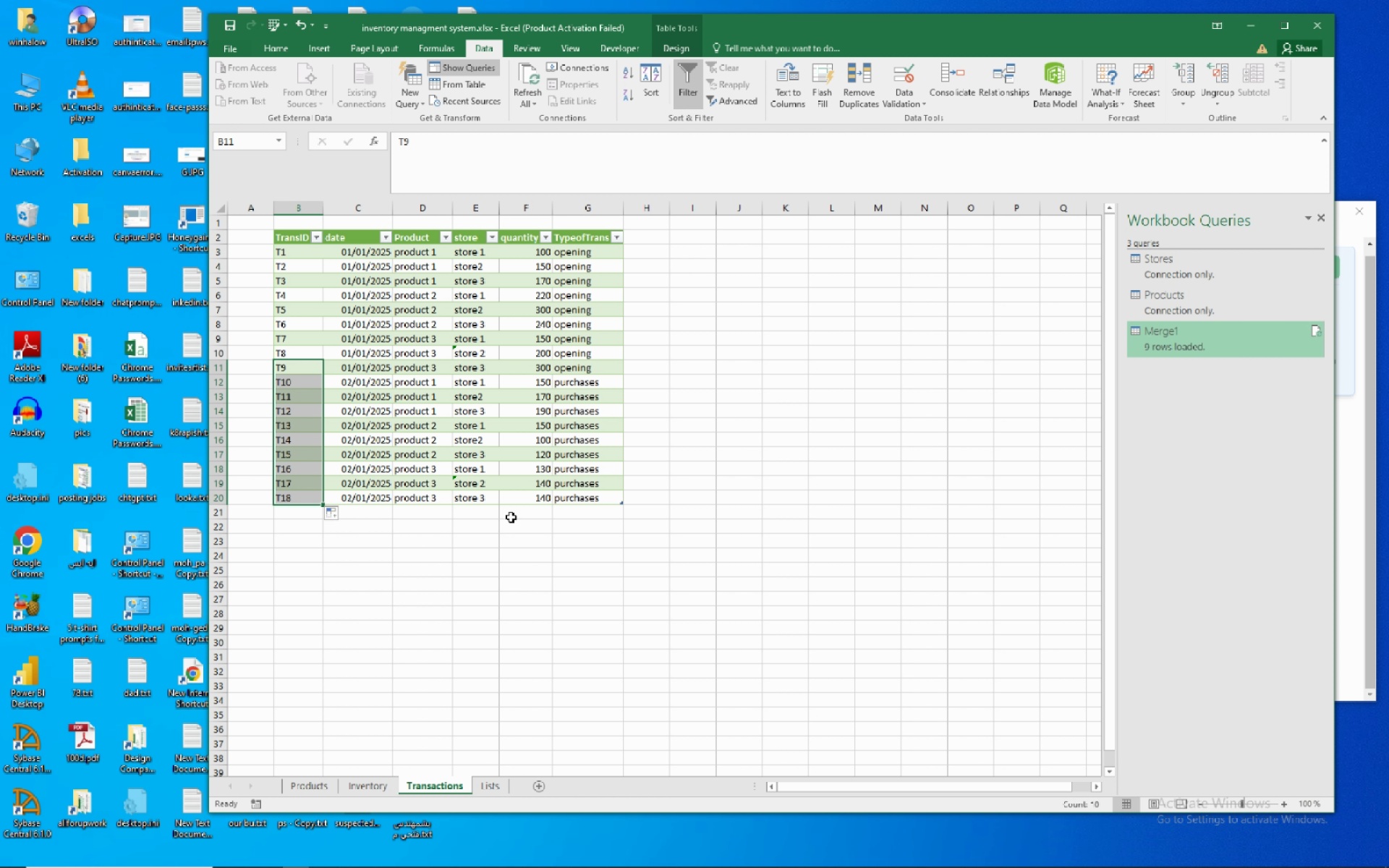 
left_click([511, 517])
 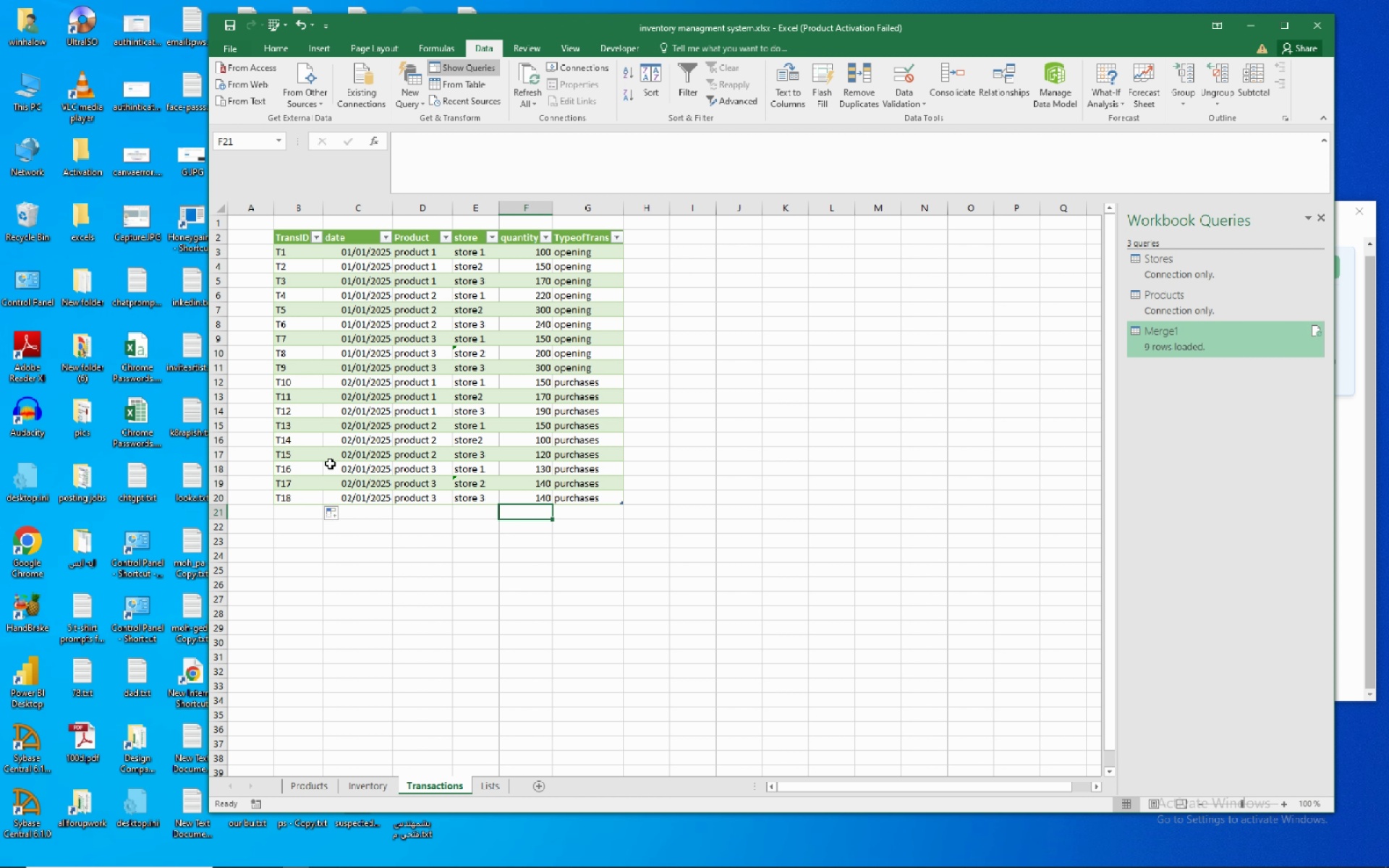 
wait(9.2)
 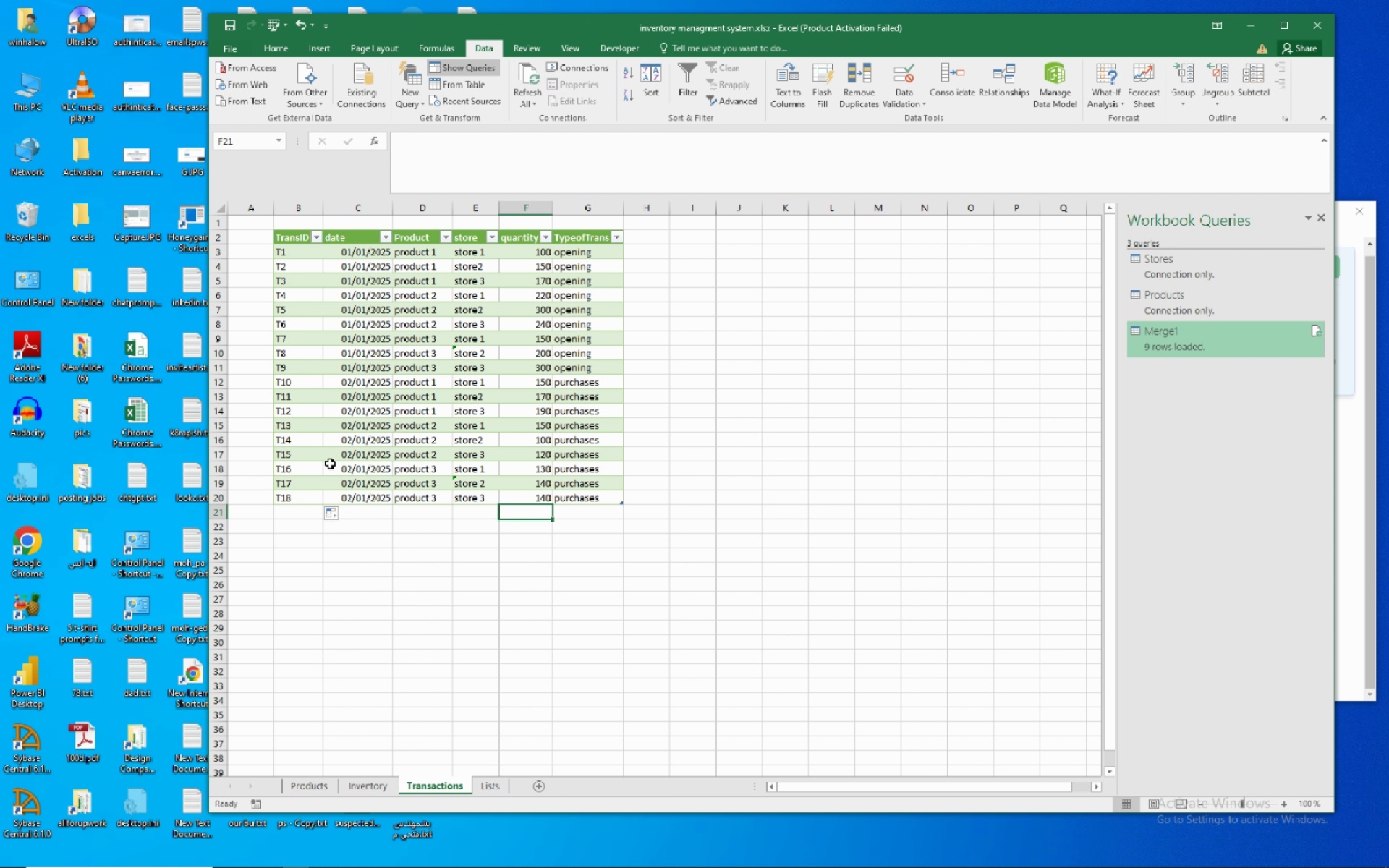 
left_click([684, 549])
 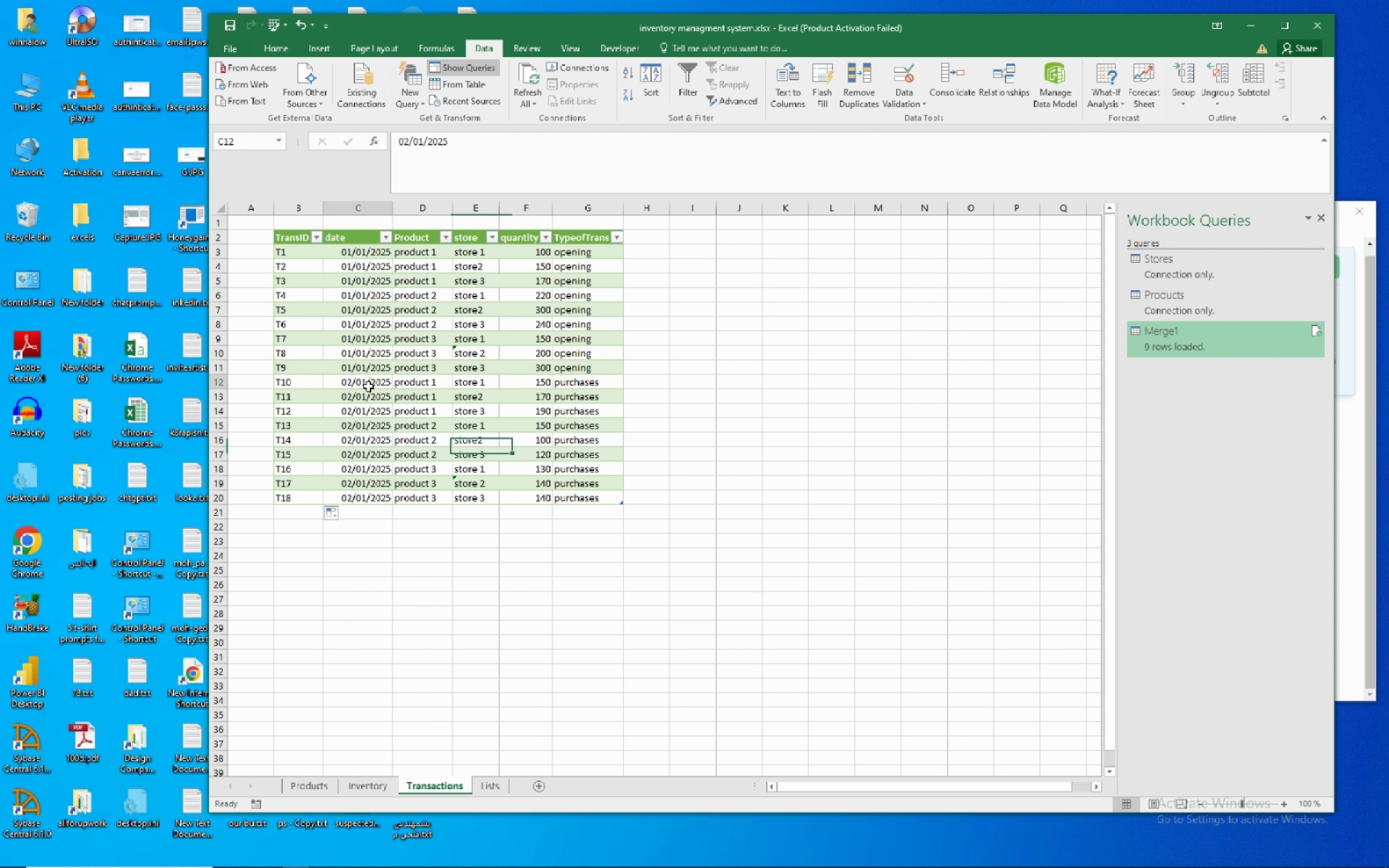 
wait(13.34)
 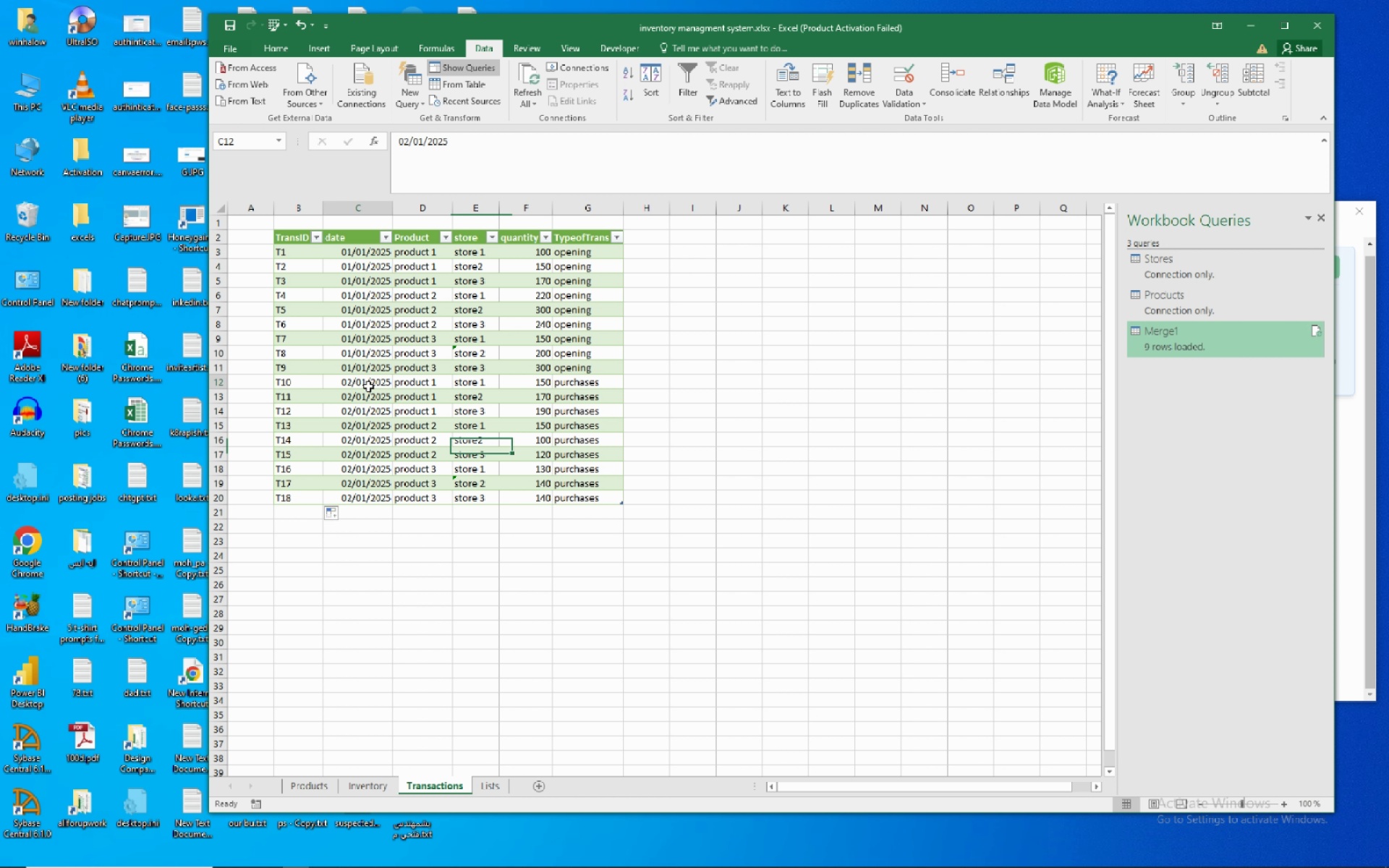 
left_click([496, 480])
 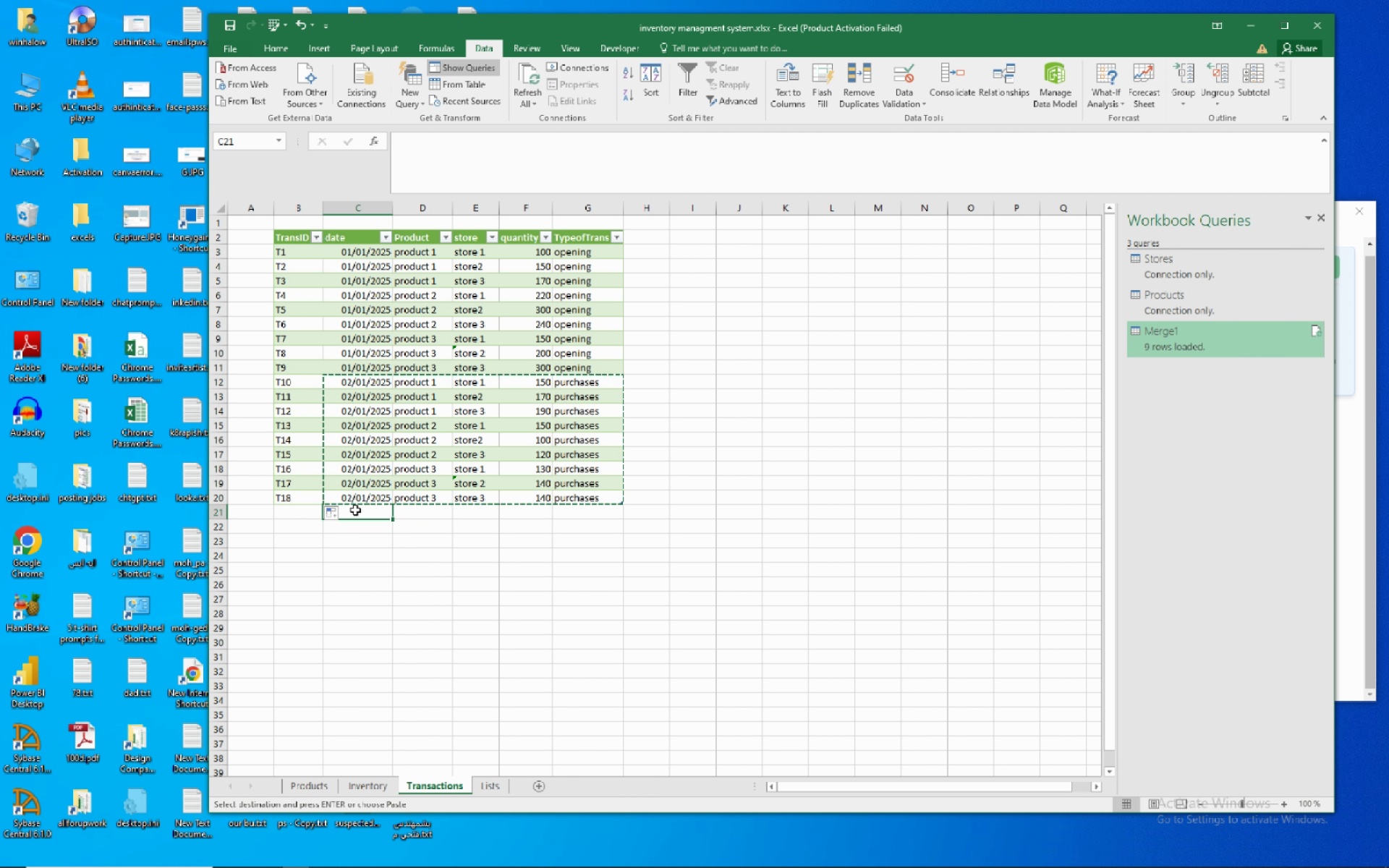 
right_click([355, 510])
 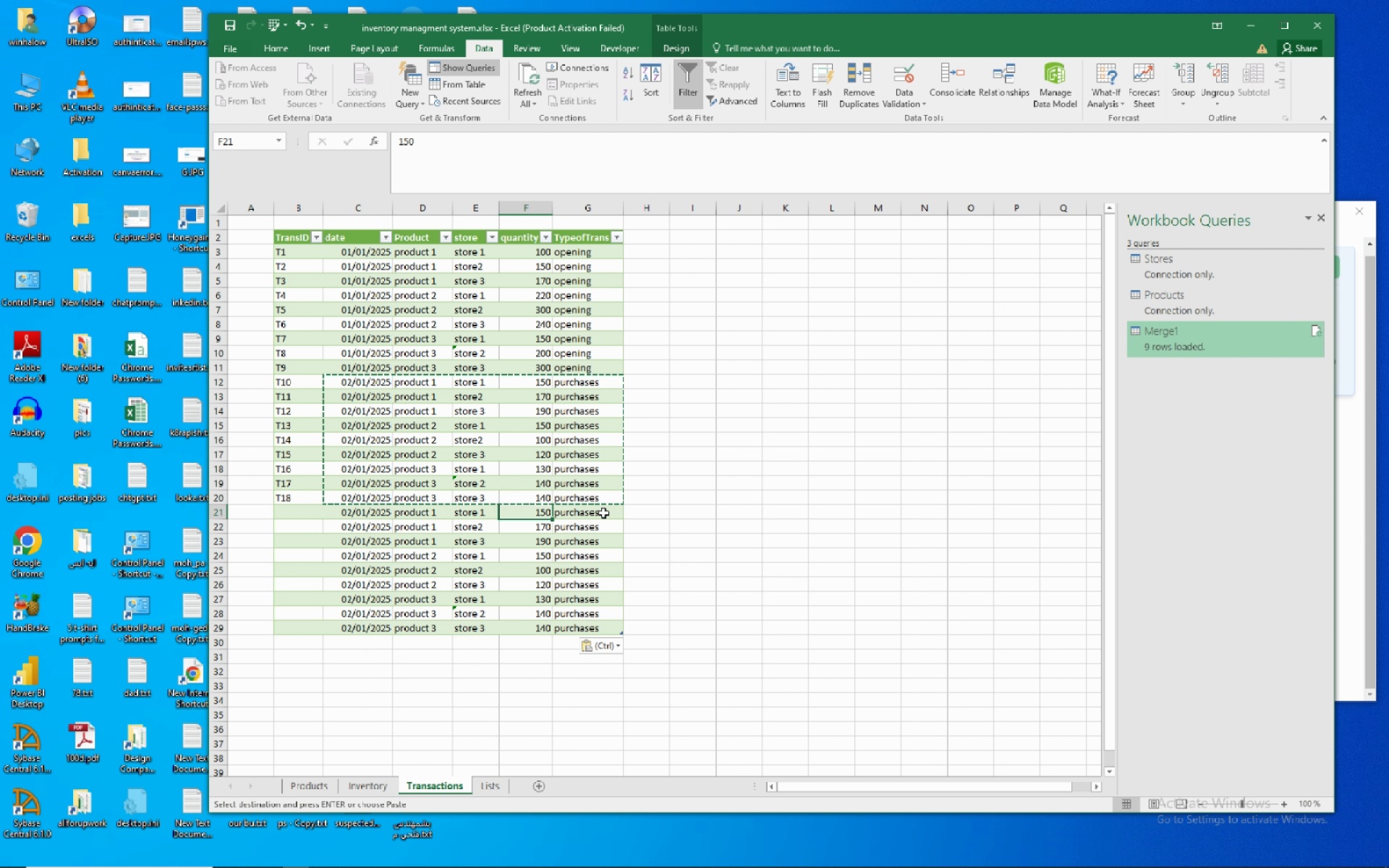 
wait(6.1)
 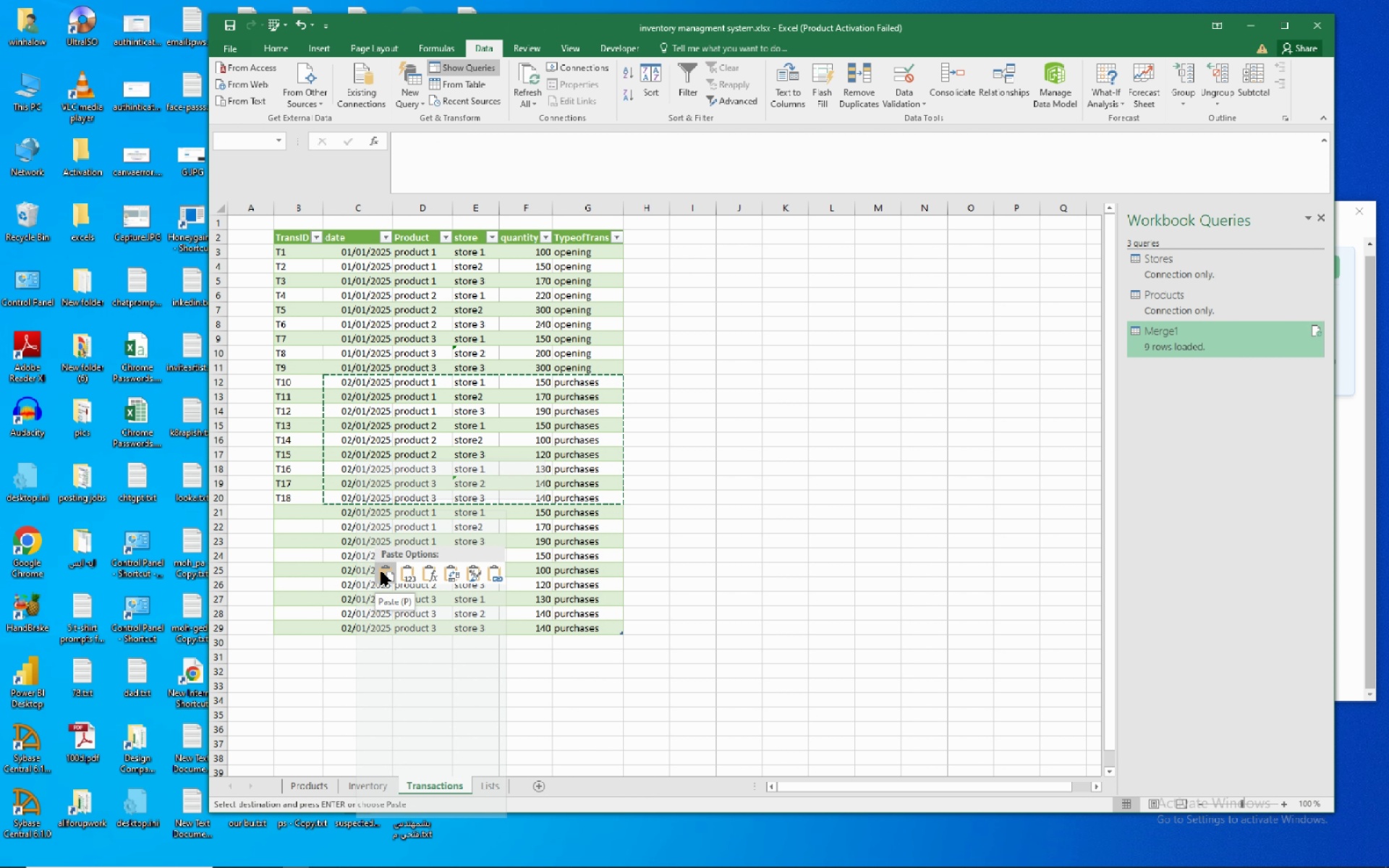 
left_click([603, 513])
 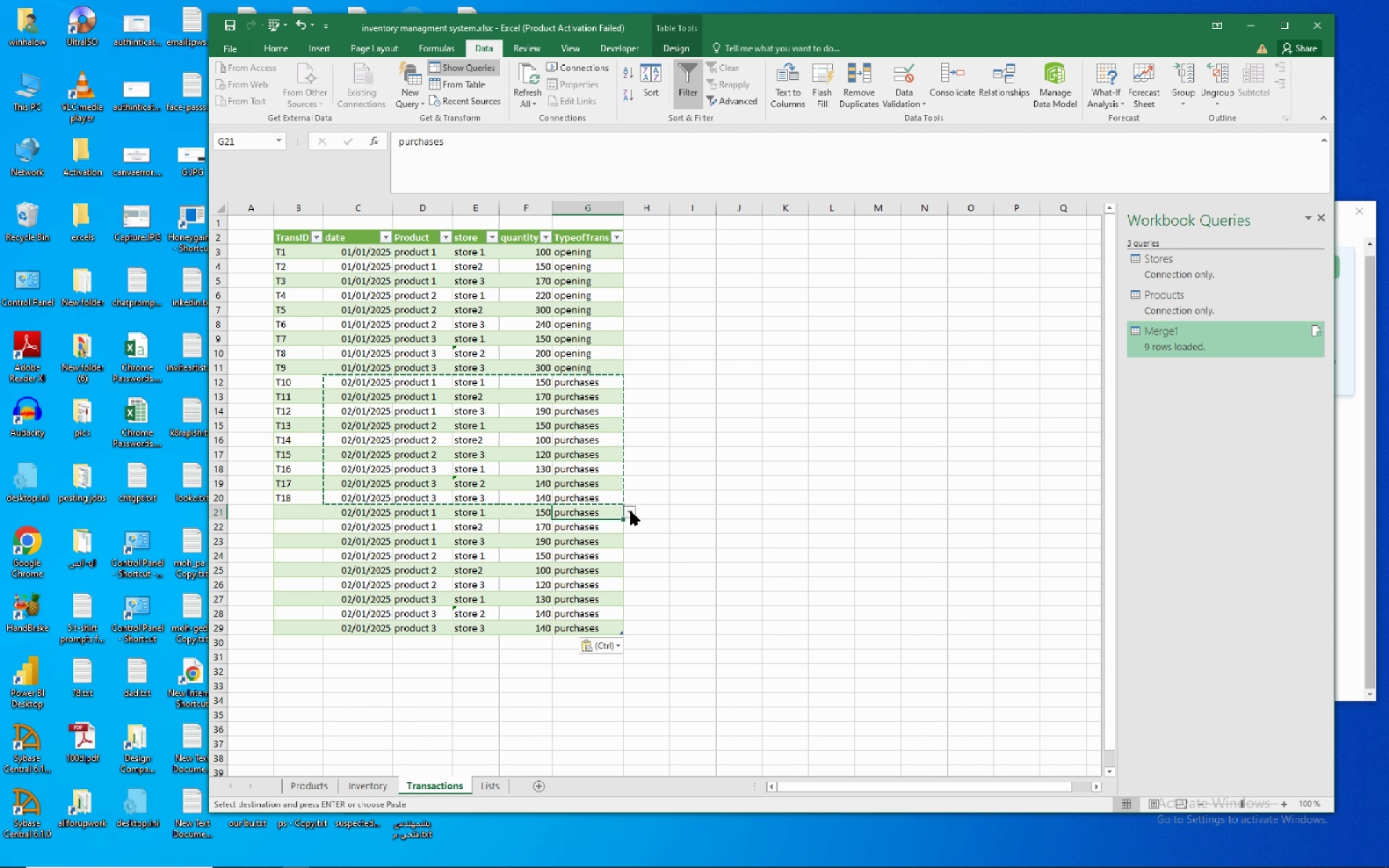 
left_click([631, 511])
 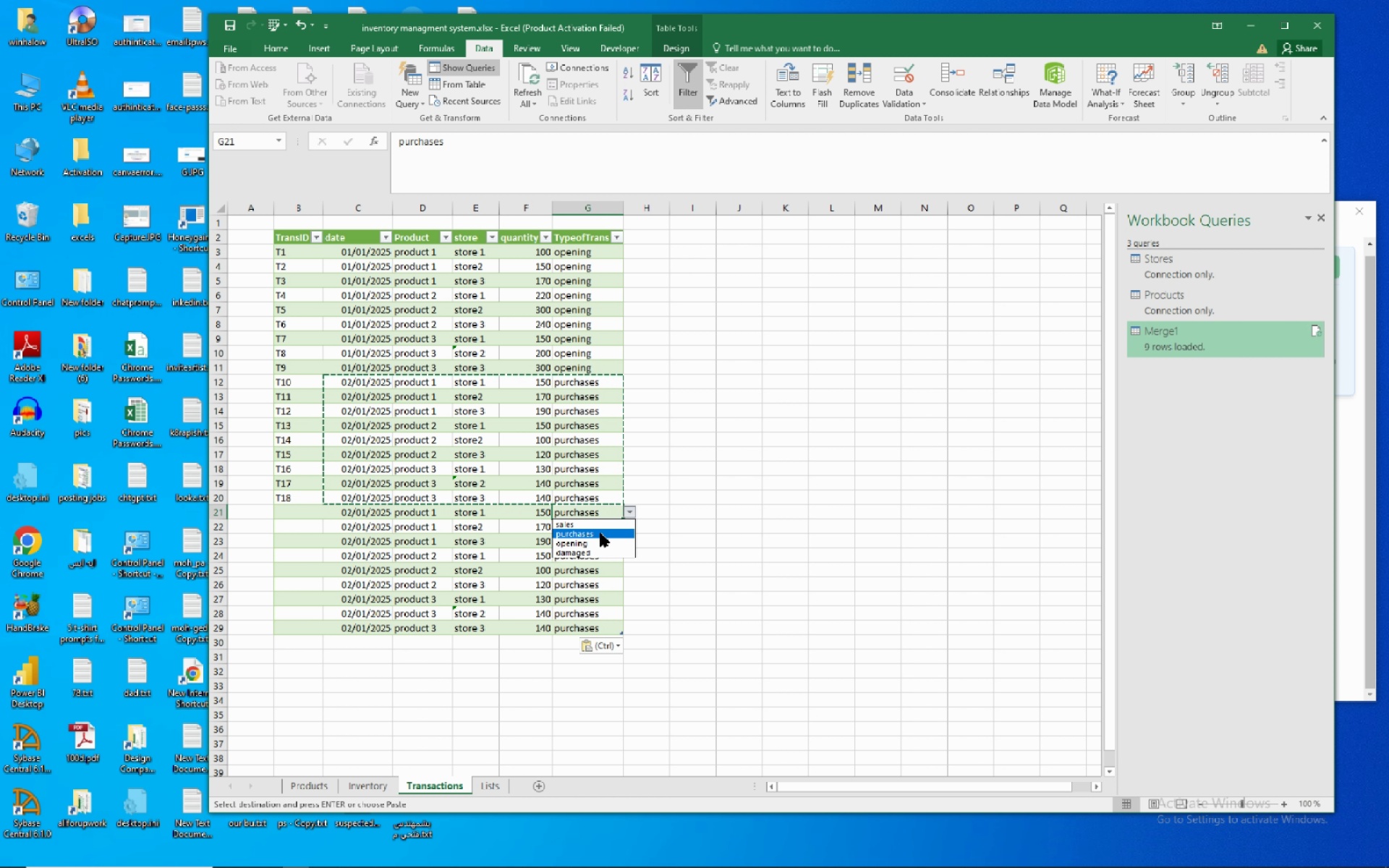 
wait(5.11)
 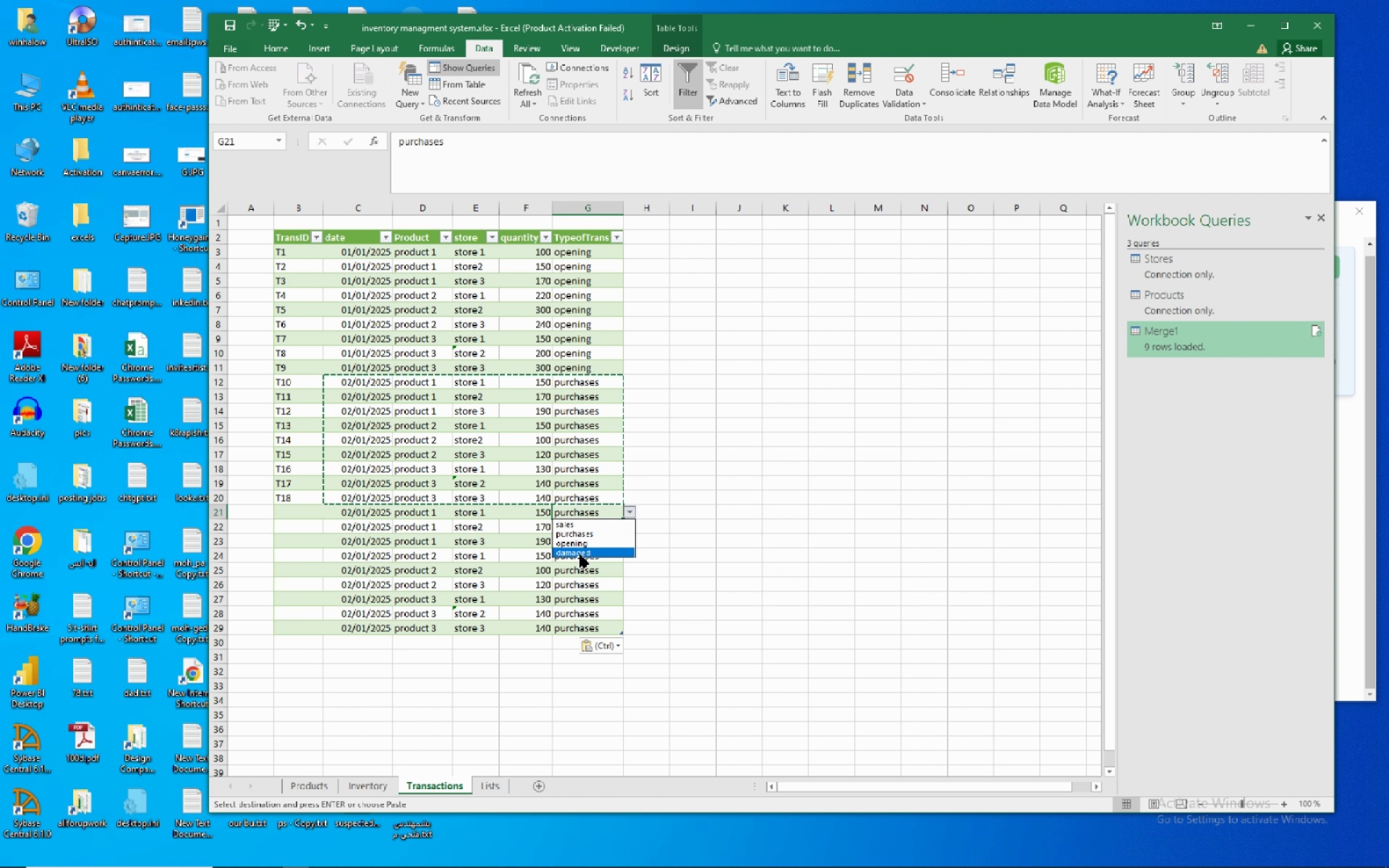 
left_click([600, 521])
 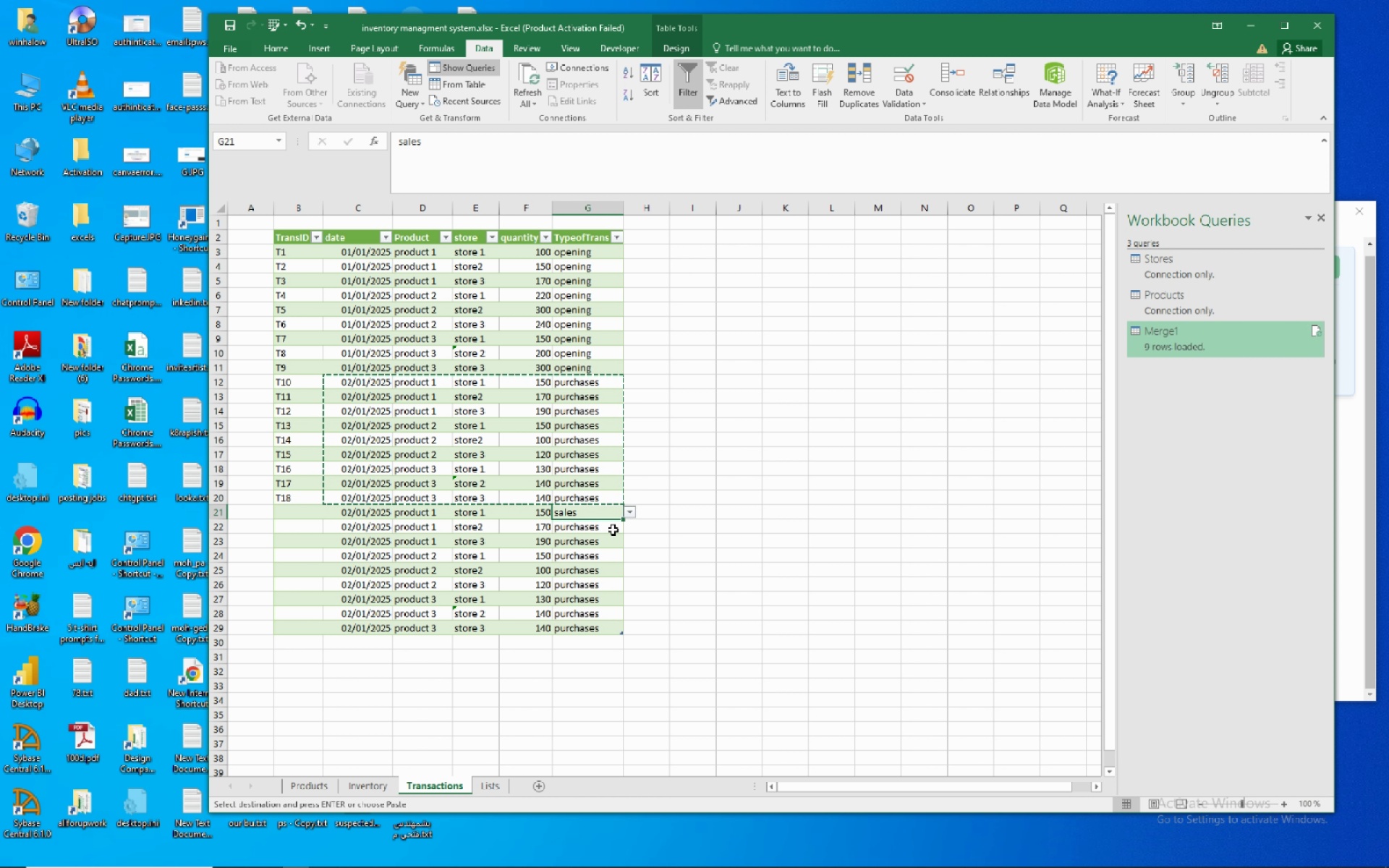 
left_click([613, 529])
 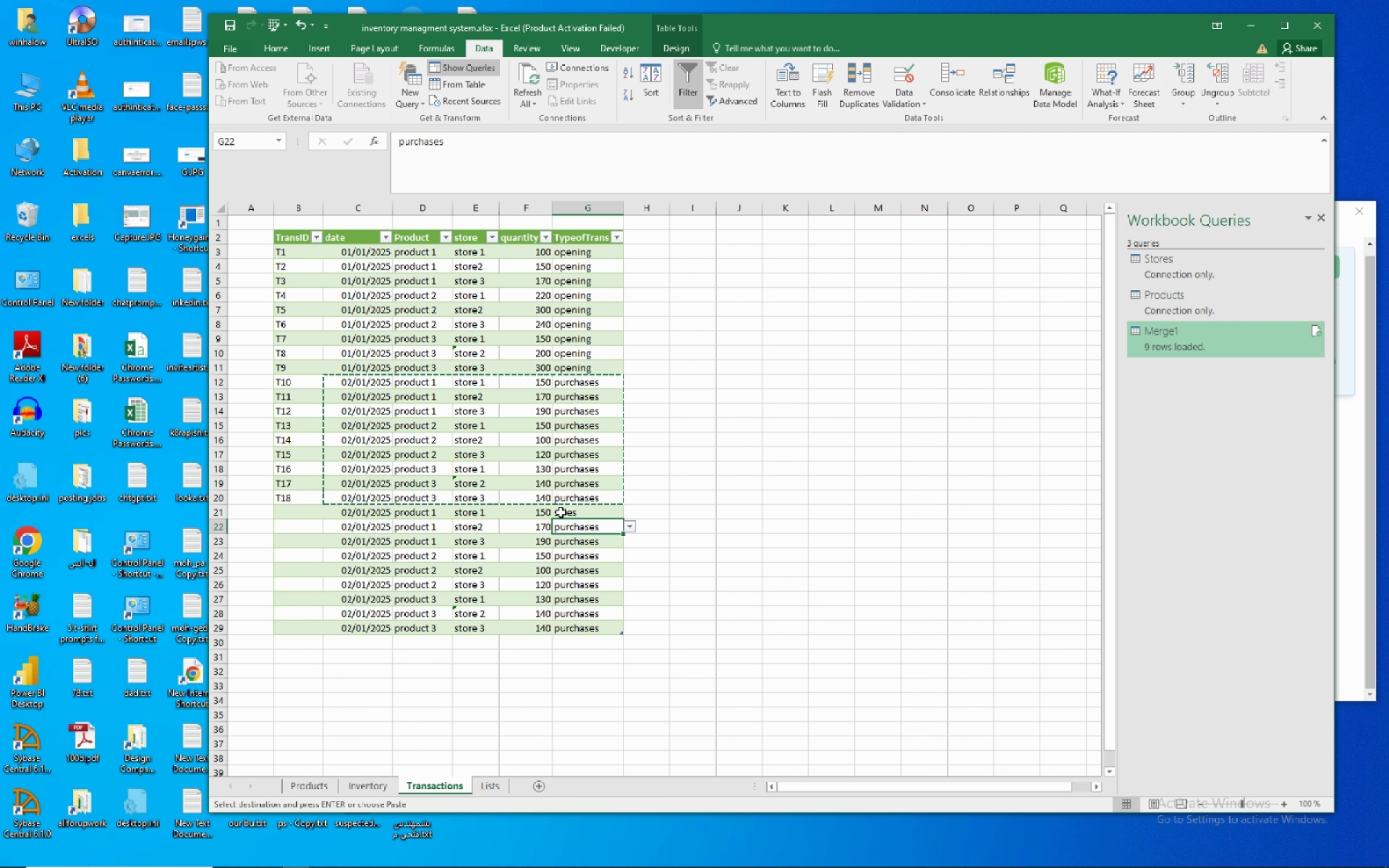 
left_click([561, 512])
 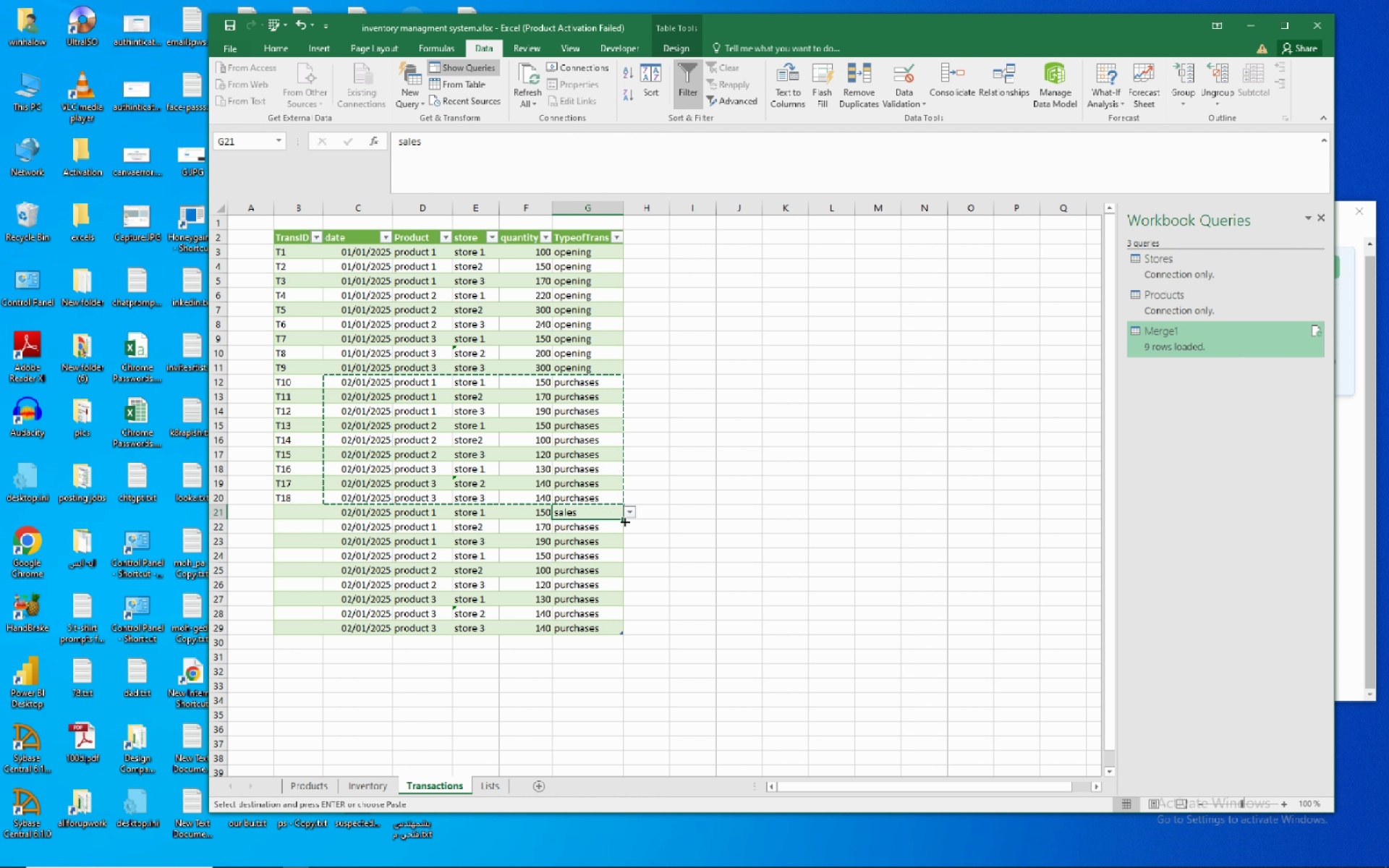 
double_click([624, 521])
 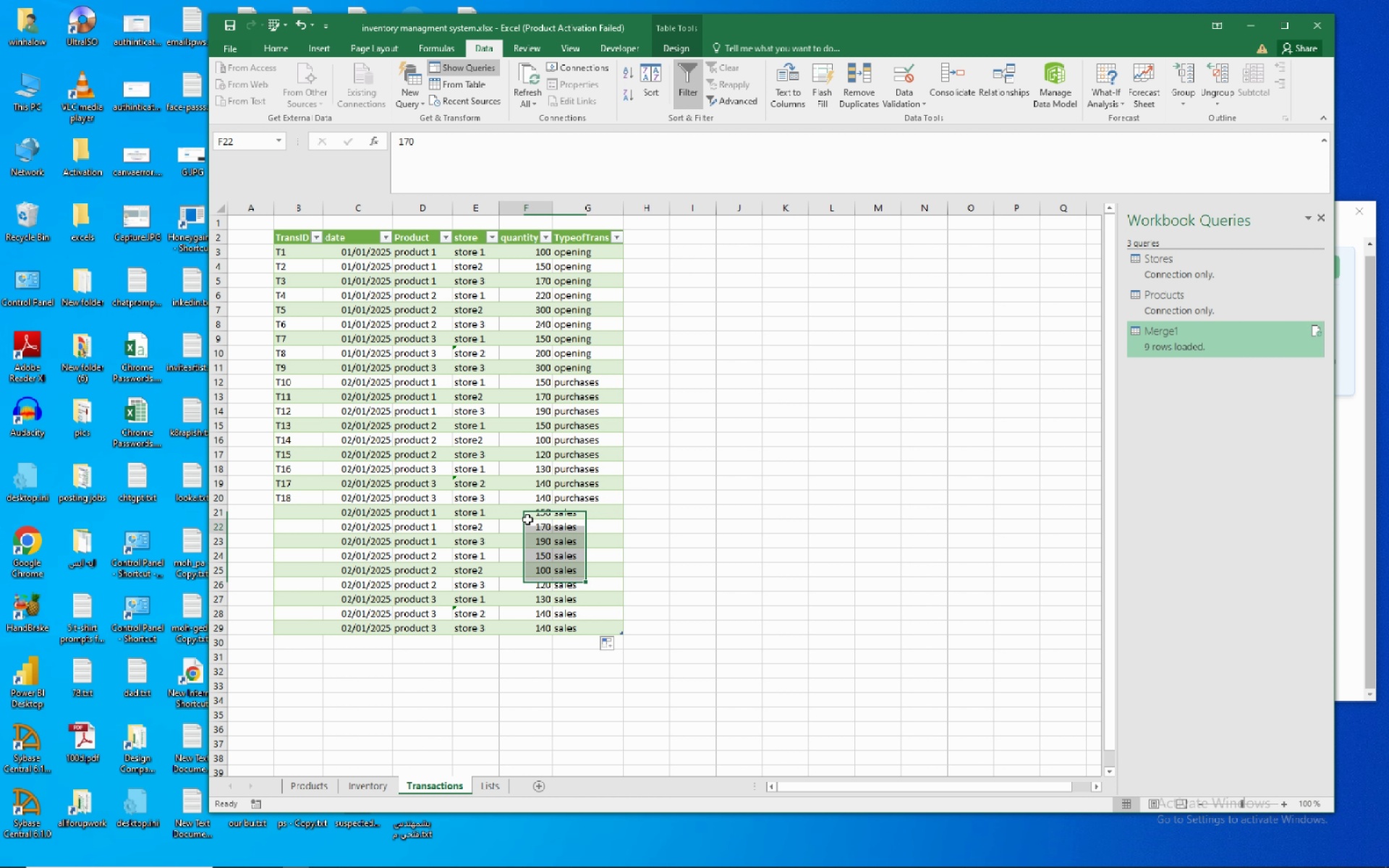 
left_click([527, 519])
 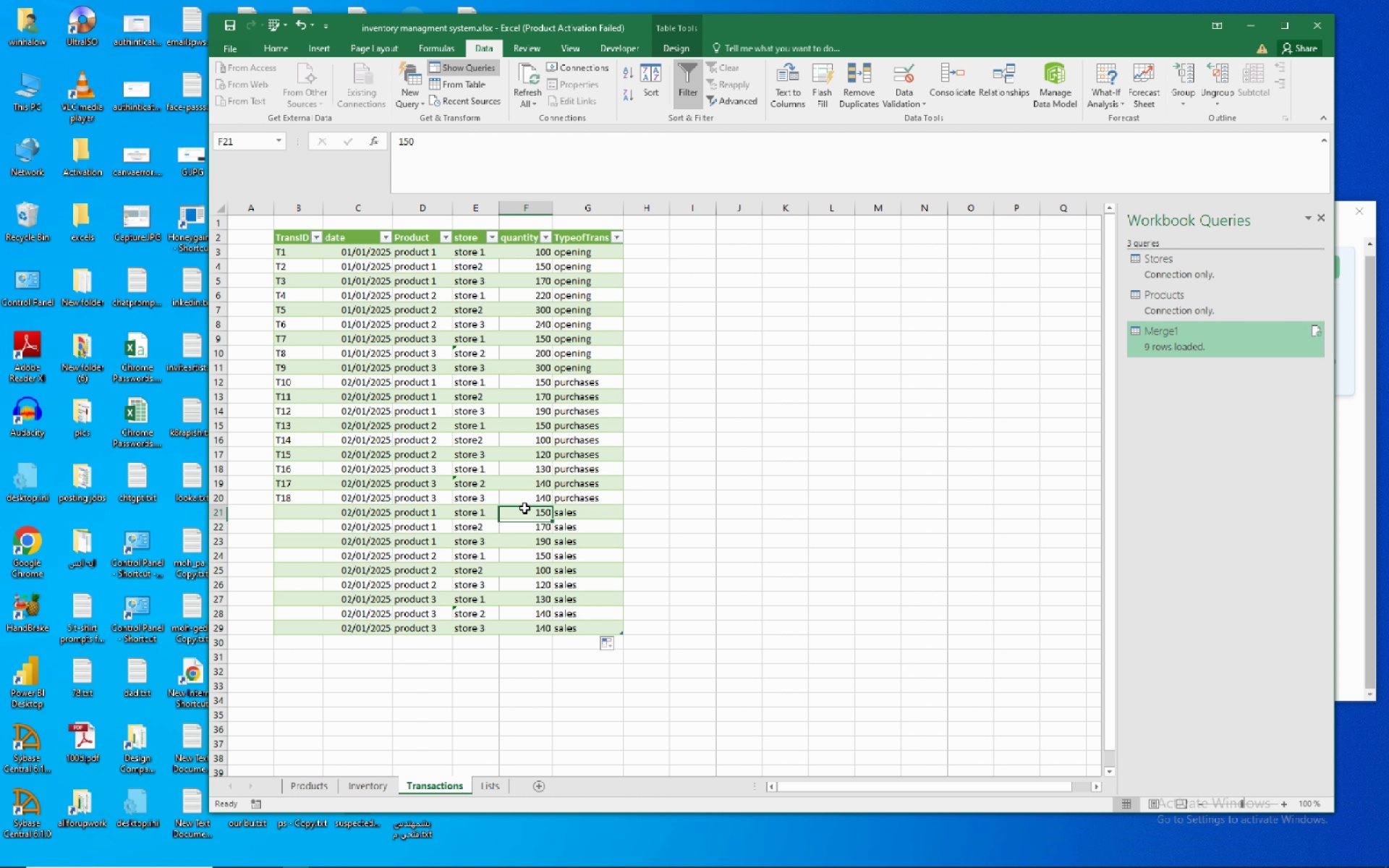 
left_click([524, 508])
 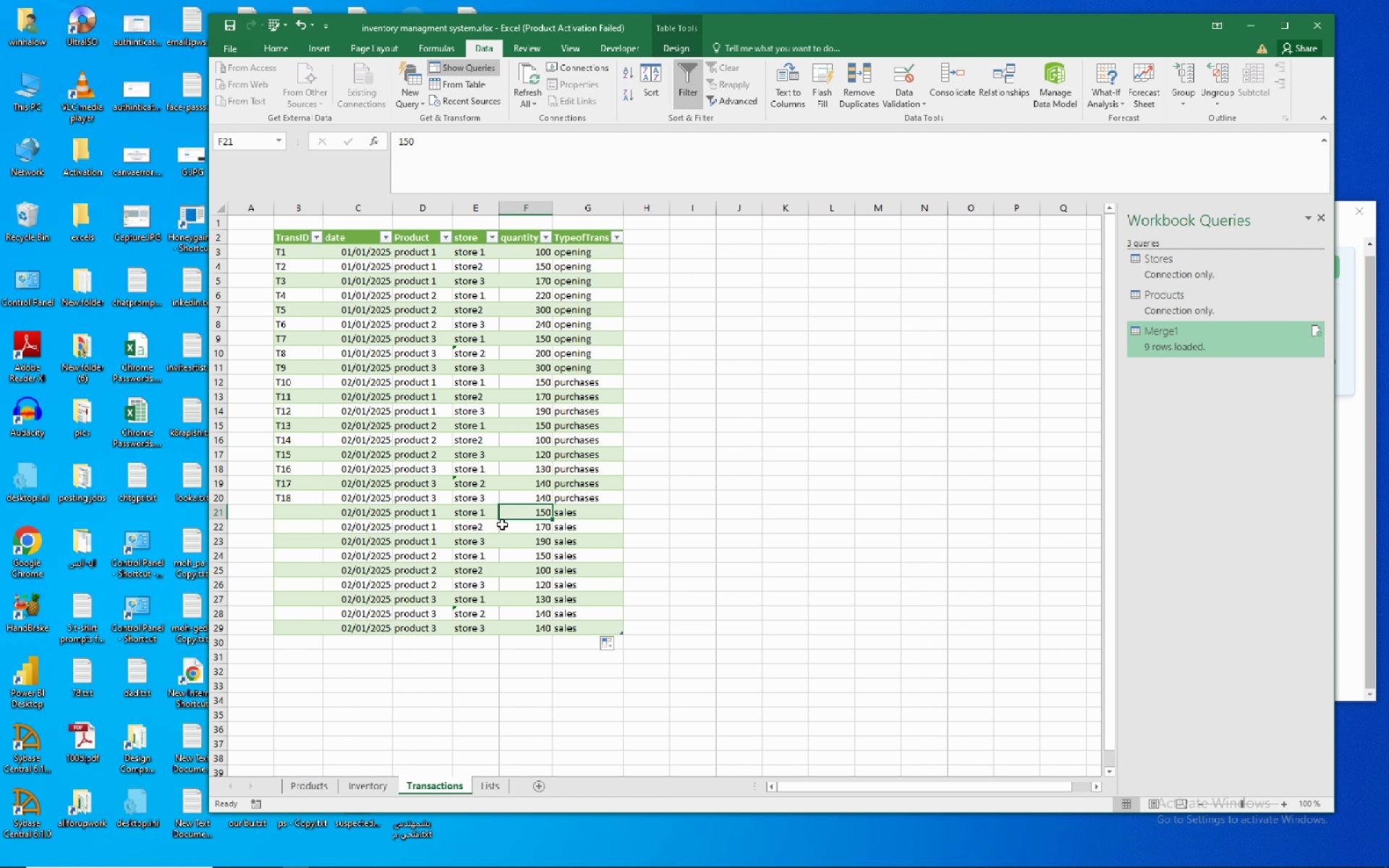 
key(NumpadSubtract)
 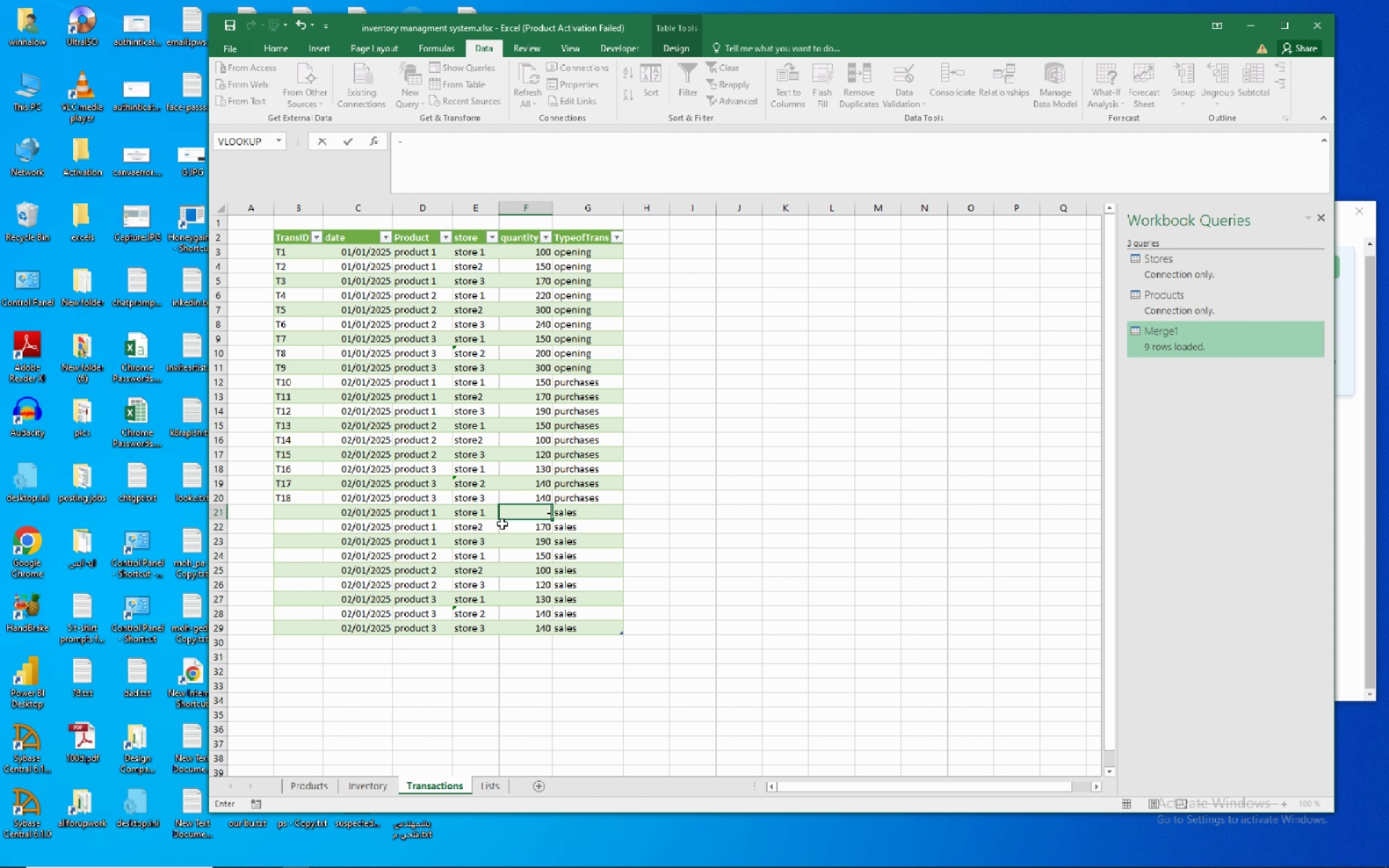 
key(Numpad1)
 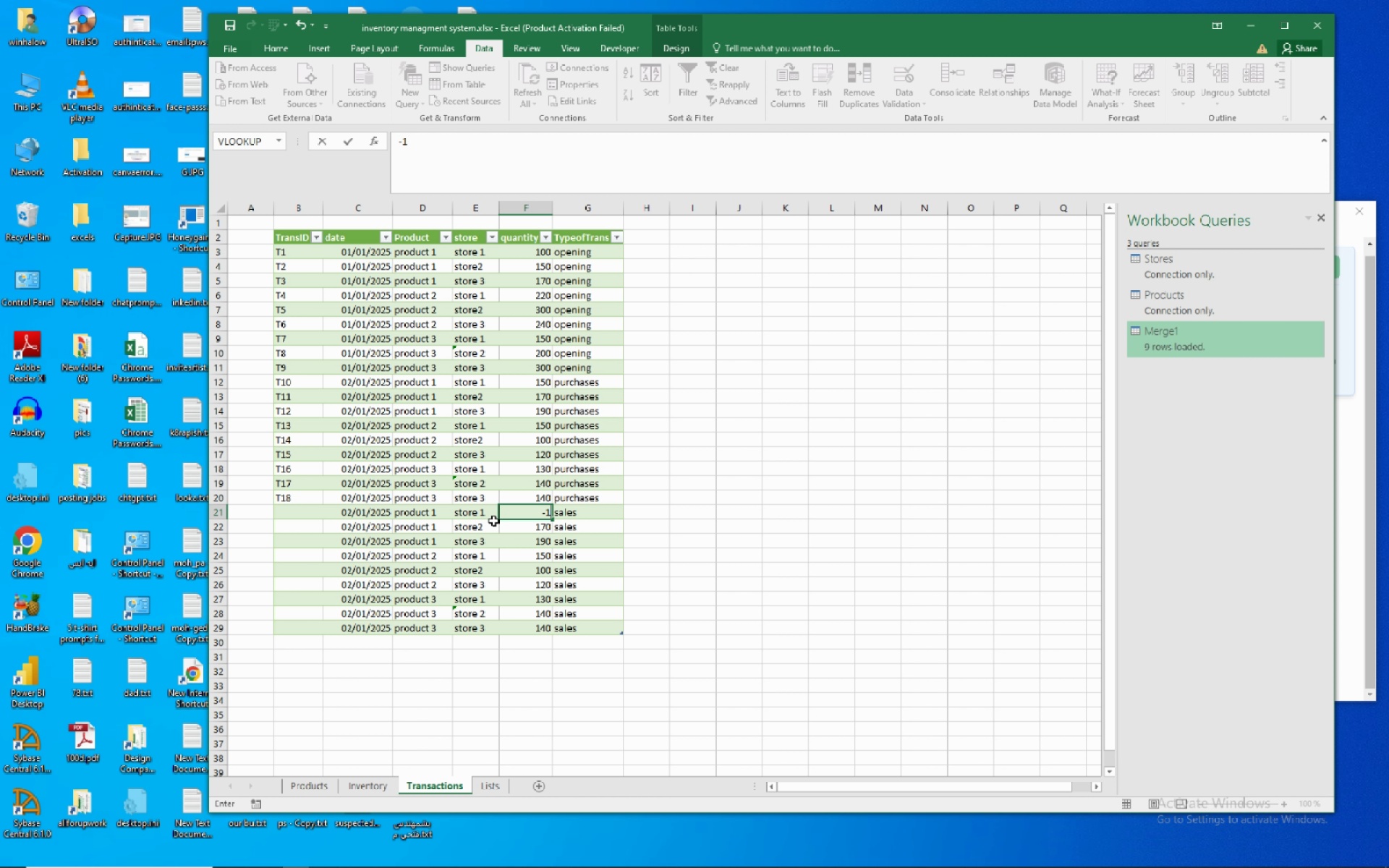 
key(Backspace)
 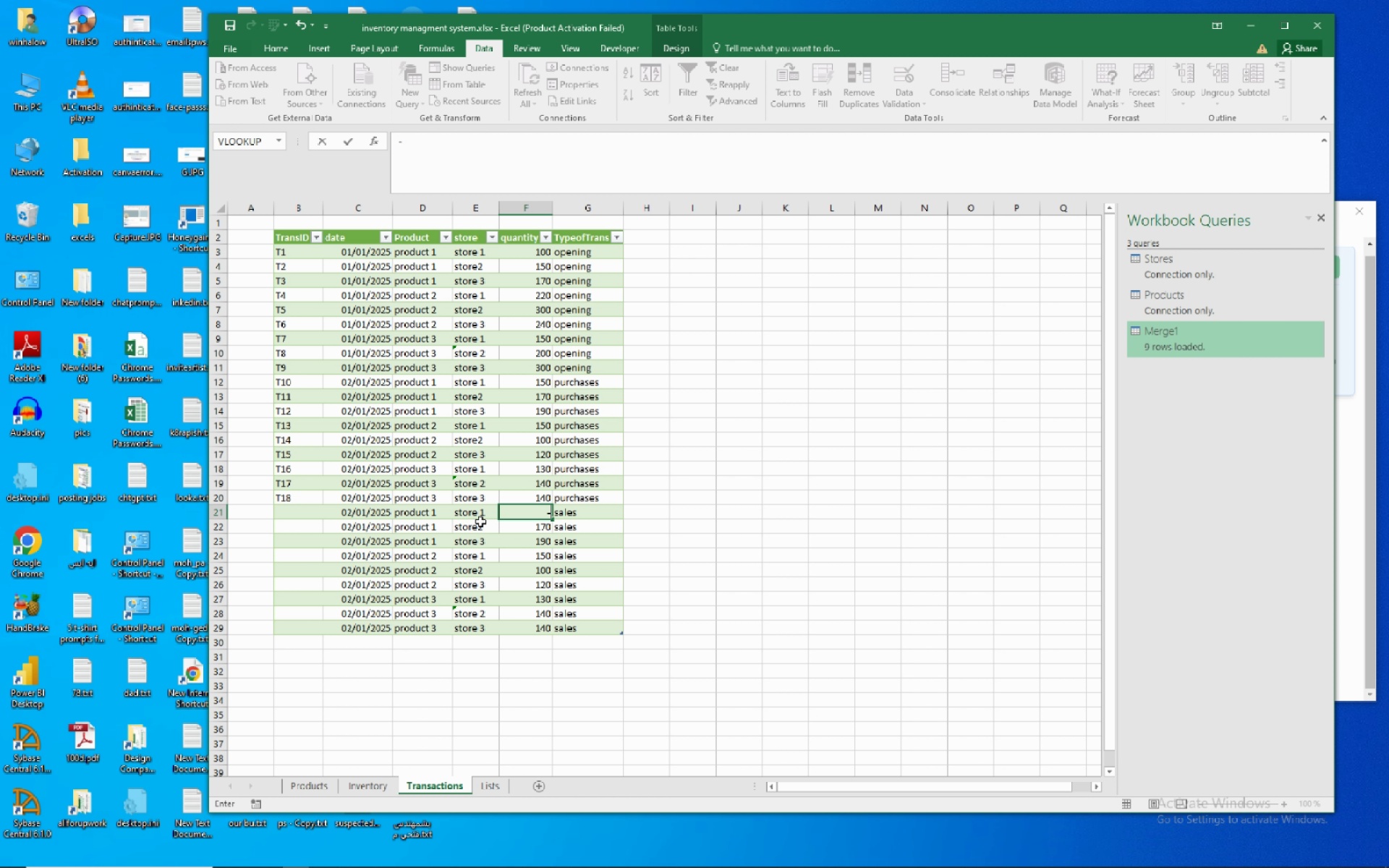 
key(Numpad7)
 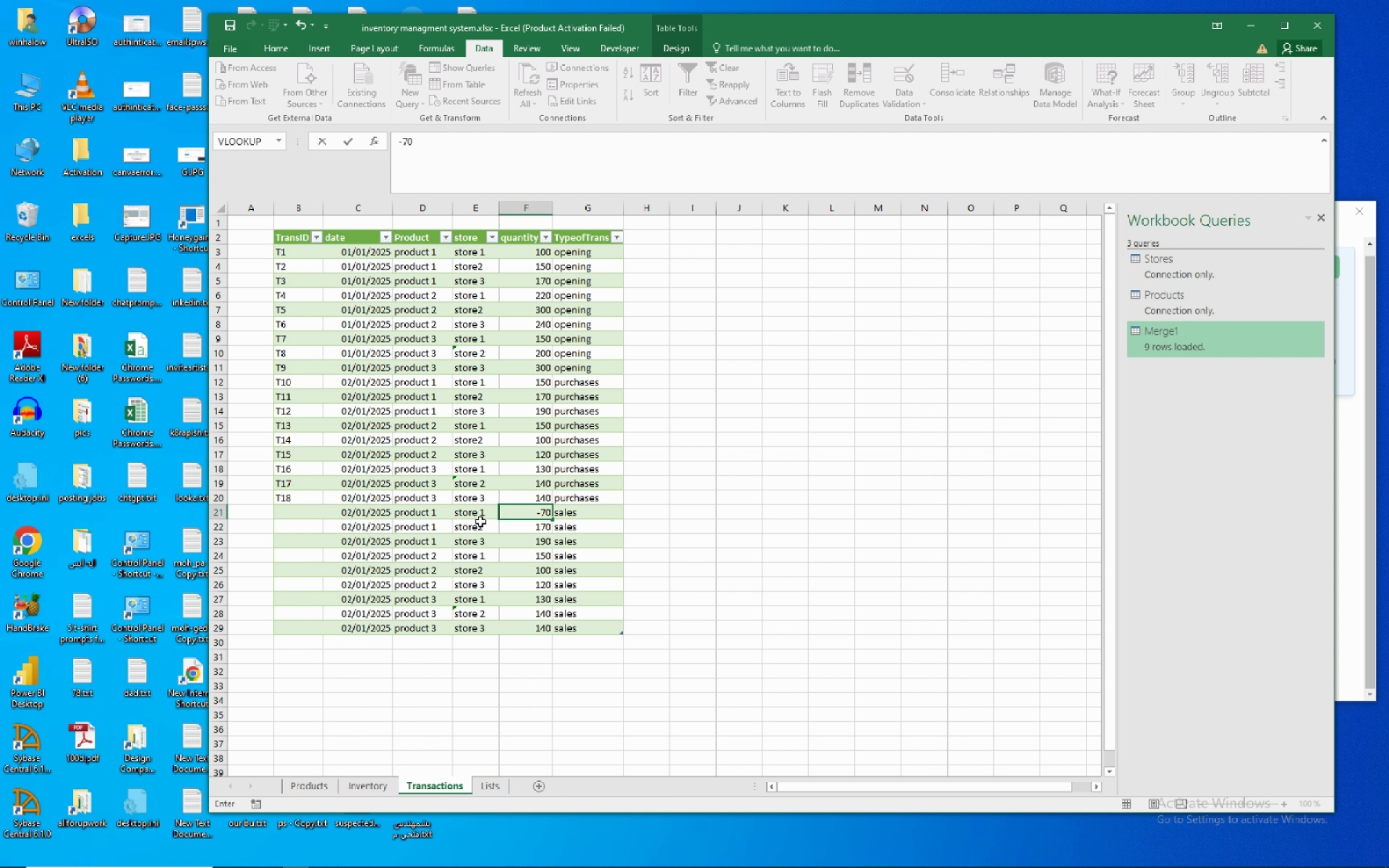 
key(Numpad0)
 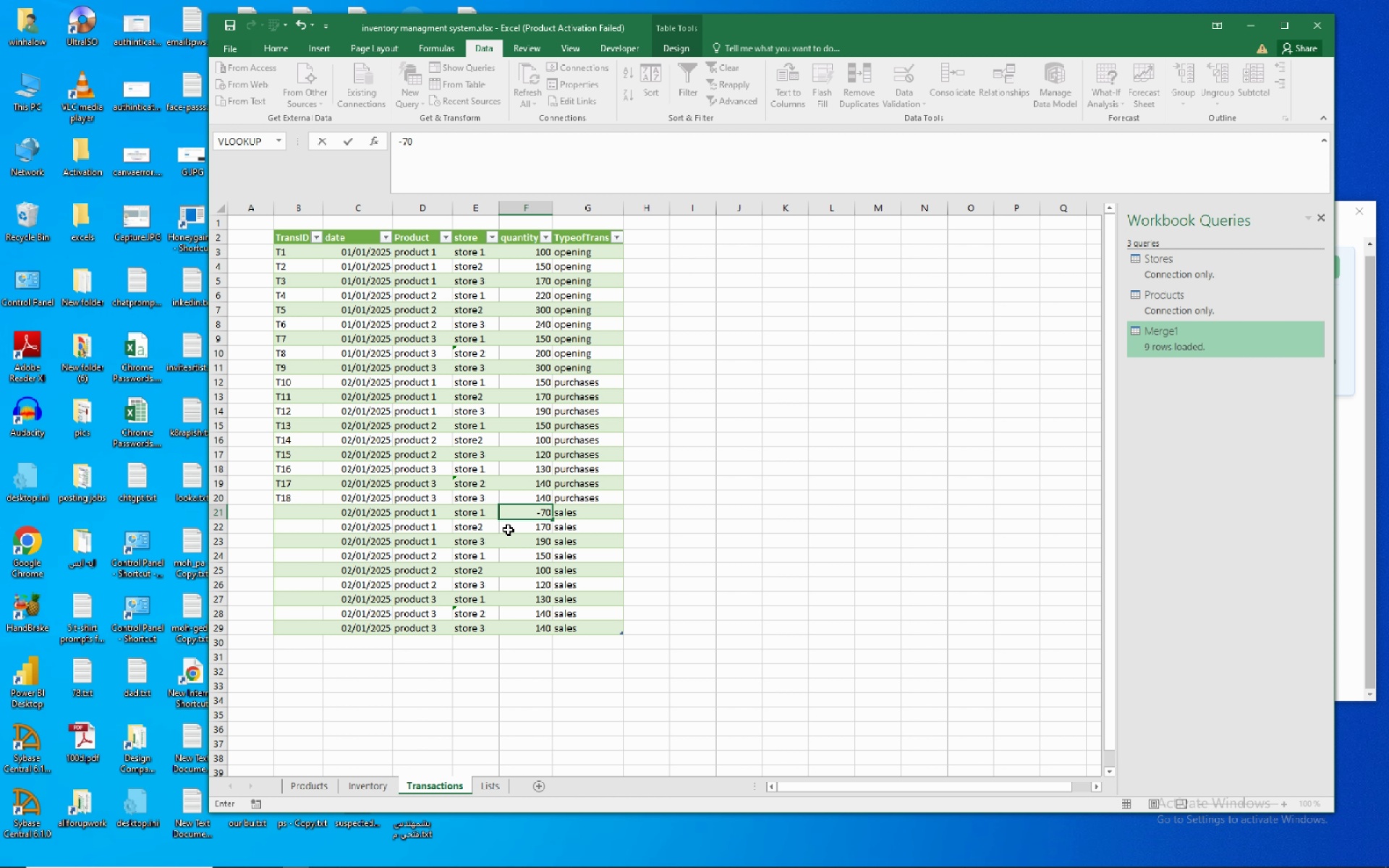 
left_click([508, 529])
 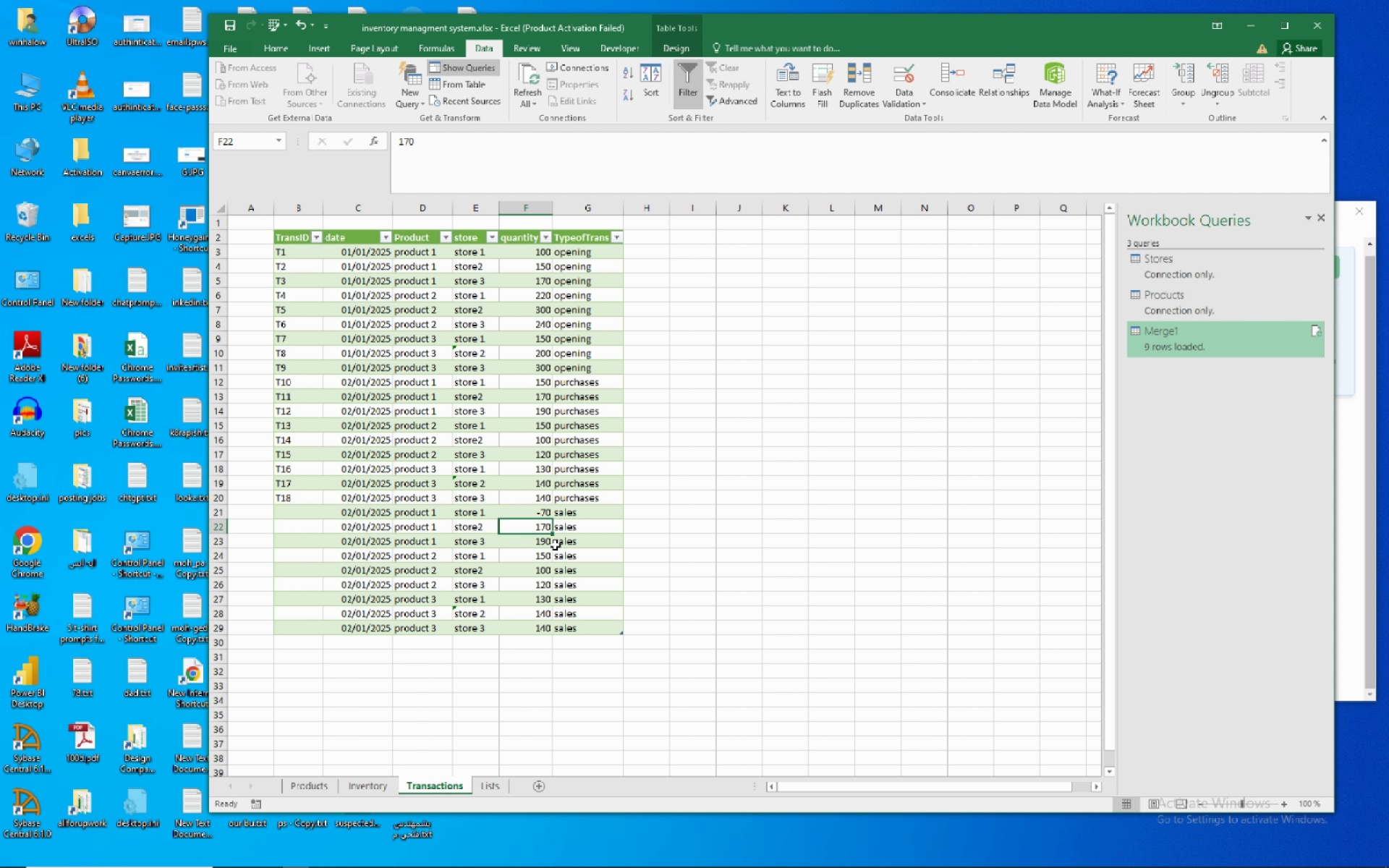 
key(NumpadSubtract)
 